 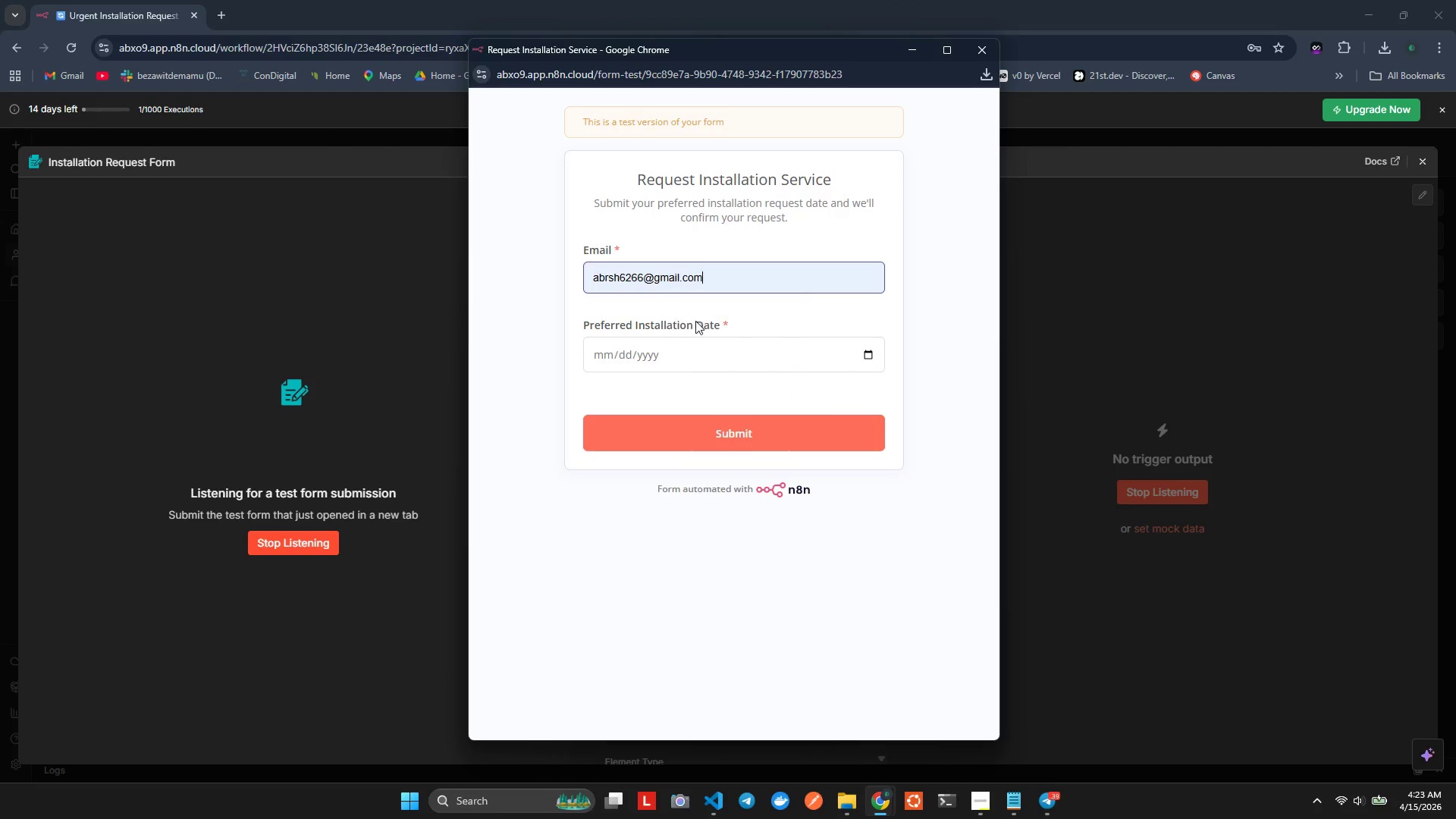 
left_click([645, 283])
 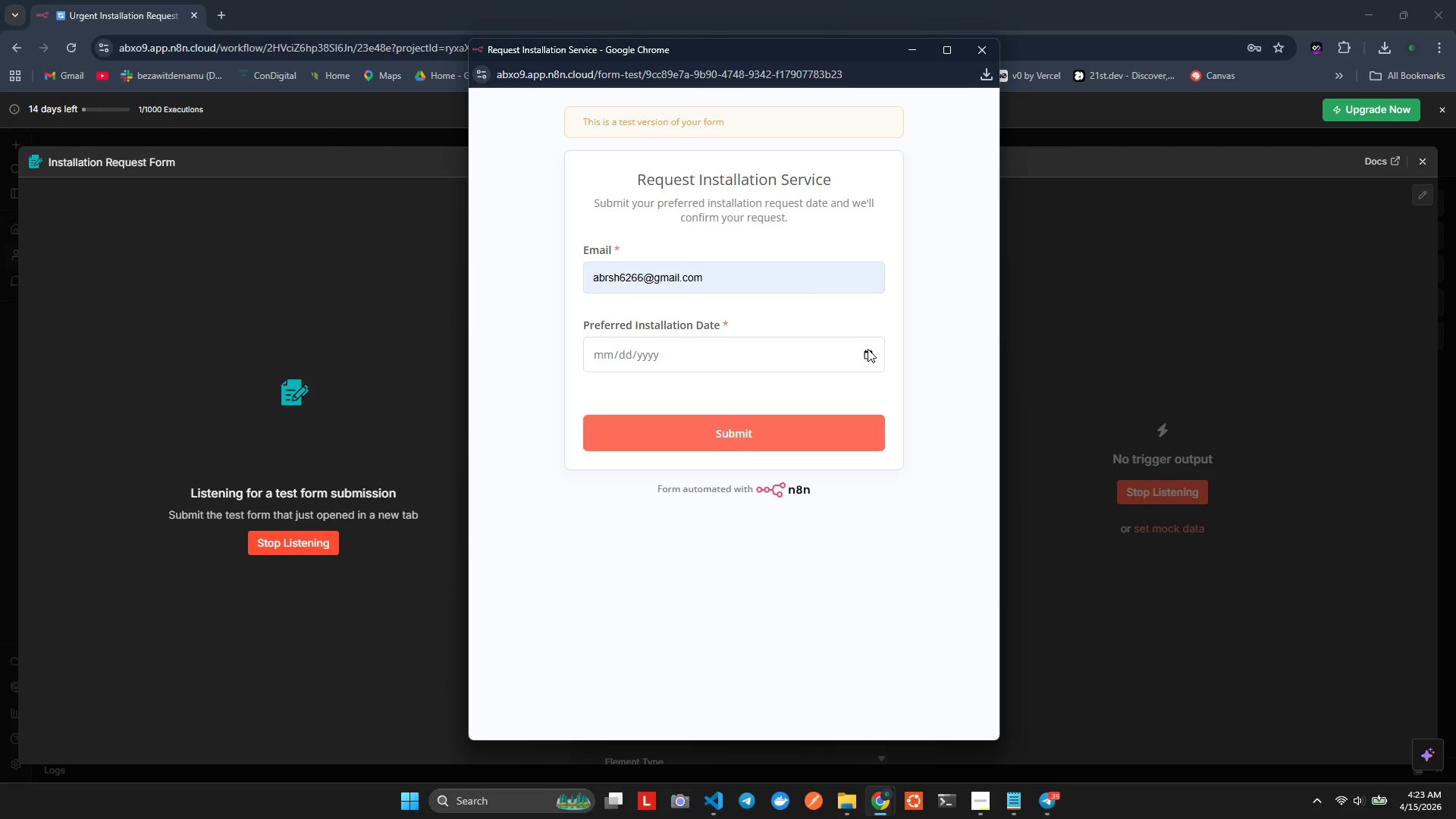 
wait(5.02)
 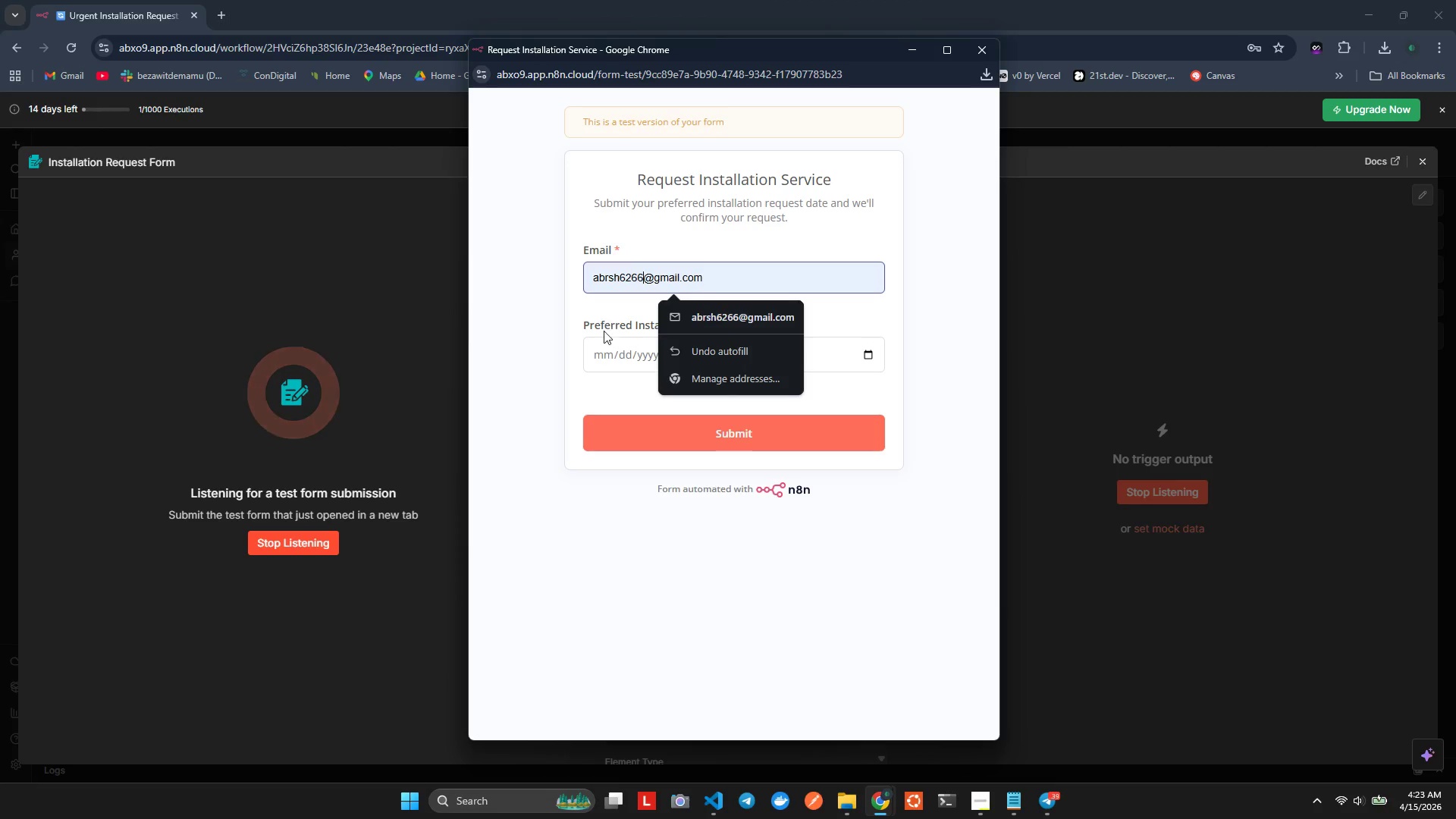 
left_click([686, 479])
 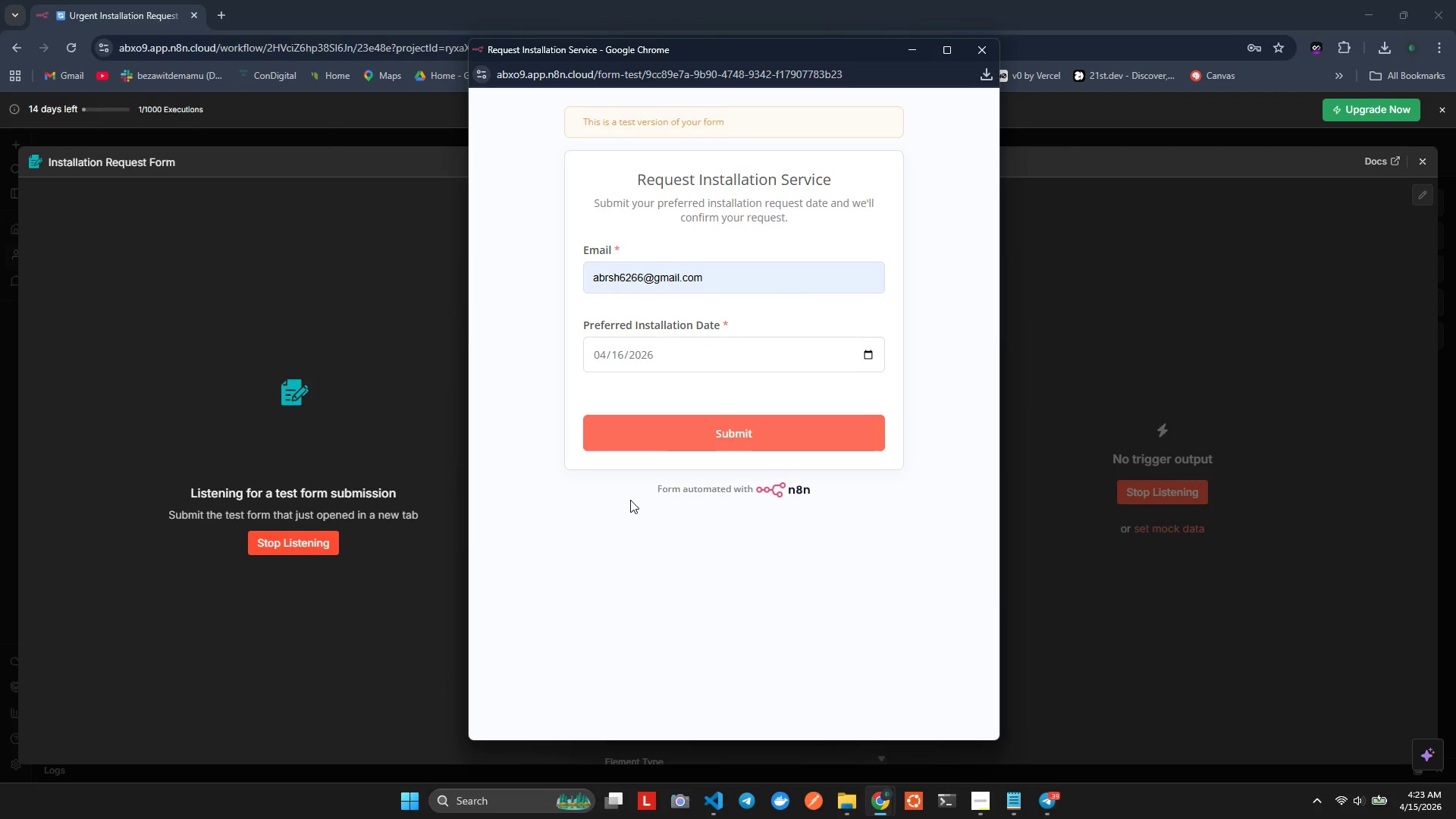 
left_click([698, 438])
 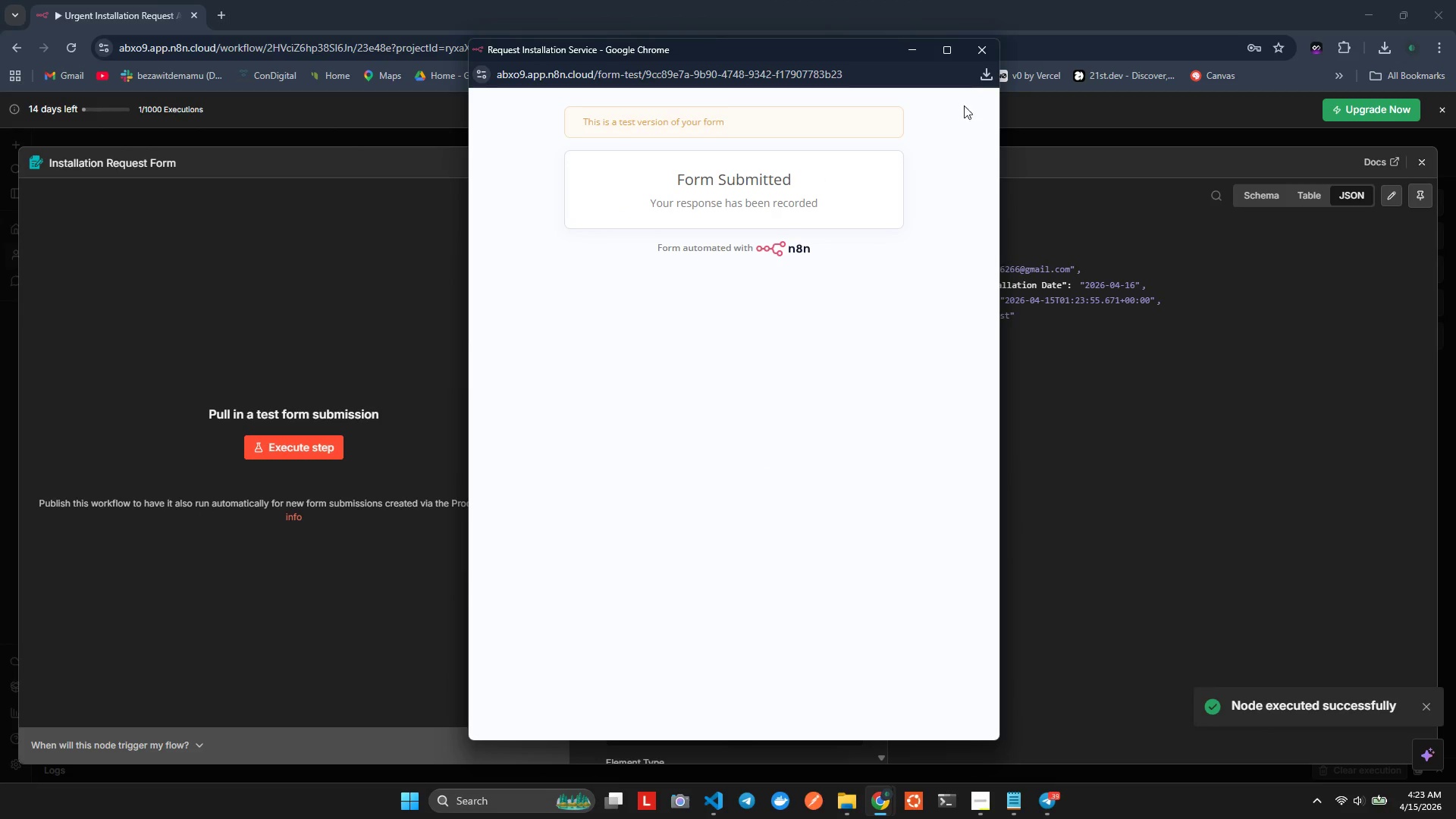 
key(CapsLock)
 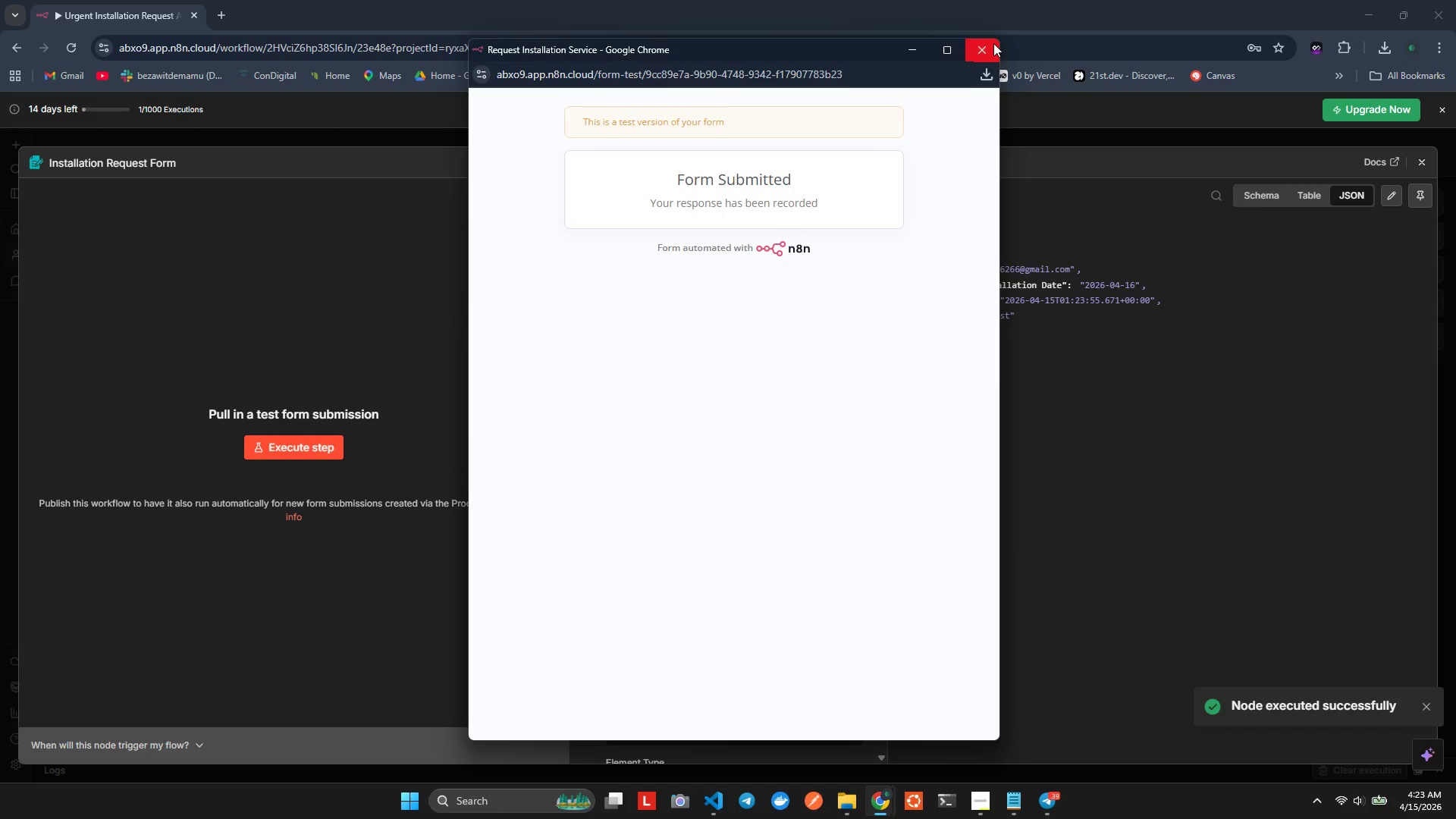 
left_click([993, 43])
 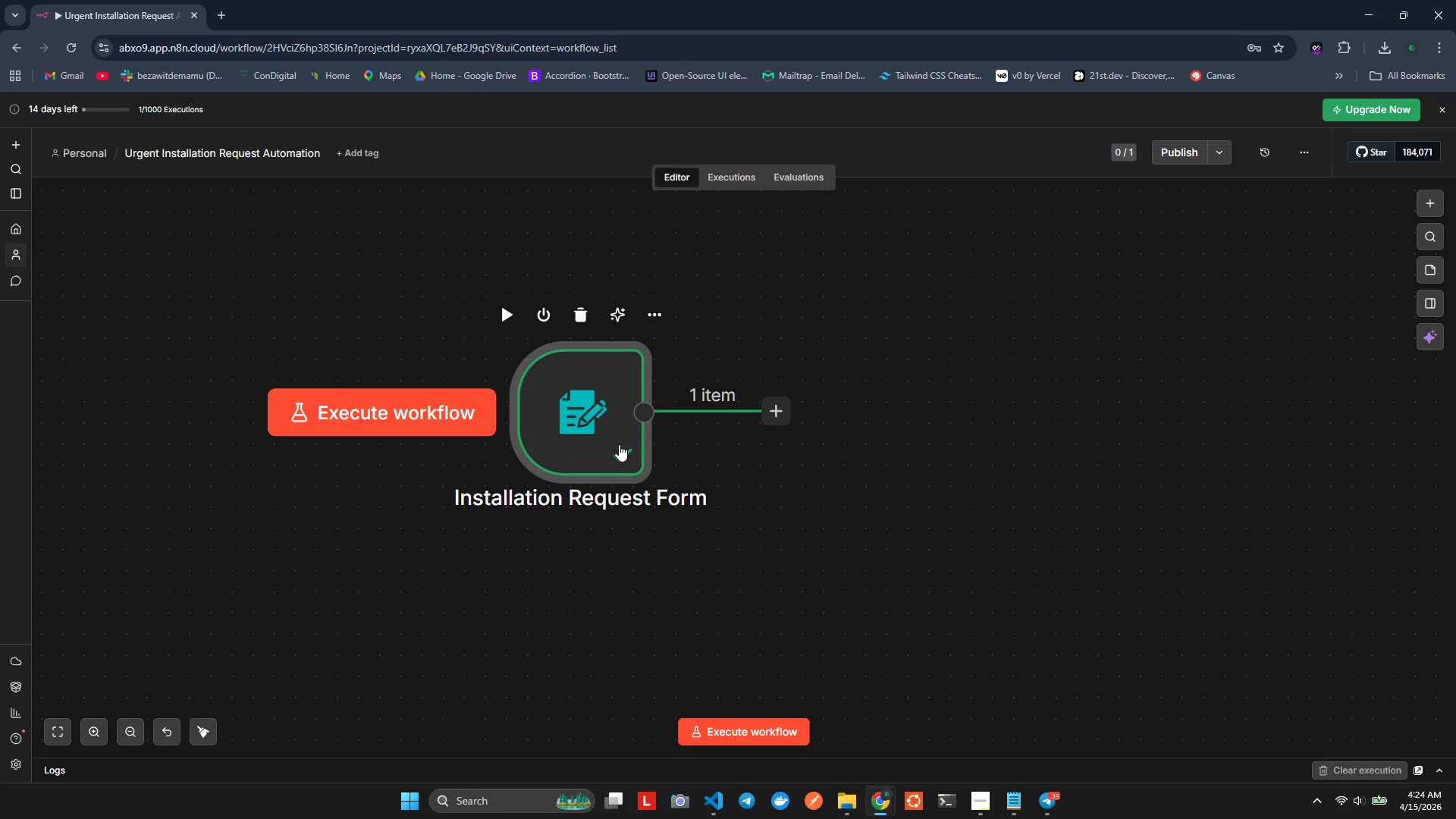 
wait(5.94)
 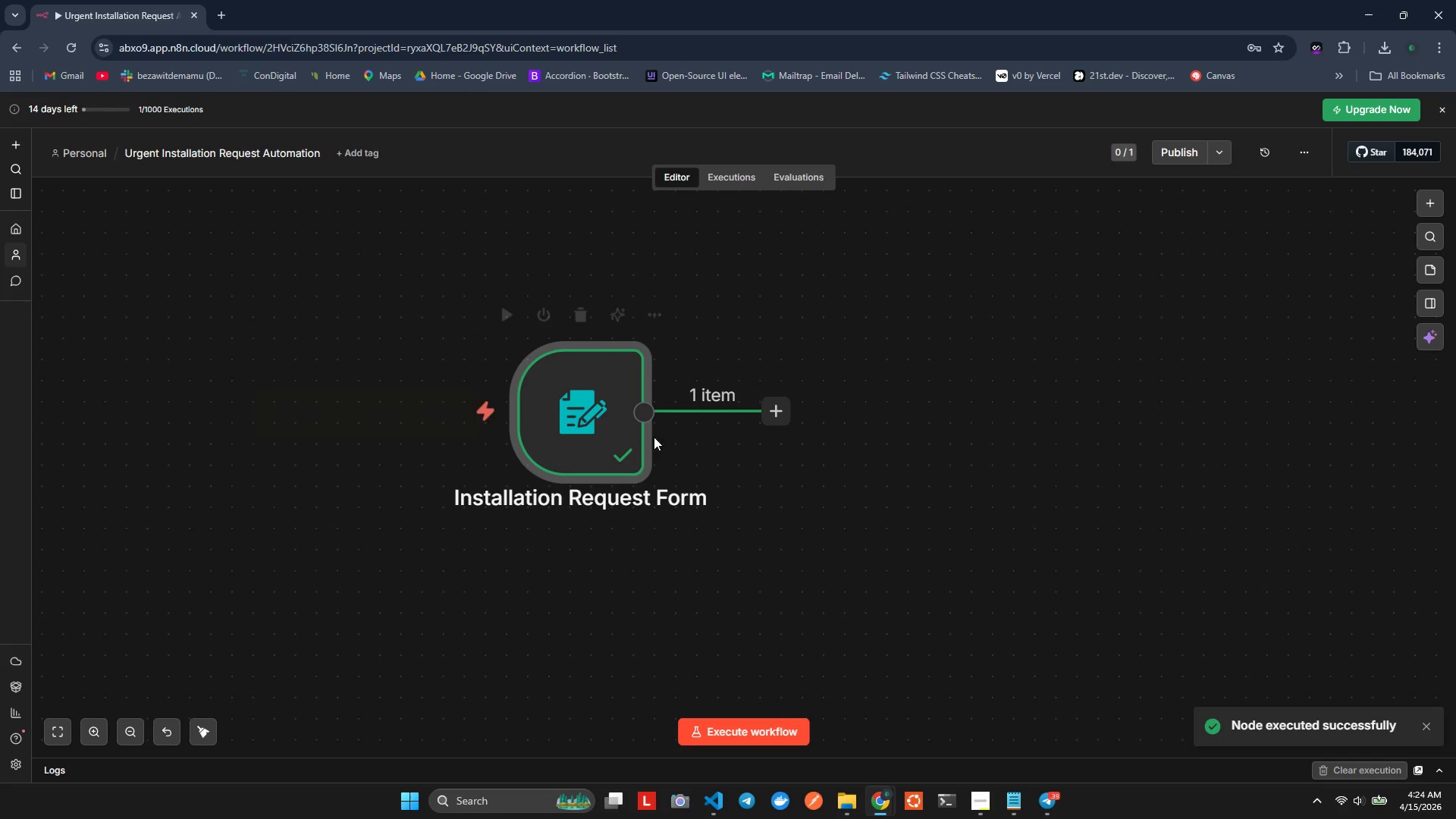 
double_click([589, 392])
 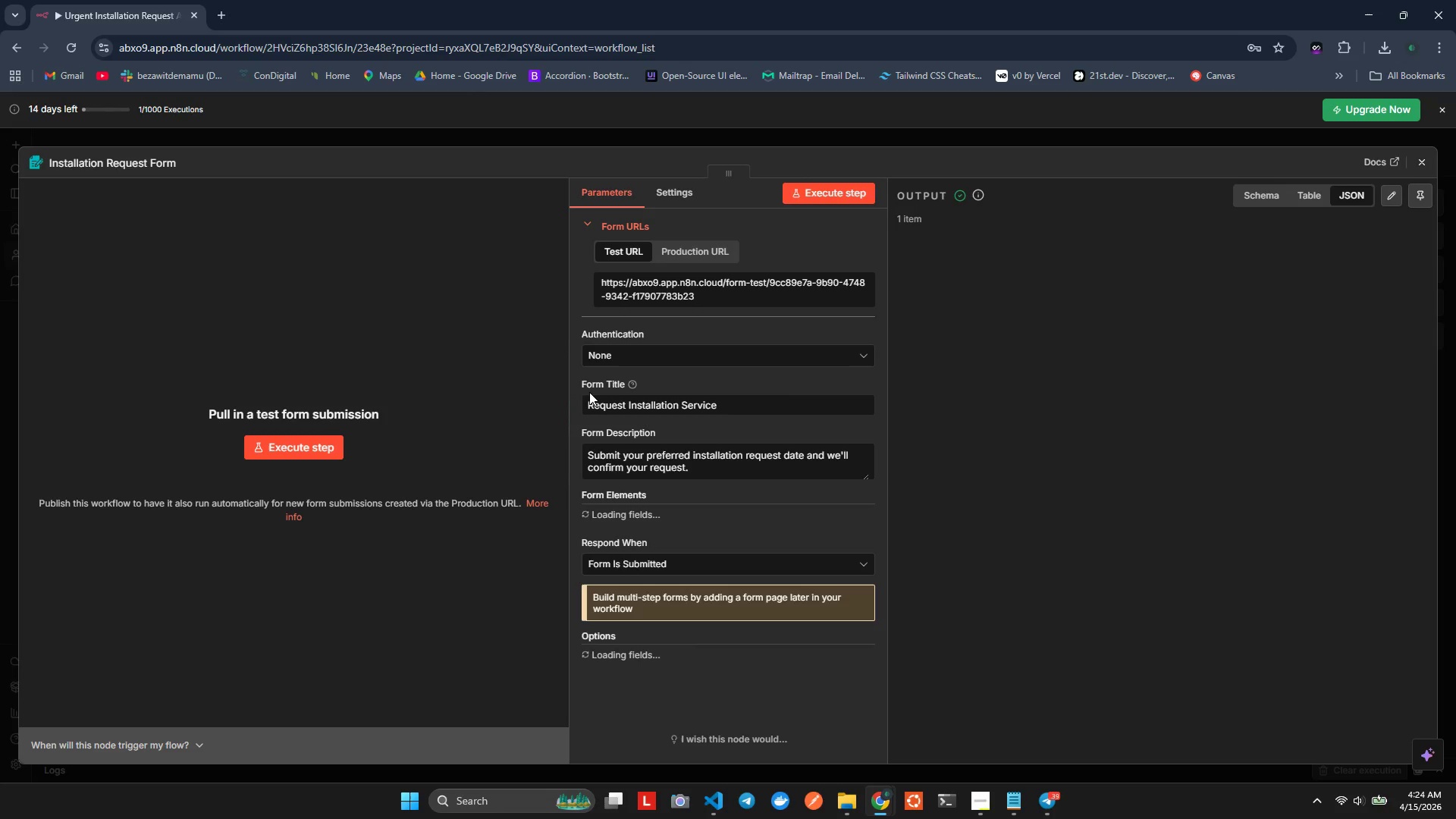 
triple_click([589, 392])
 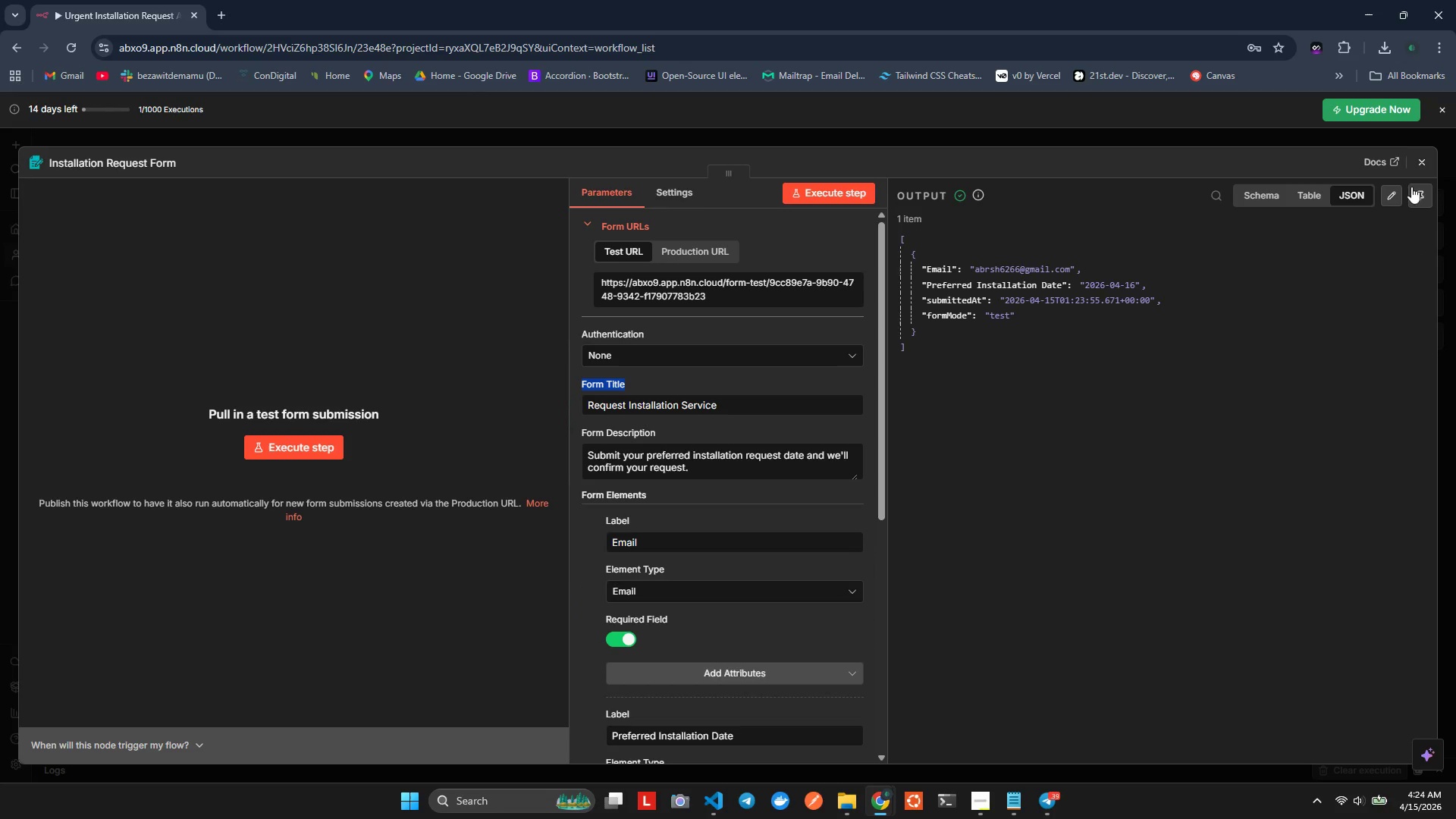 
left_click([1429, 188])
 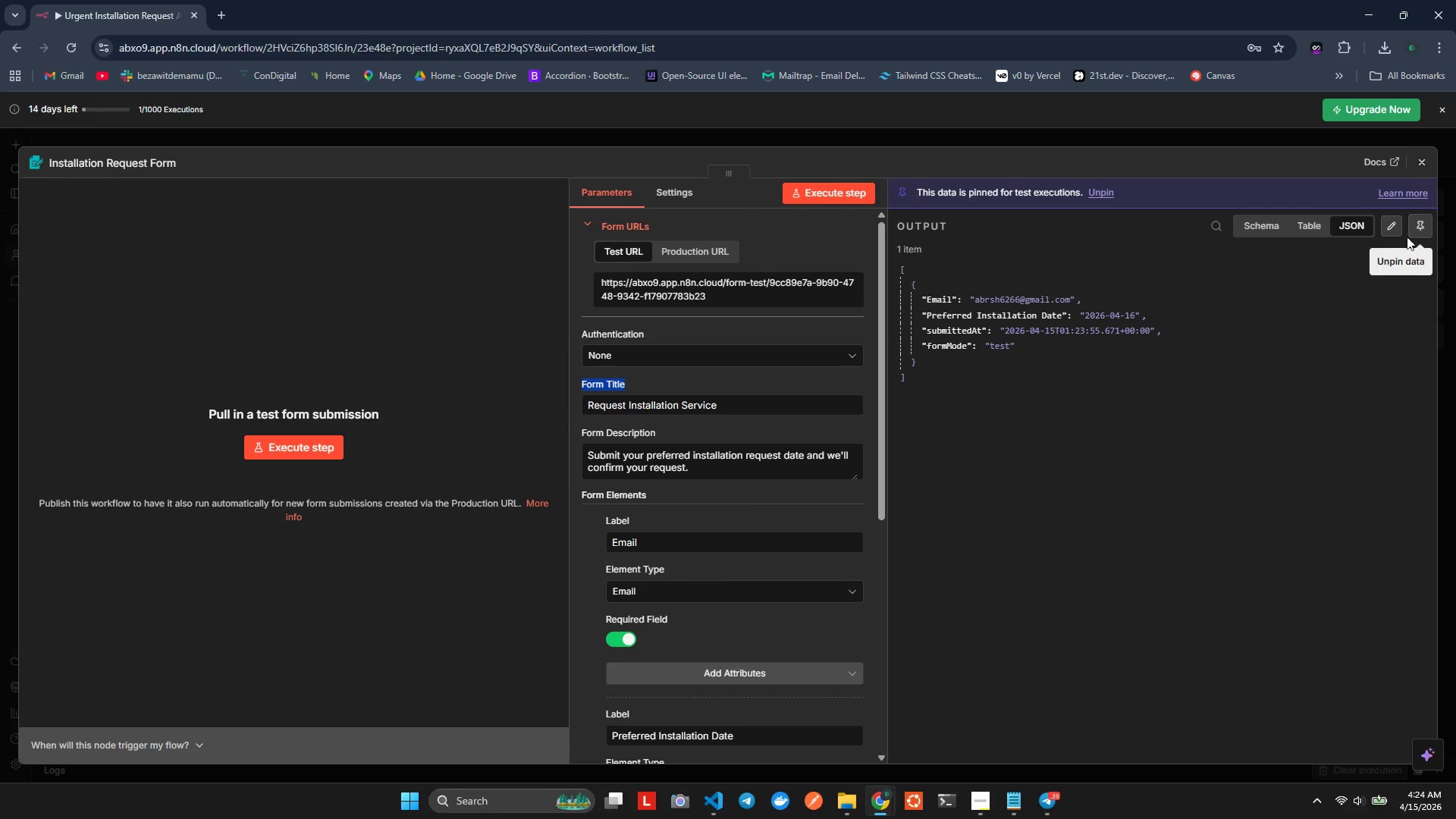 
left_click([1431, 155])
 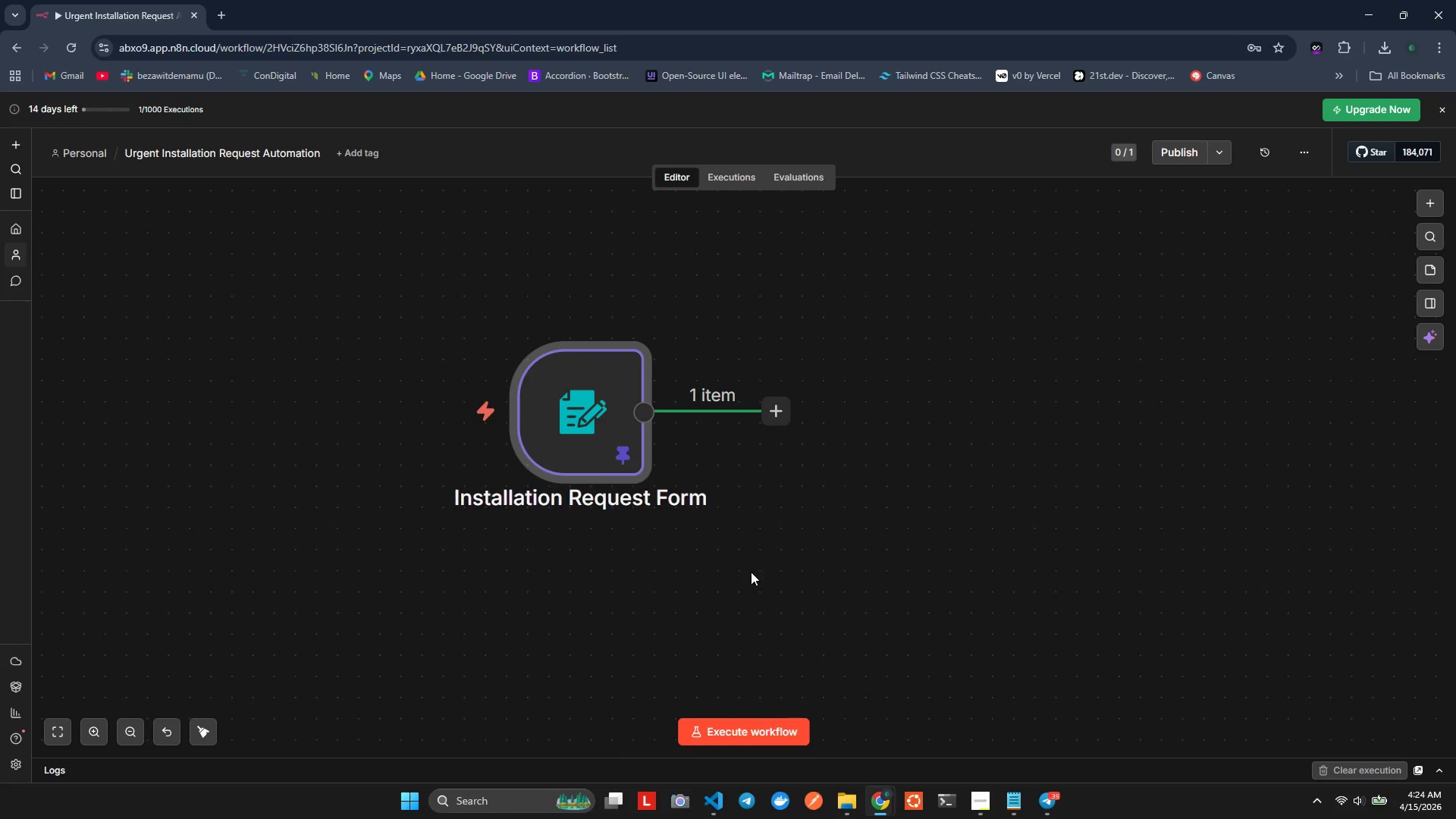 
left_click([677, 607])
 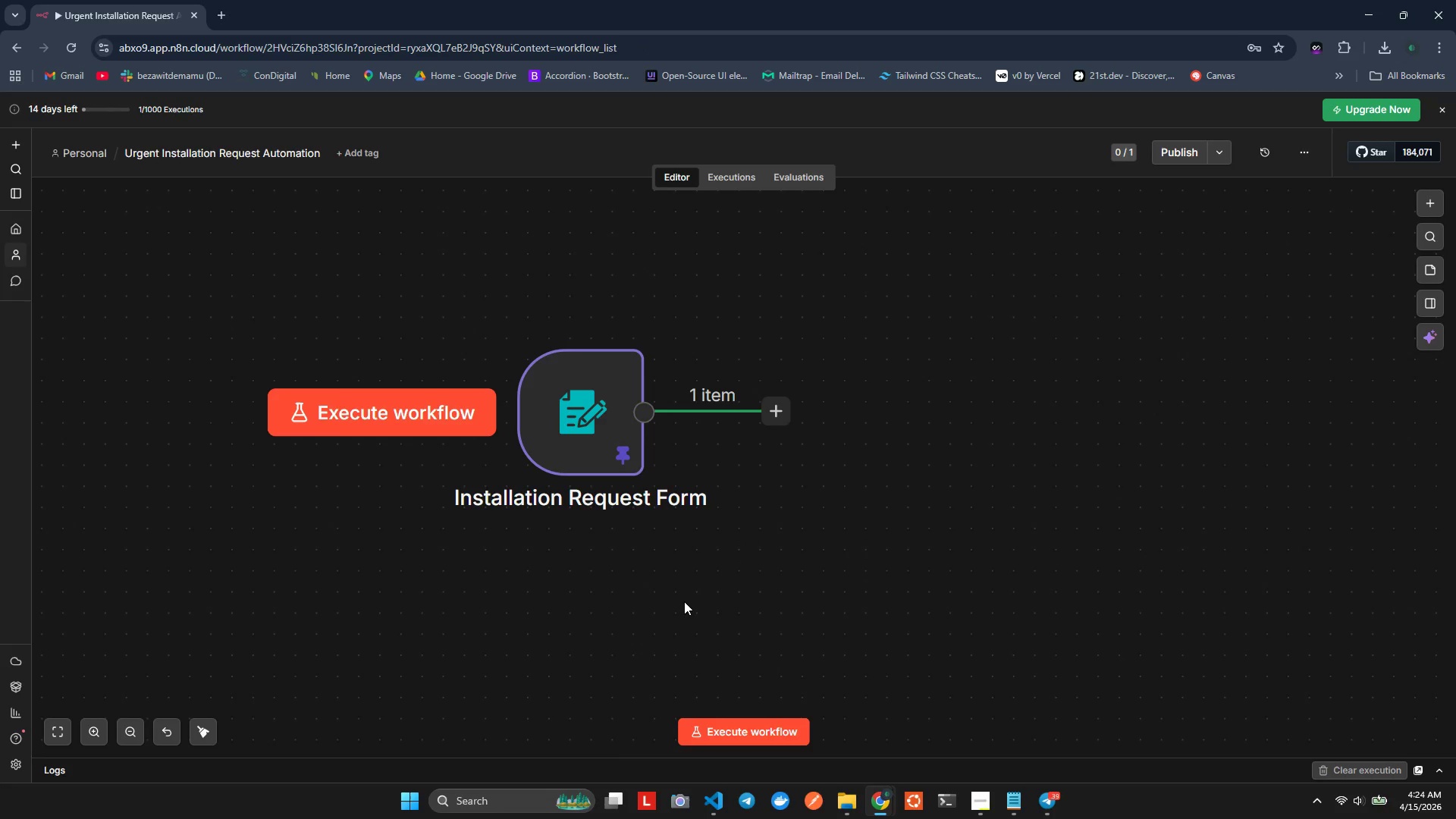 
hold_key(key=ControlLeft, duration=0.33)
 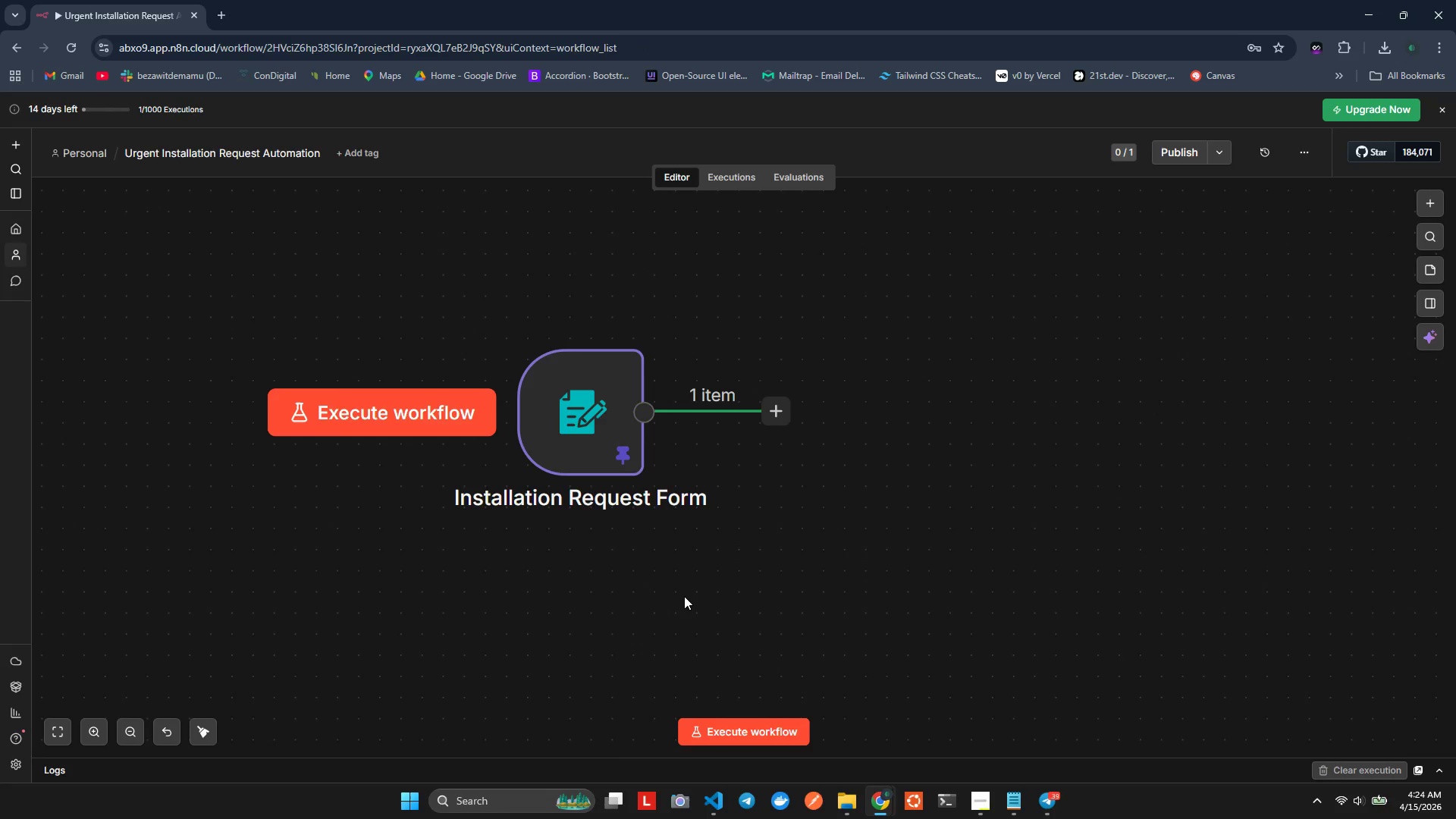 
key(CapsLock)
 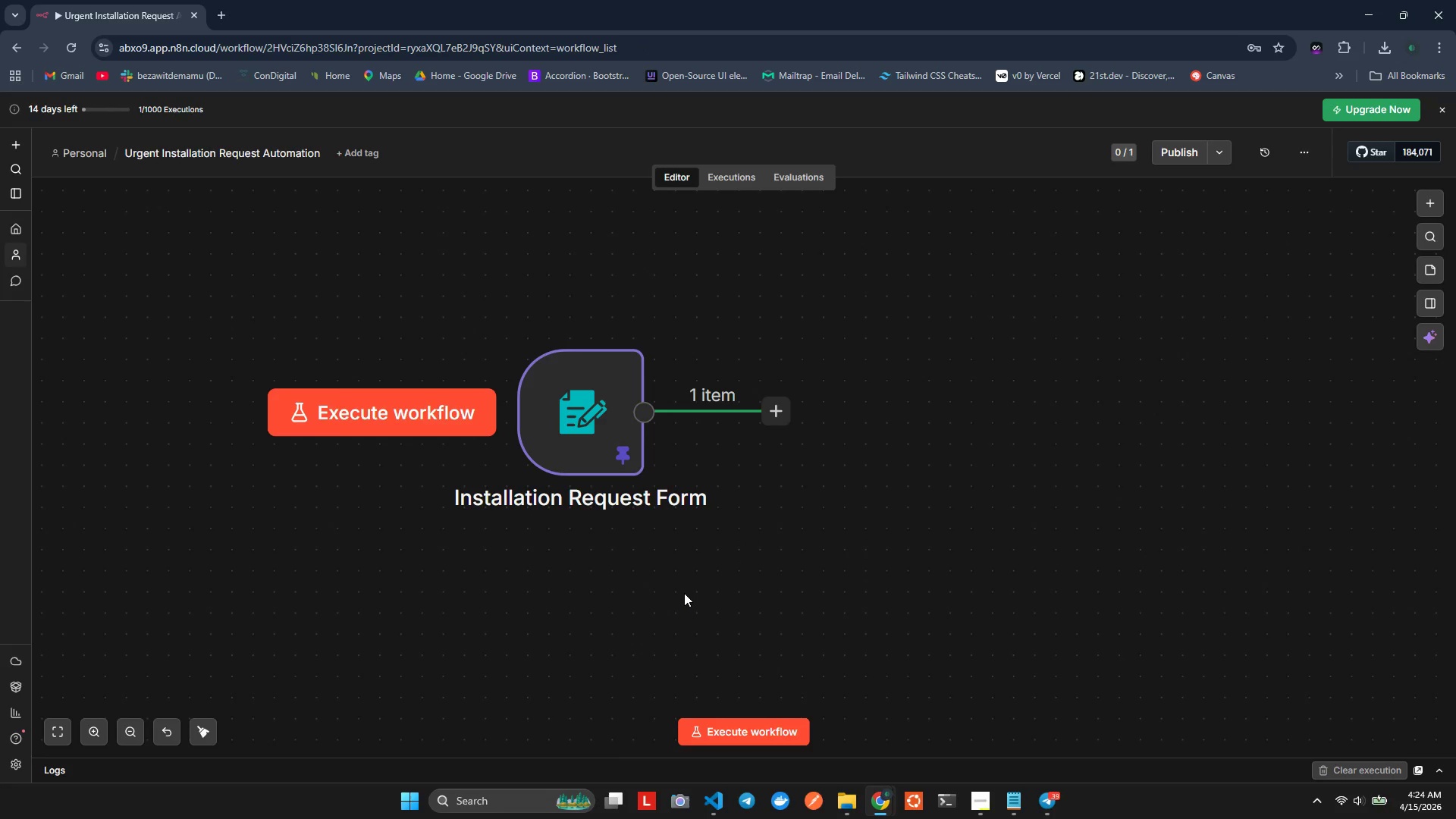 
wait(7.25)
 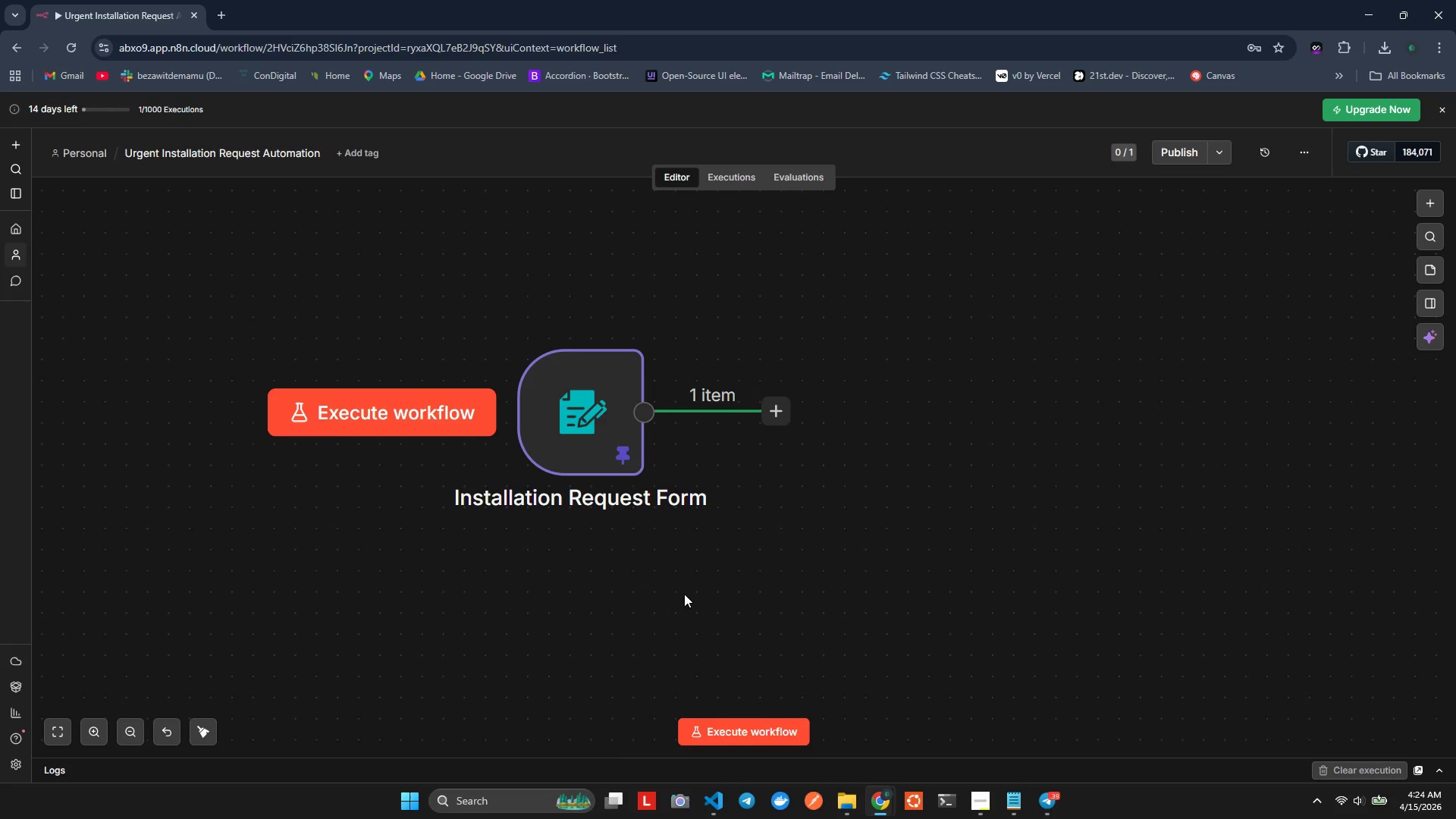 
double_click([595, 404])
 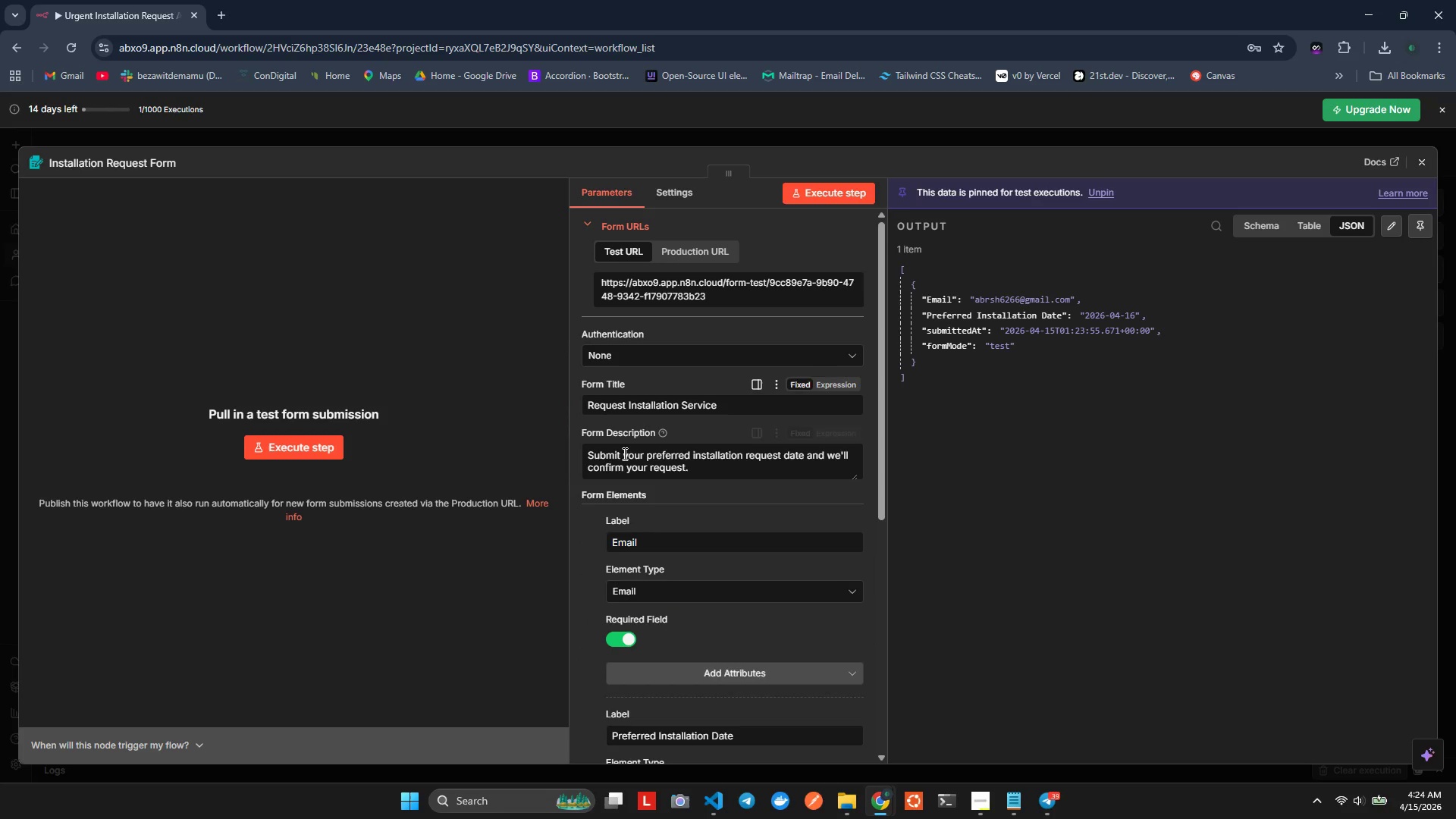 
scroll: coordinate [650, 554], scroll_direction: down, amount: 6.0
 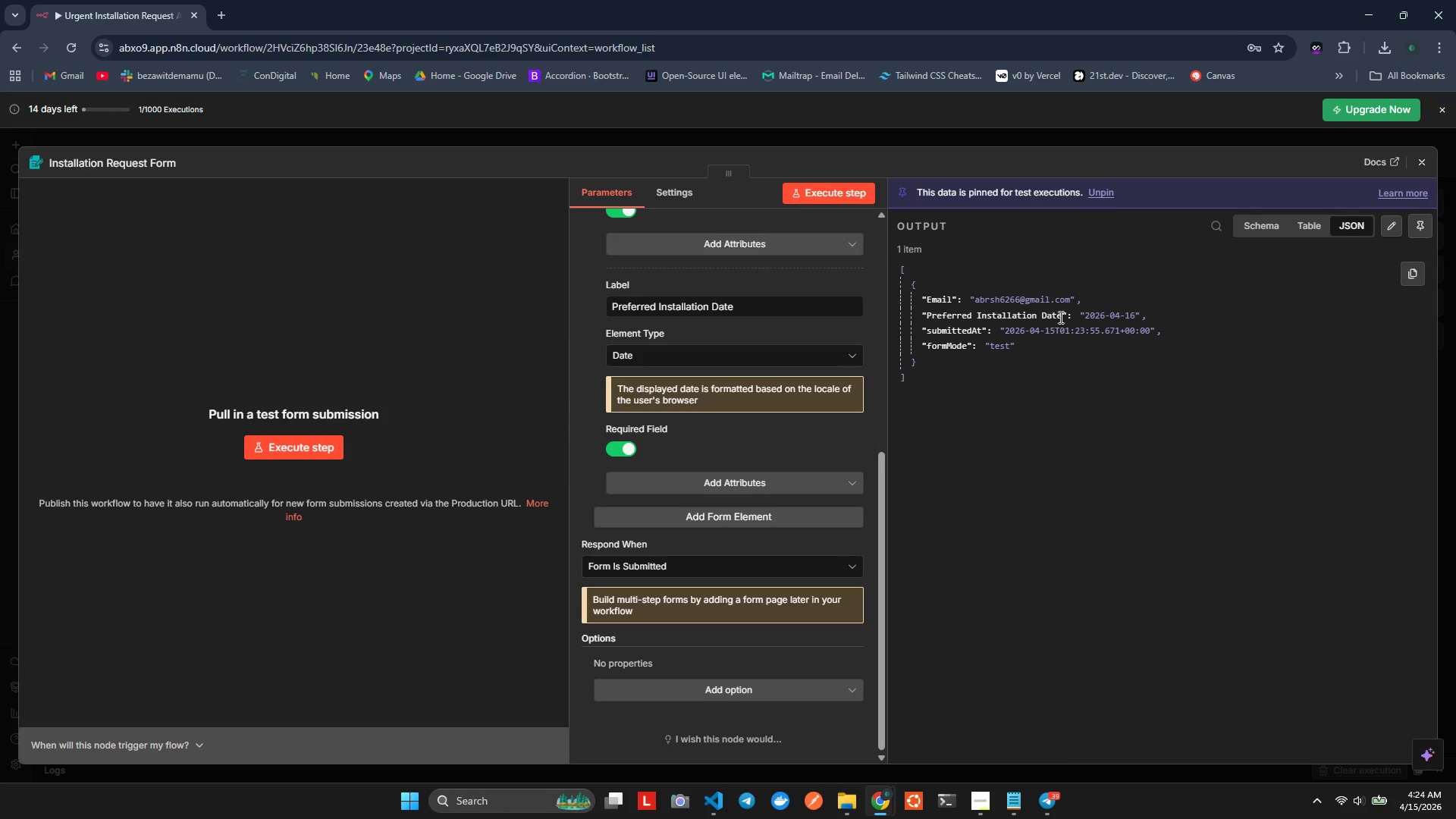 
wait(10.33)
 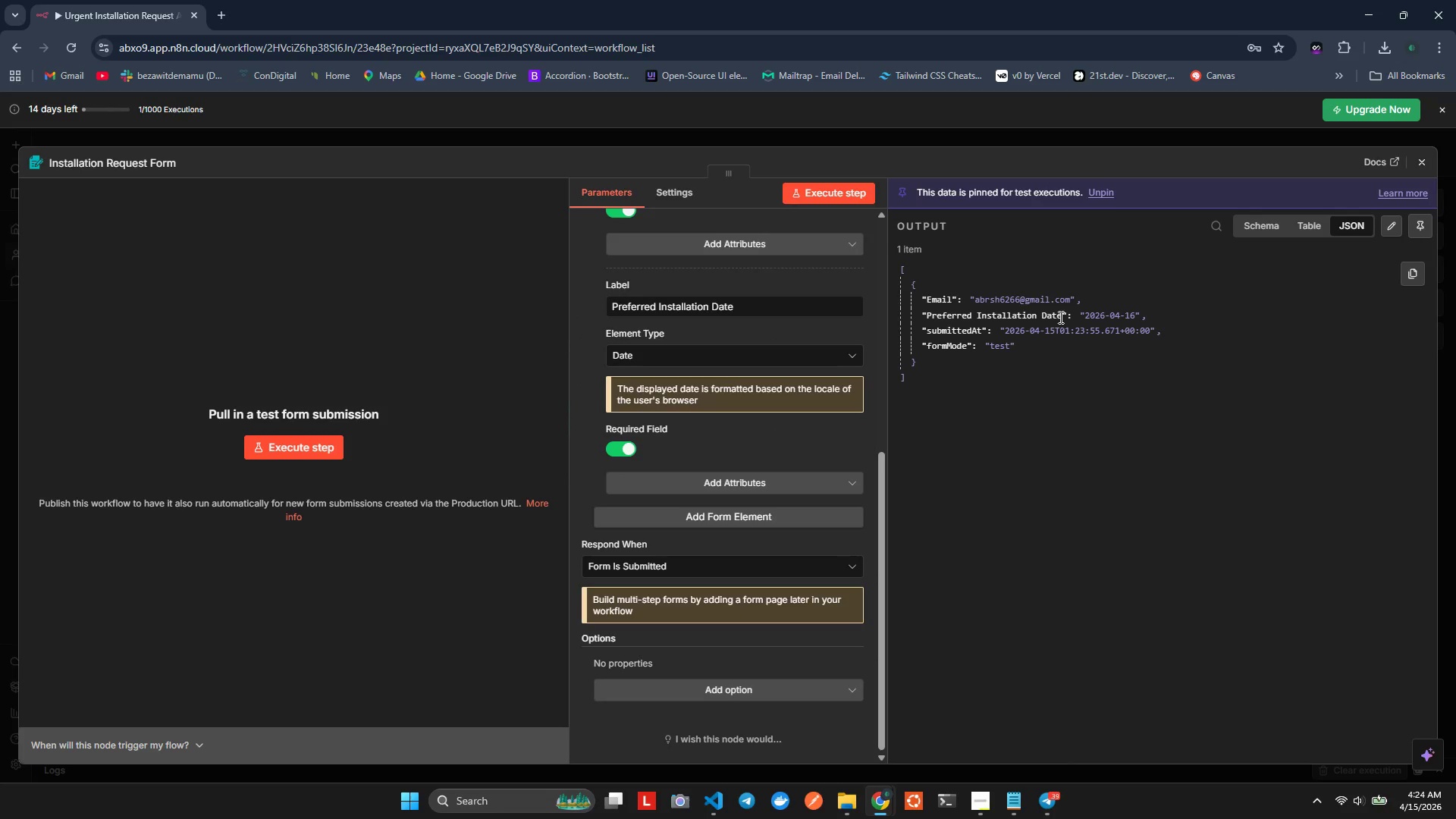 
scroll: coordinate [626, 638], scroll_direction: down, amount: 4.0
 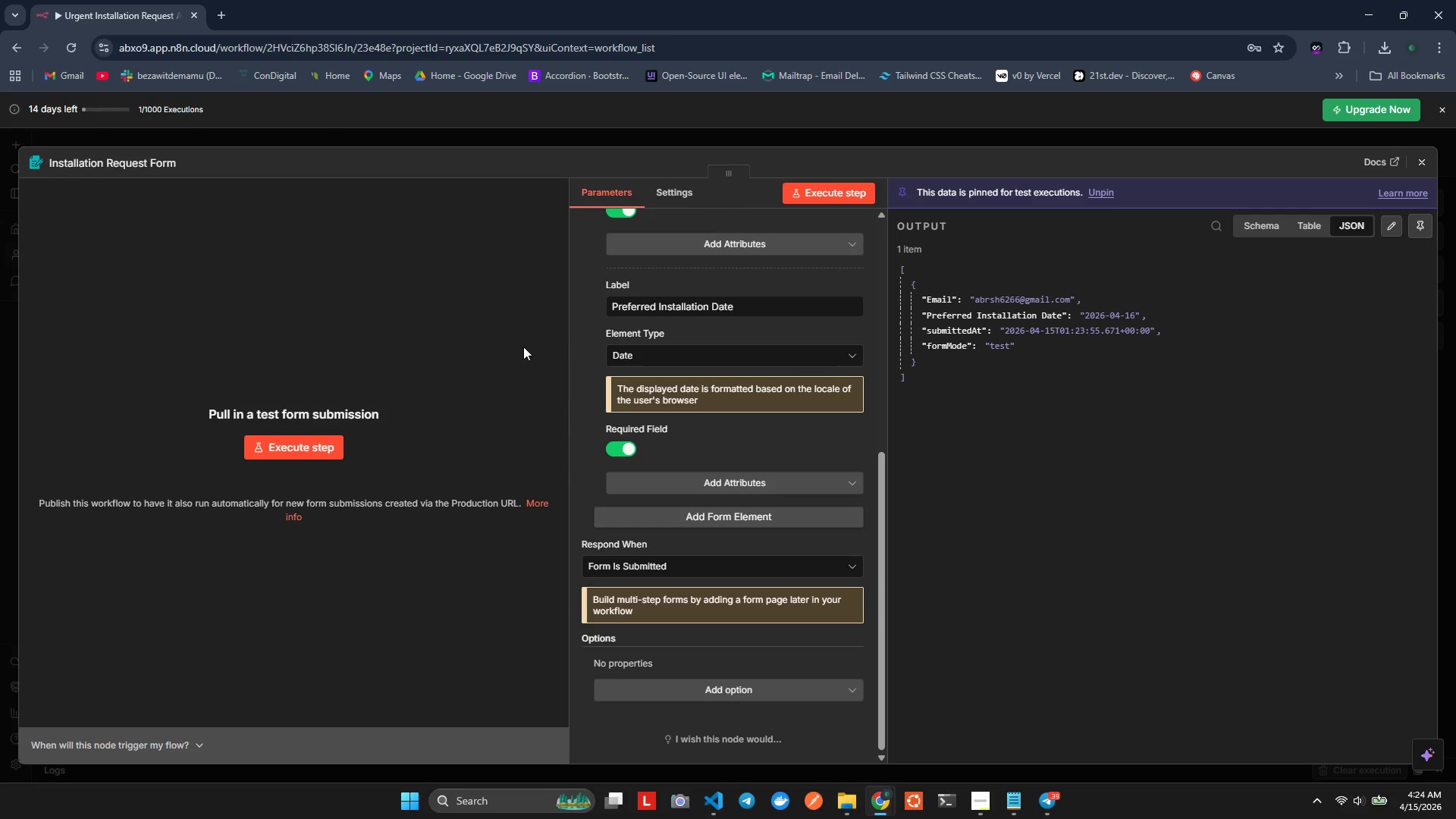 
wait(5.33)
 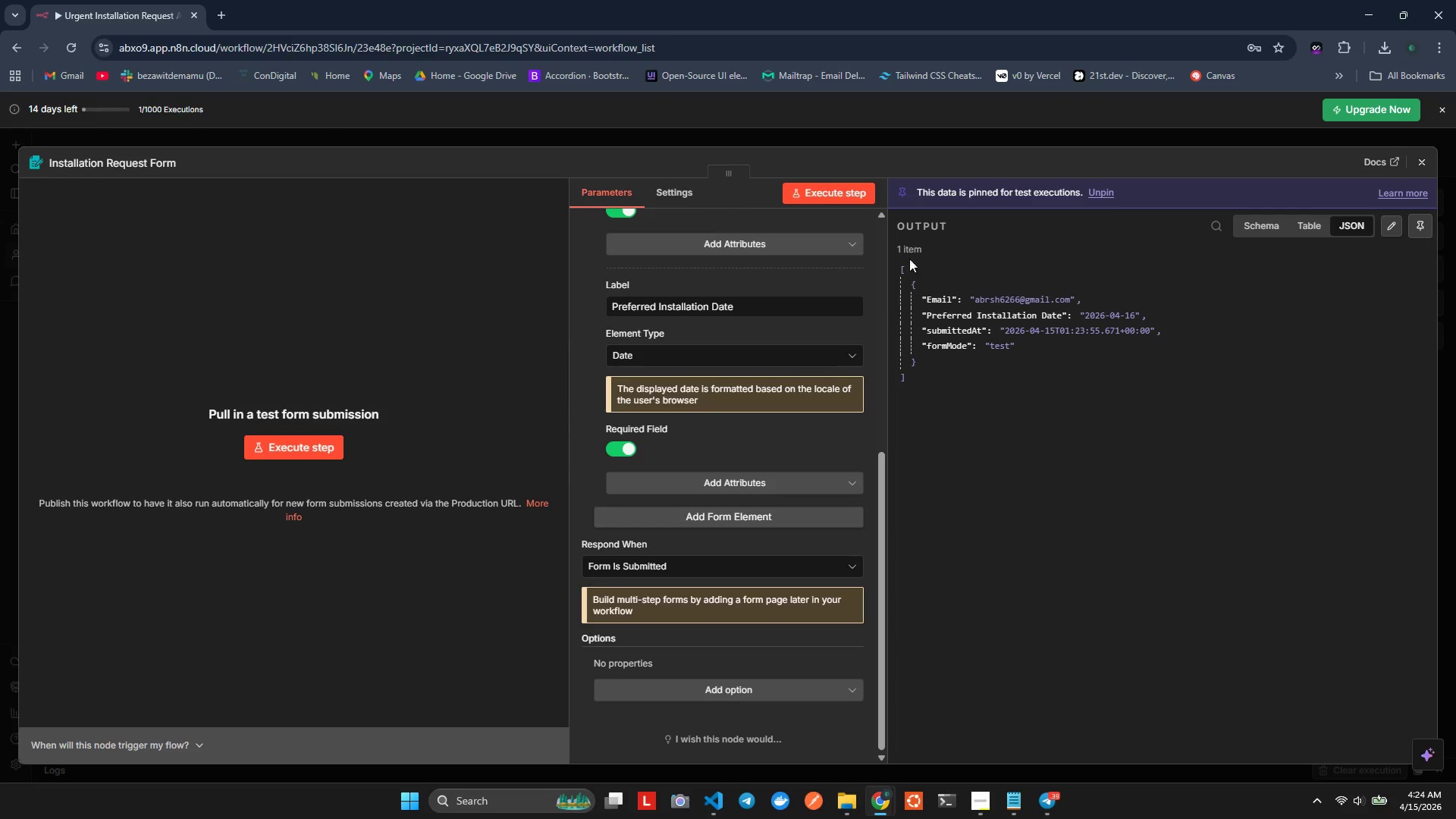 
scroll: coordinate [704, 490], scroll_direction: down, amount: 1.0
 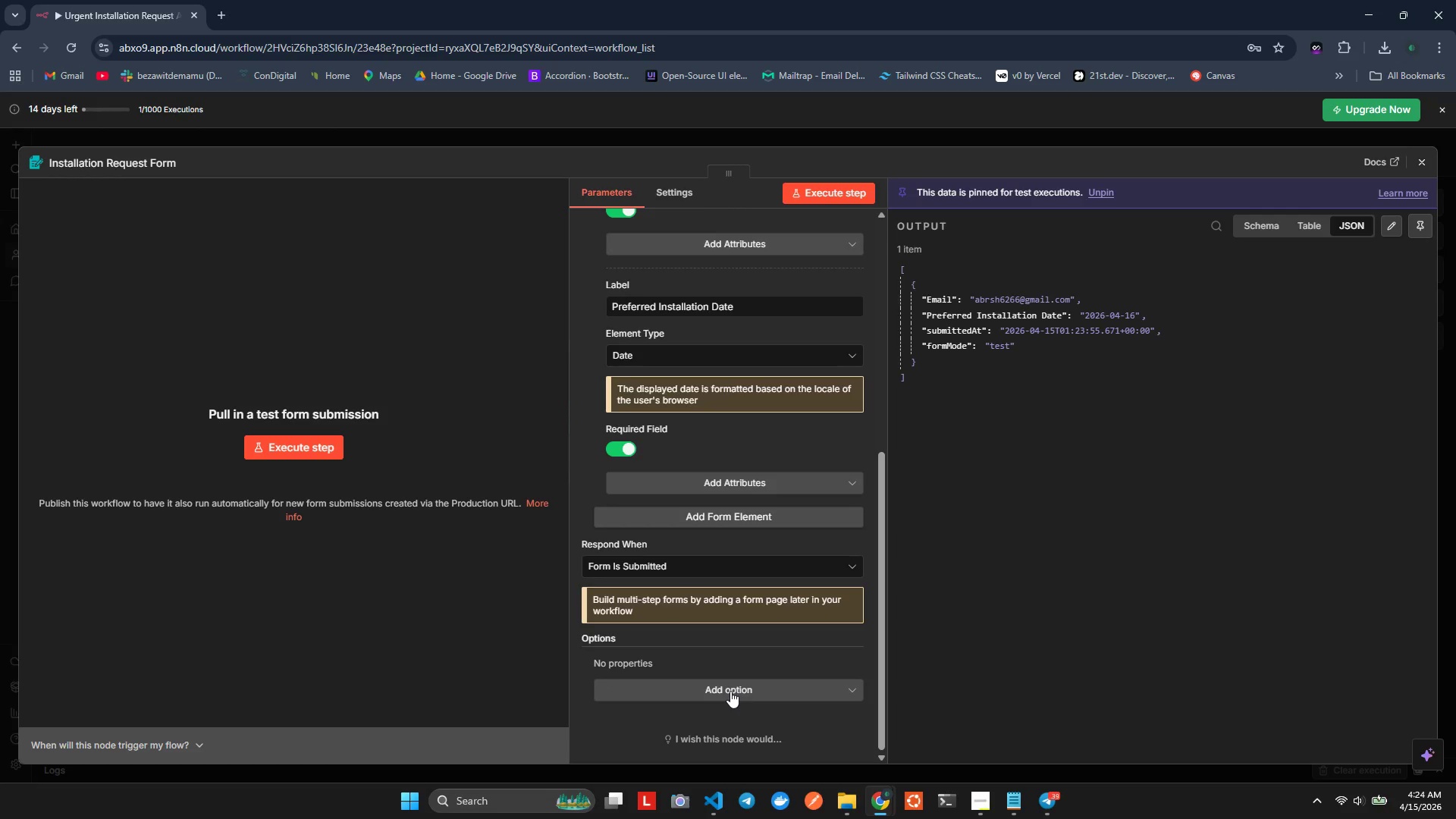 
mouse_move([648, 591])
 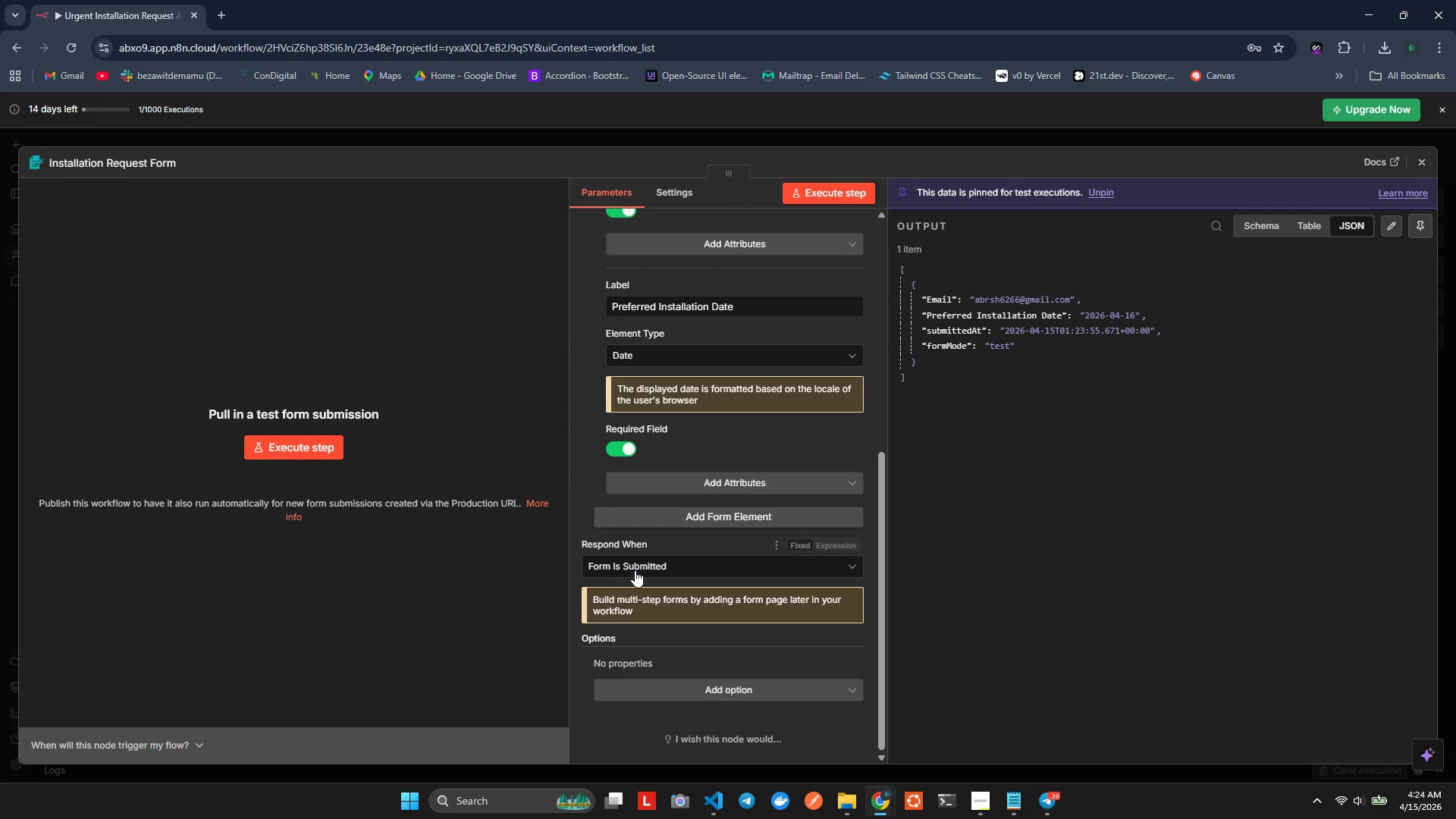 
left_click([682, 566])
 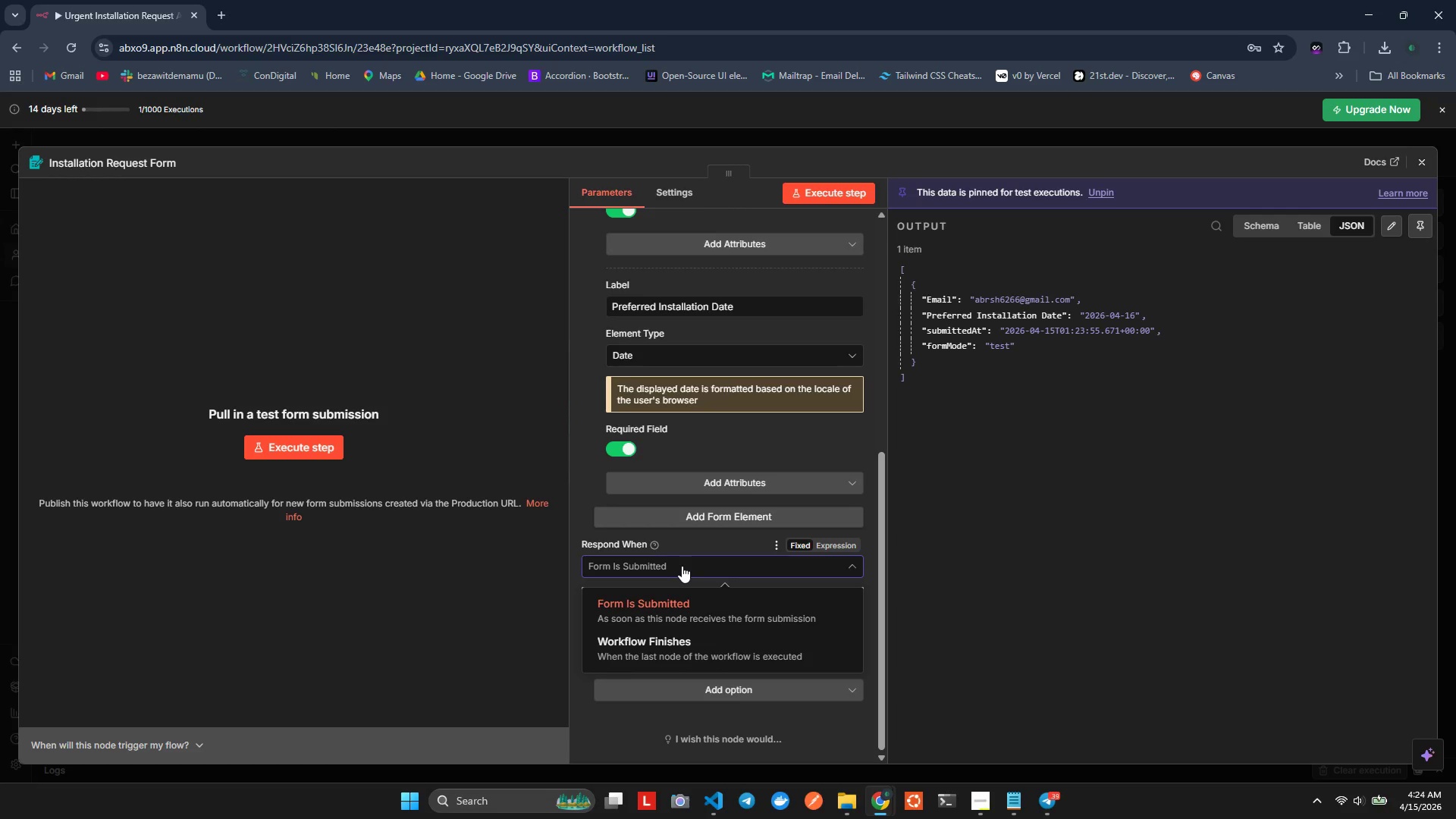 
left_click([682, 566])
 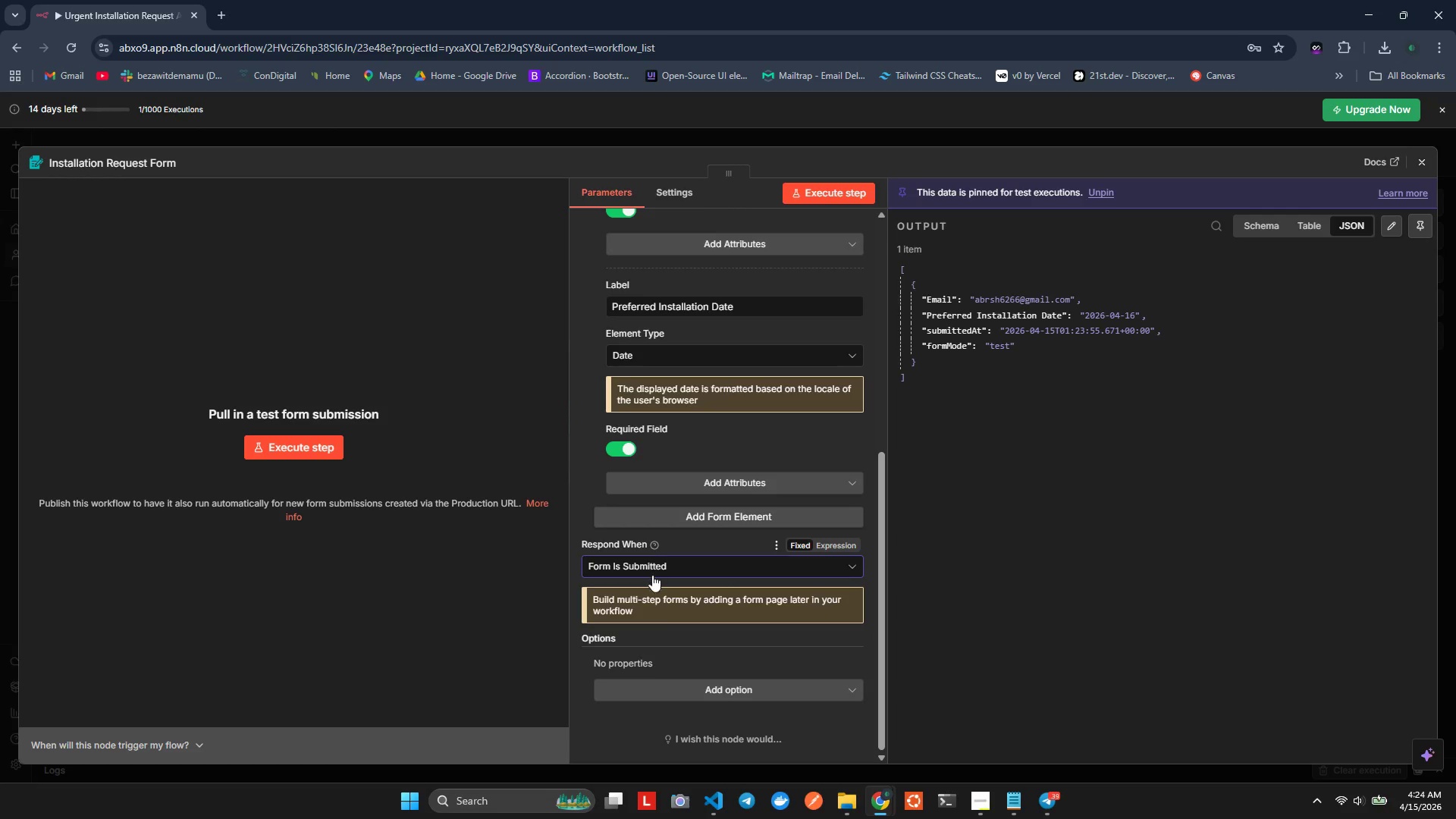 
left_click([652, 679])
 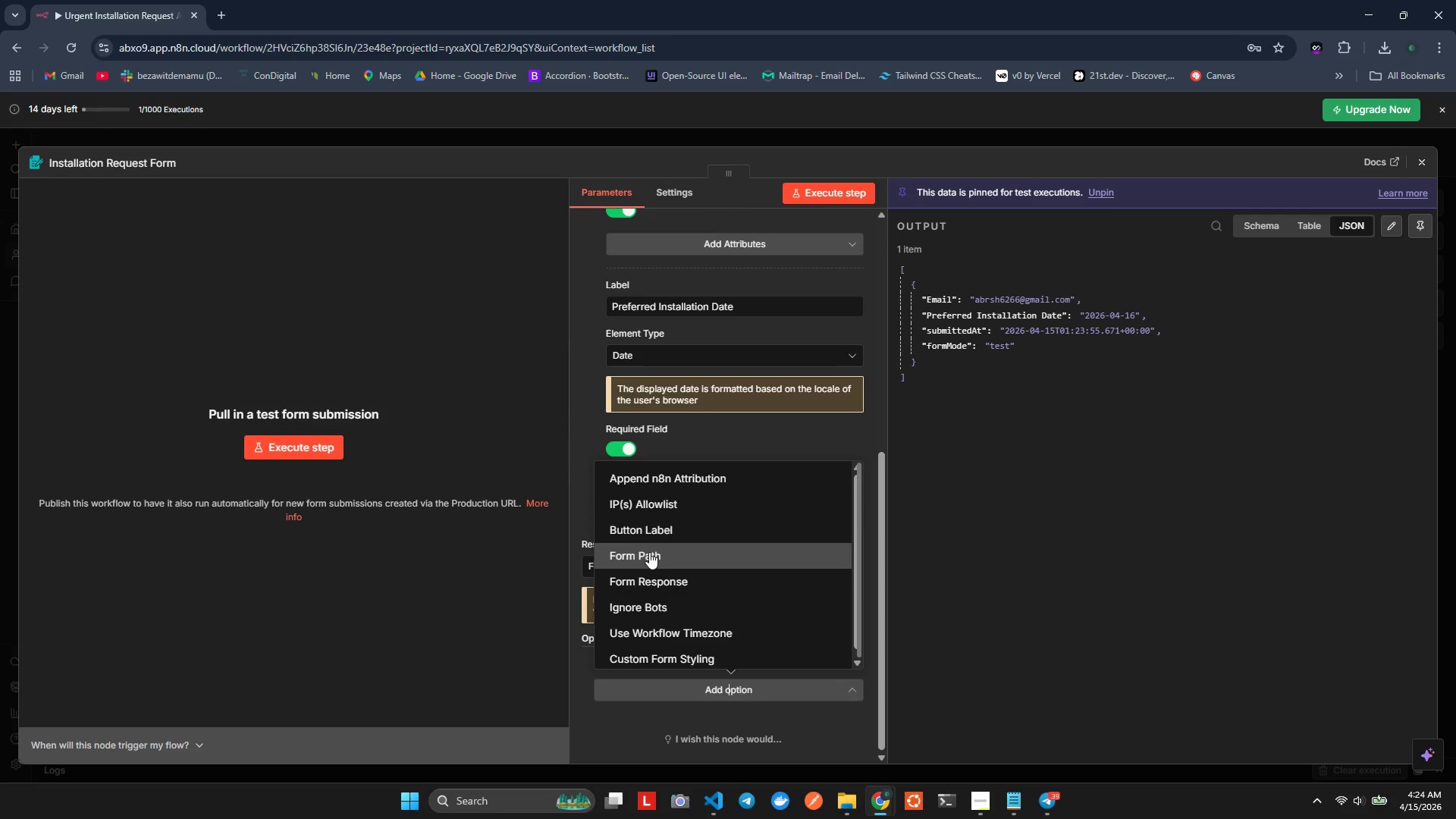 
scroll: coordinate [650, 603], scroll_direction: down, amount: 1.0
 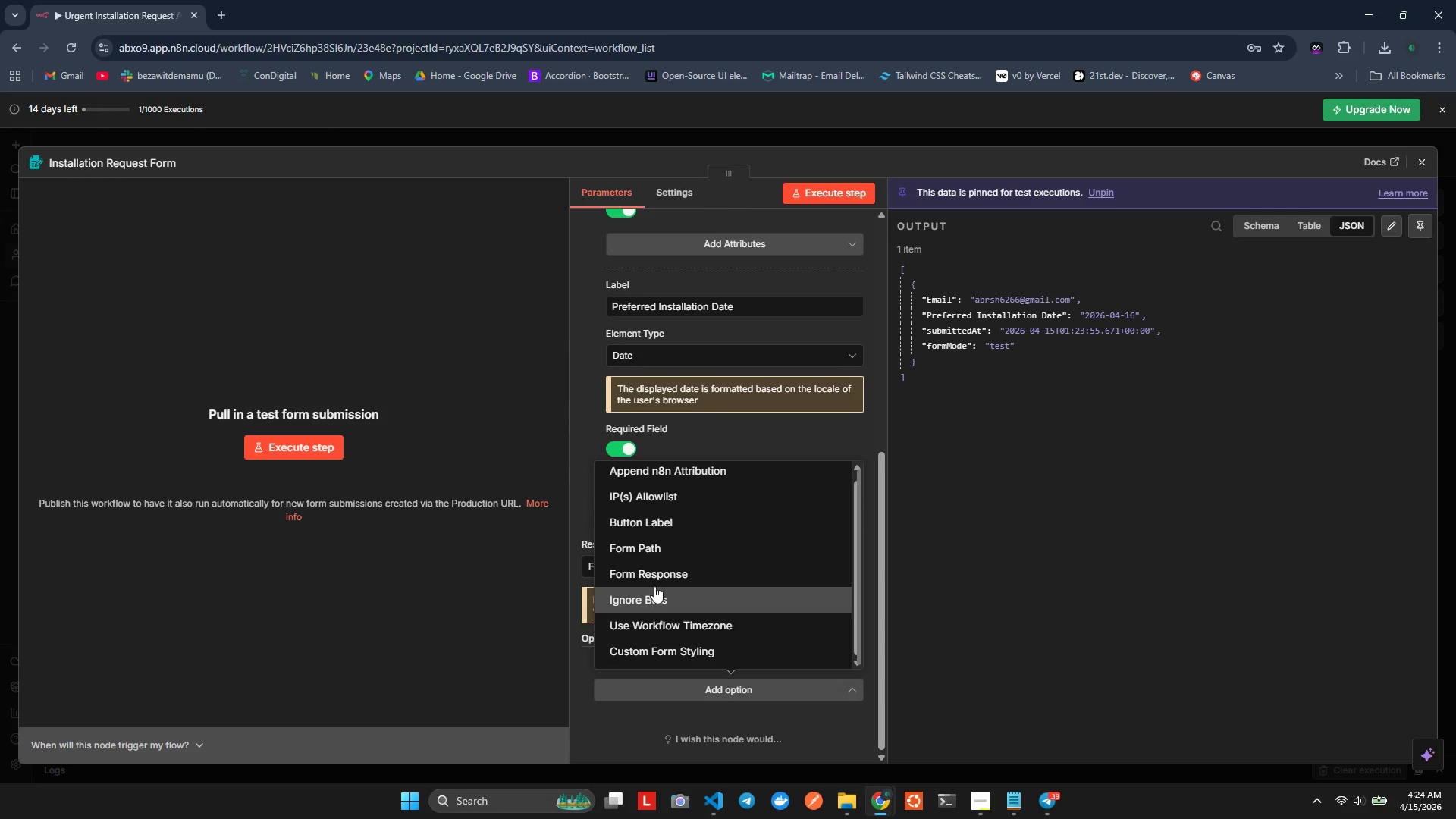 
left_click([655, 582])
 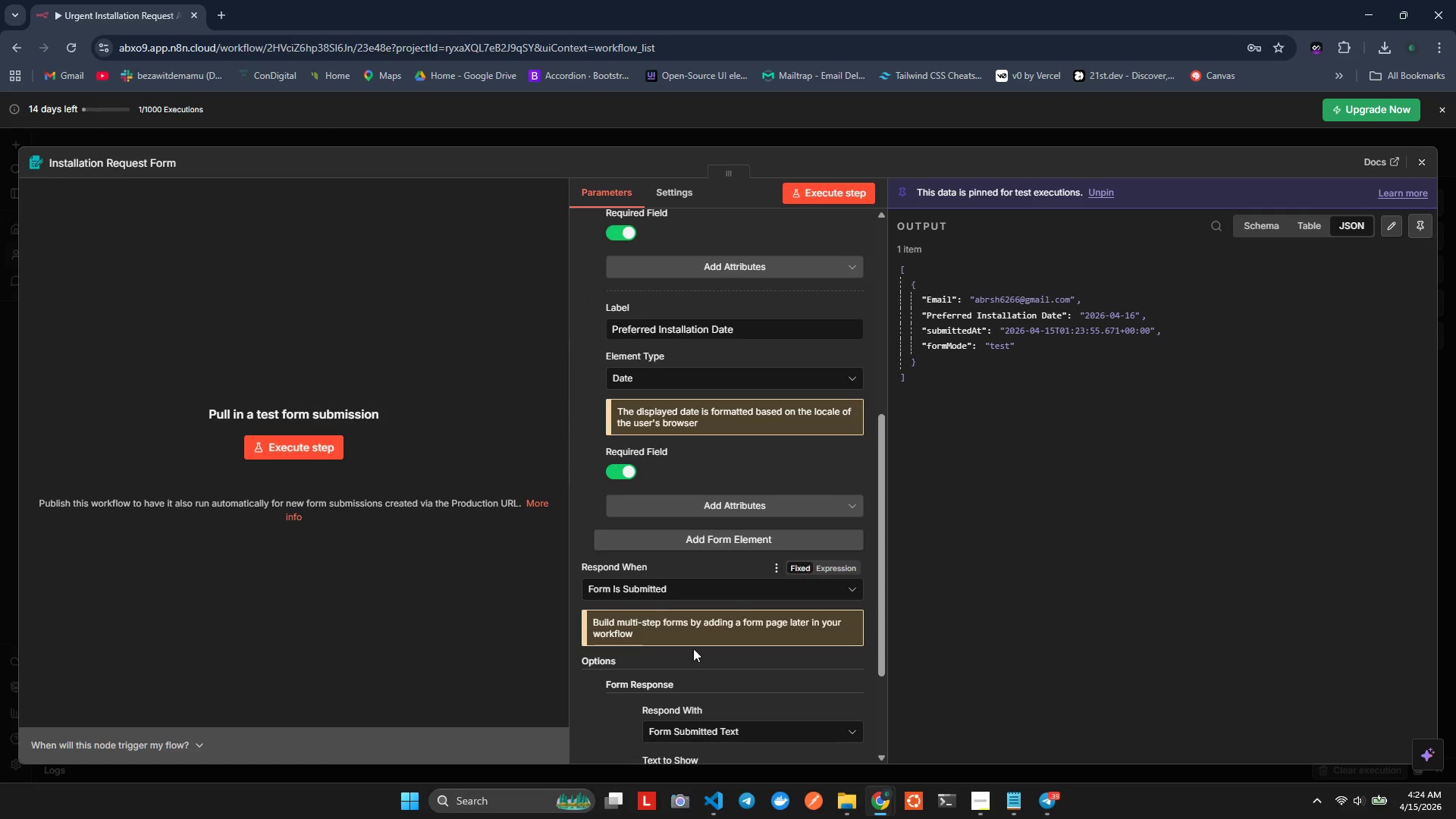 
scroll: coordinate [699, 667], scroll_direction: down, amount: 3.0
 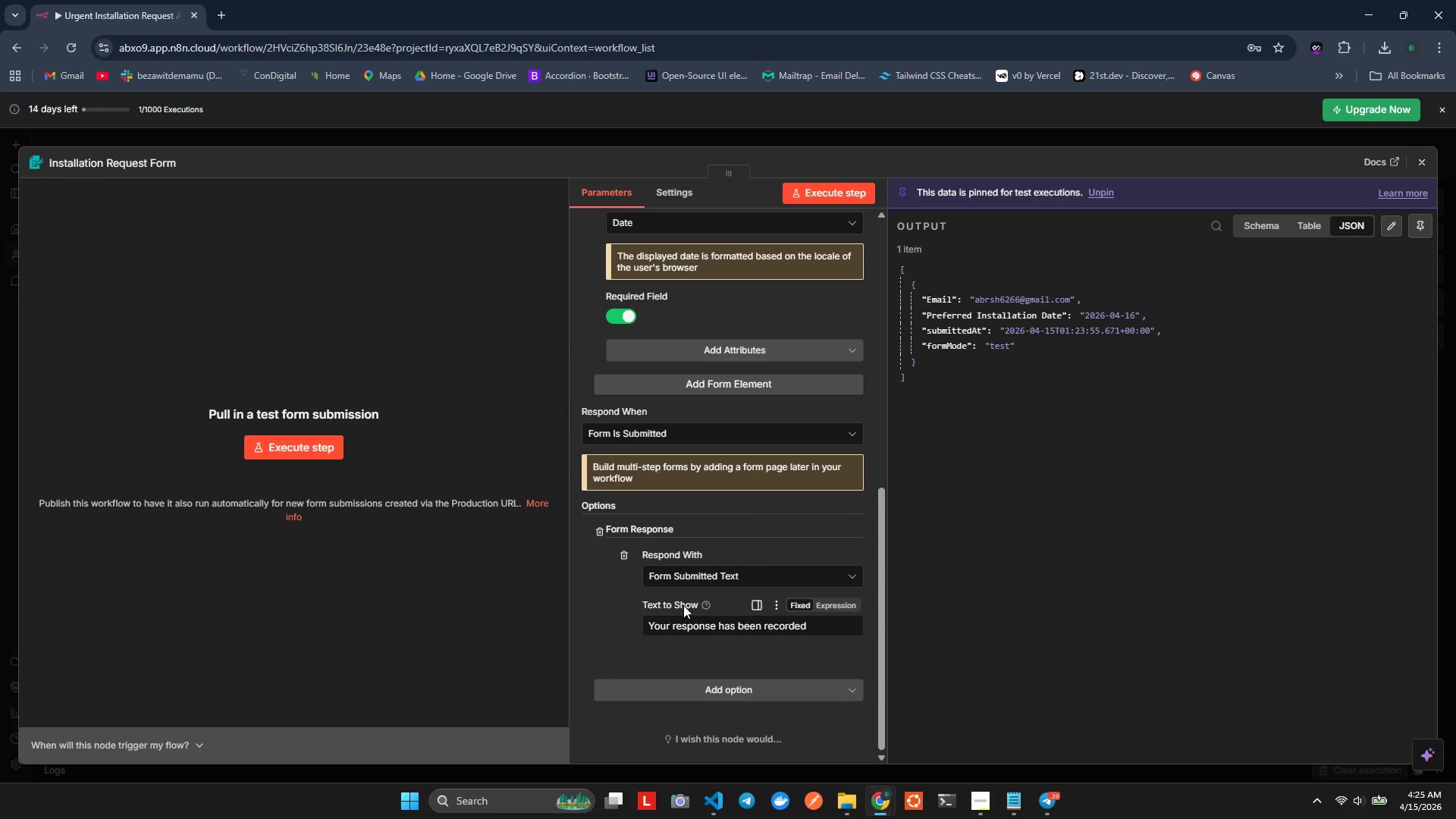 
wait(5.0)
 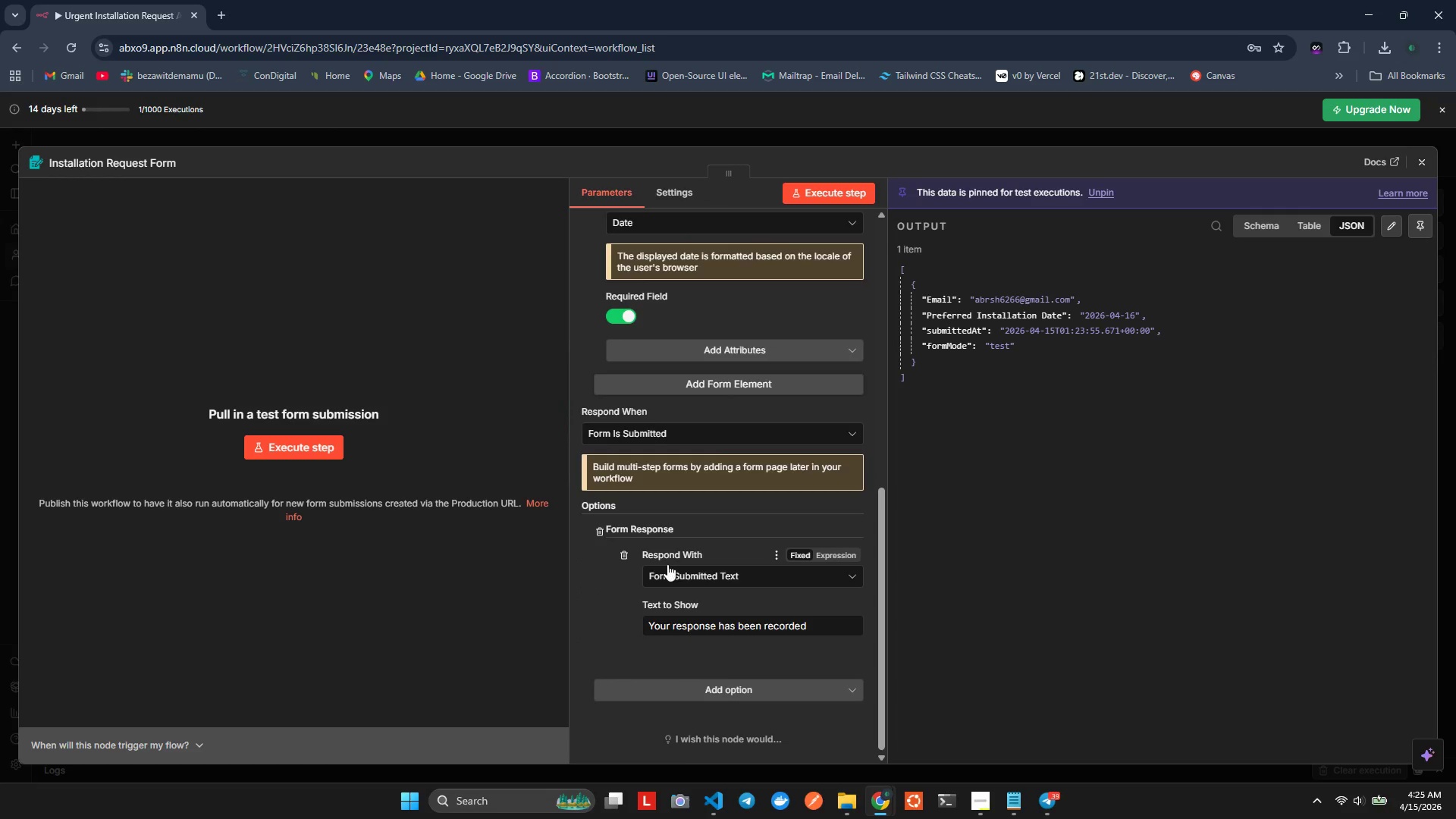 
left_click([690, 576])
 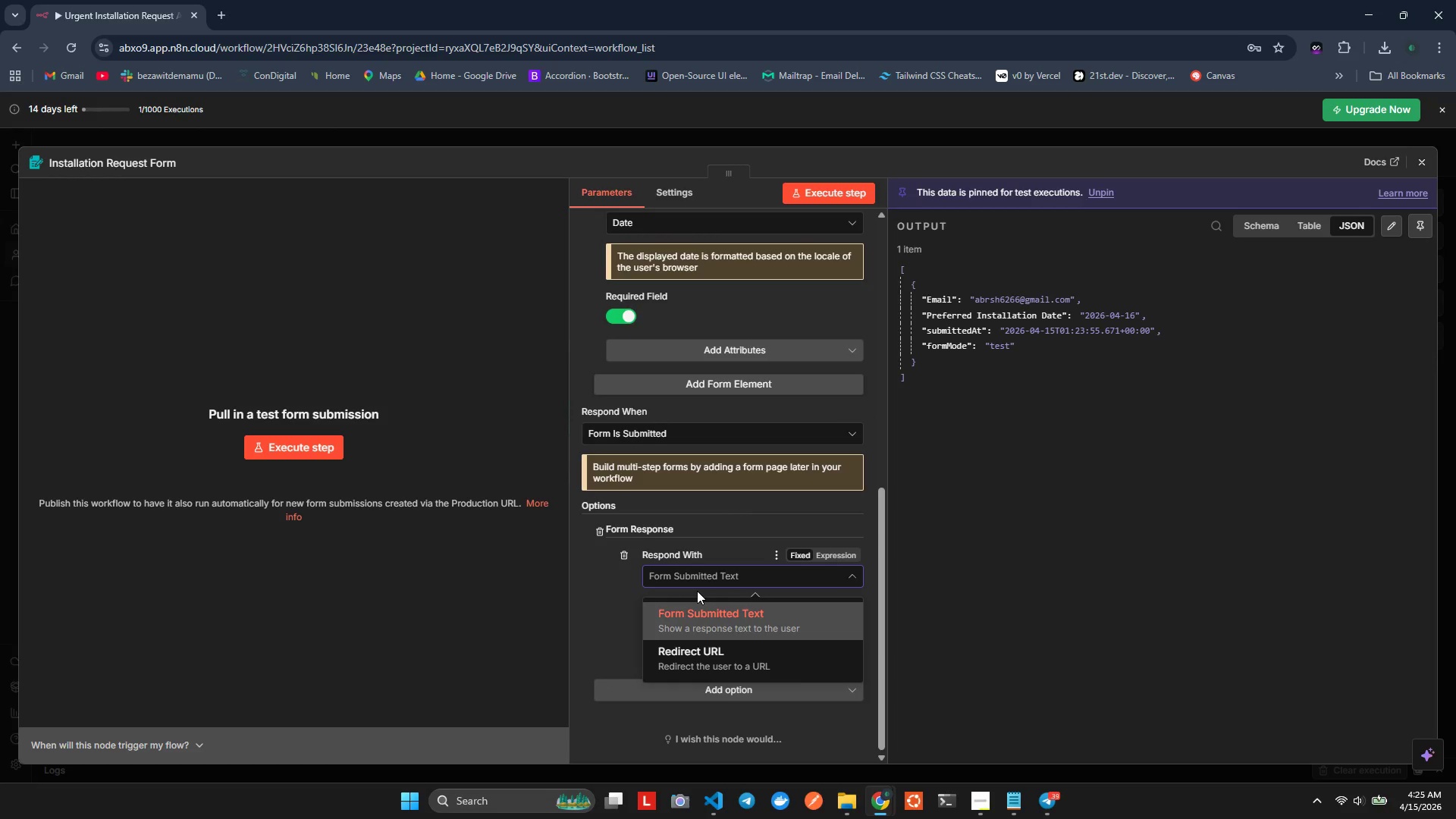 
type(Request Recieved)
 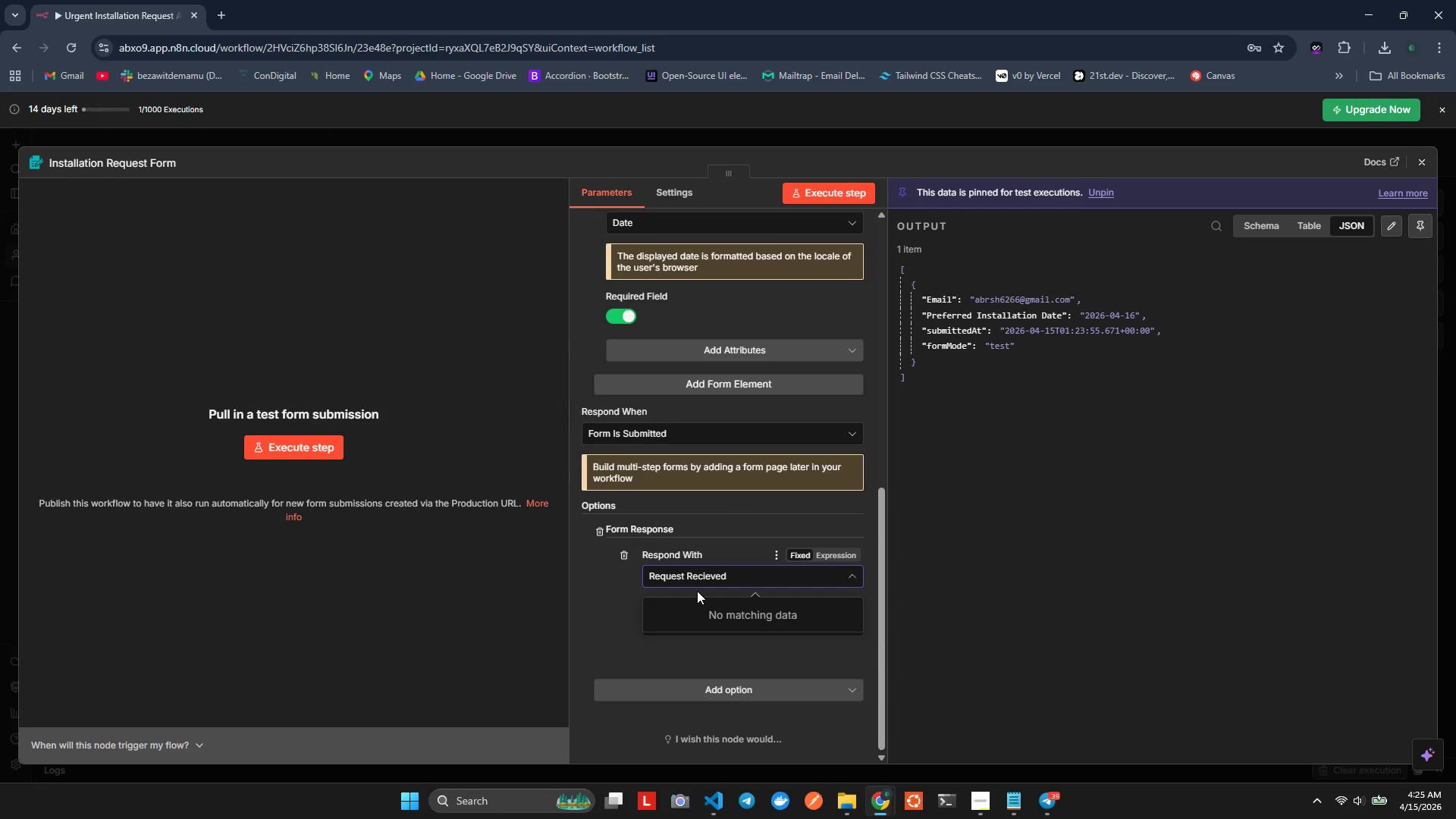 
left_click([622, 585])
 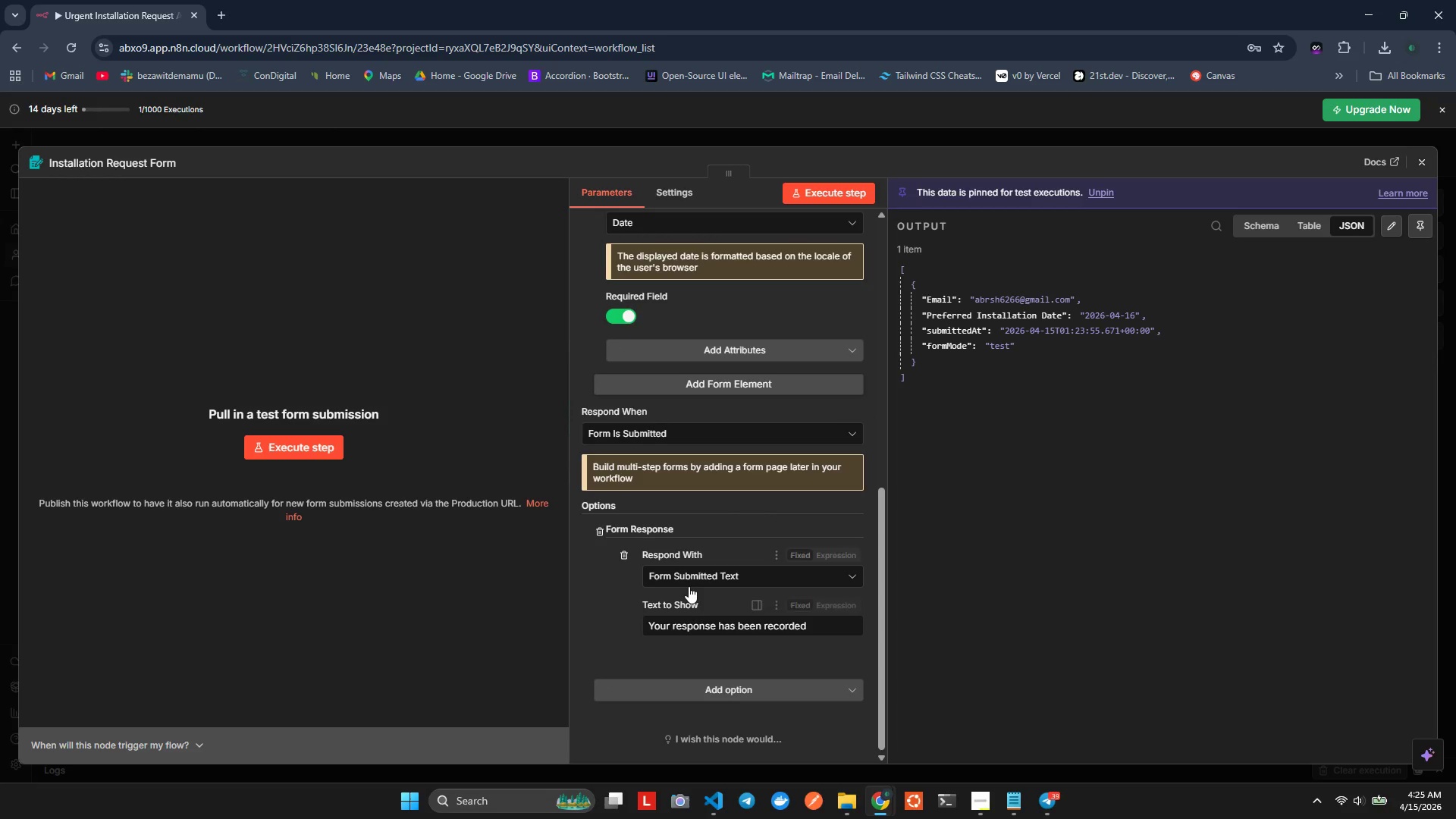 
mouse_move([706, 593])
 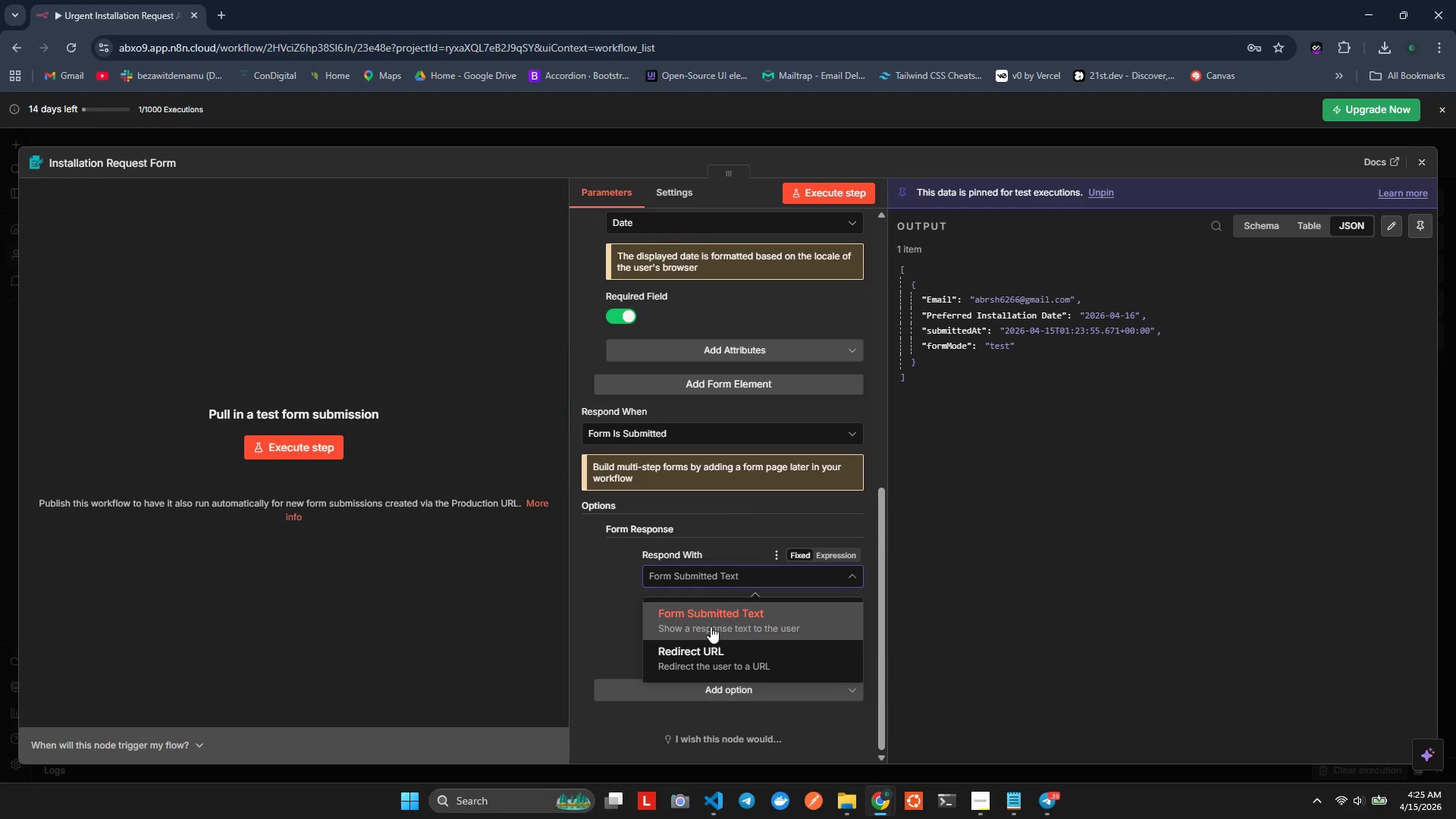 
wait(5.65)
 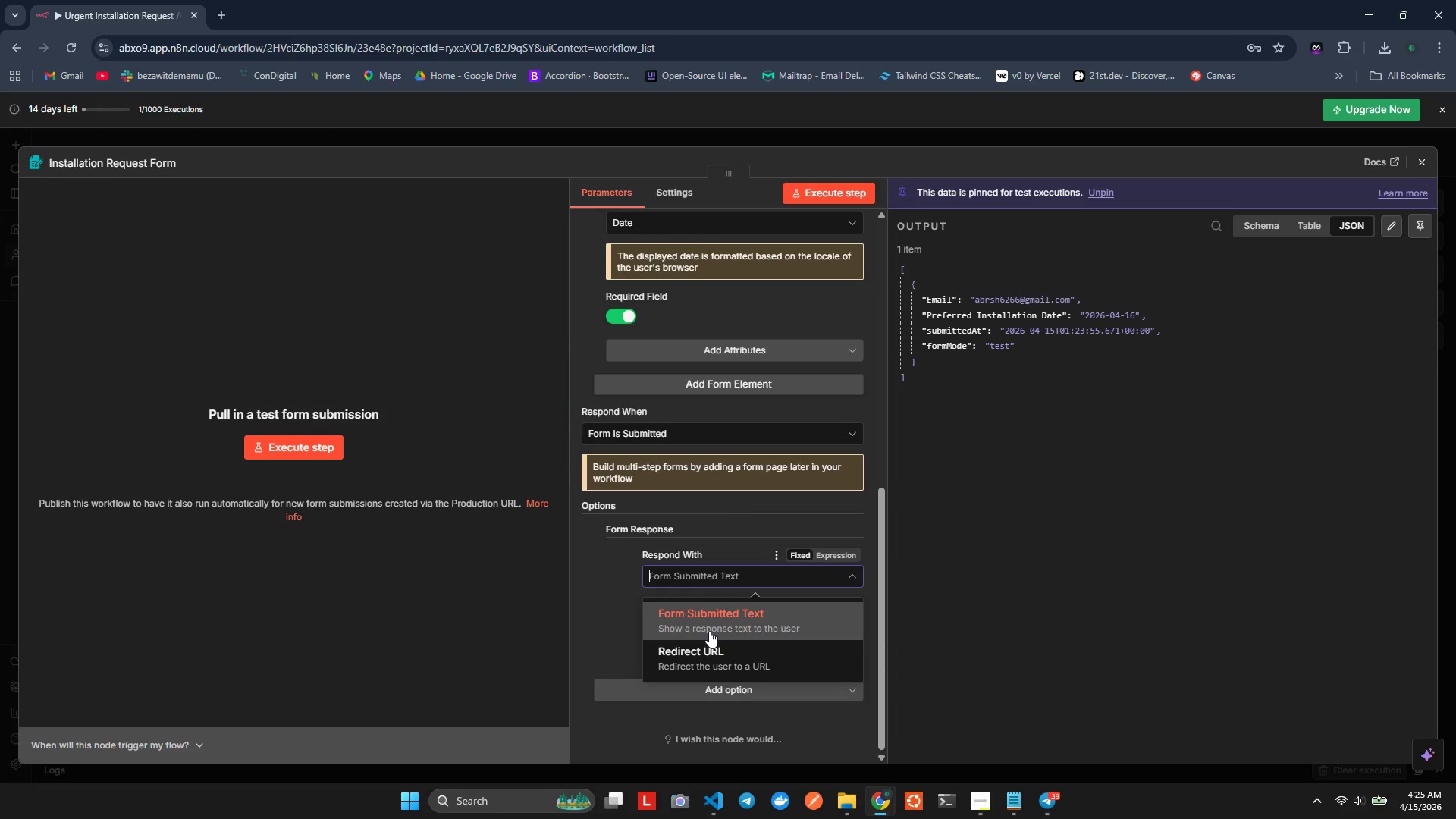 
left_click([603, 585])
 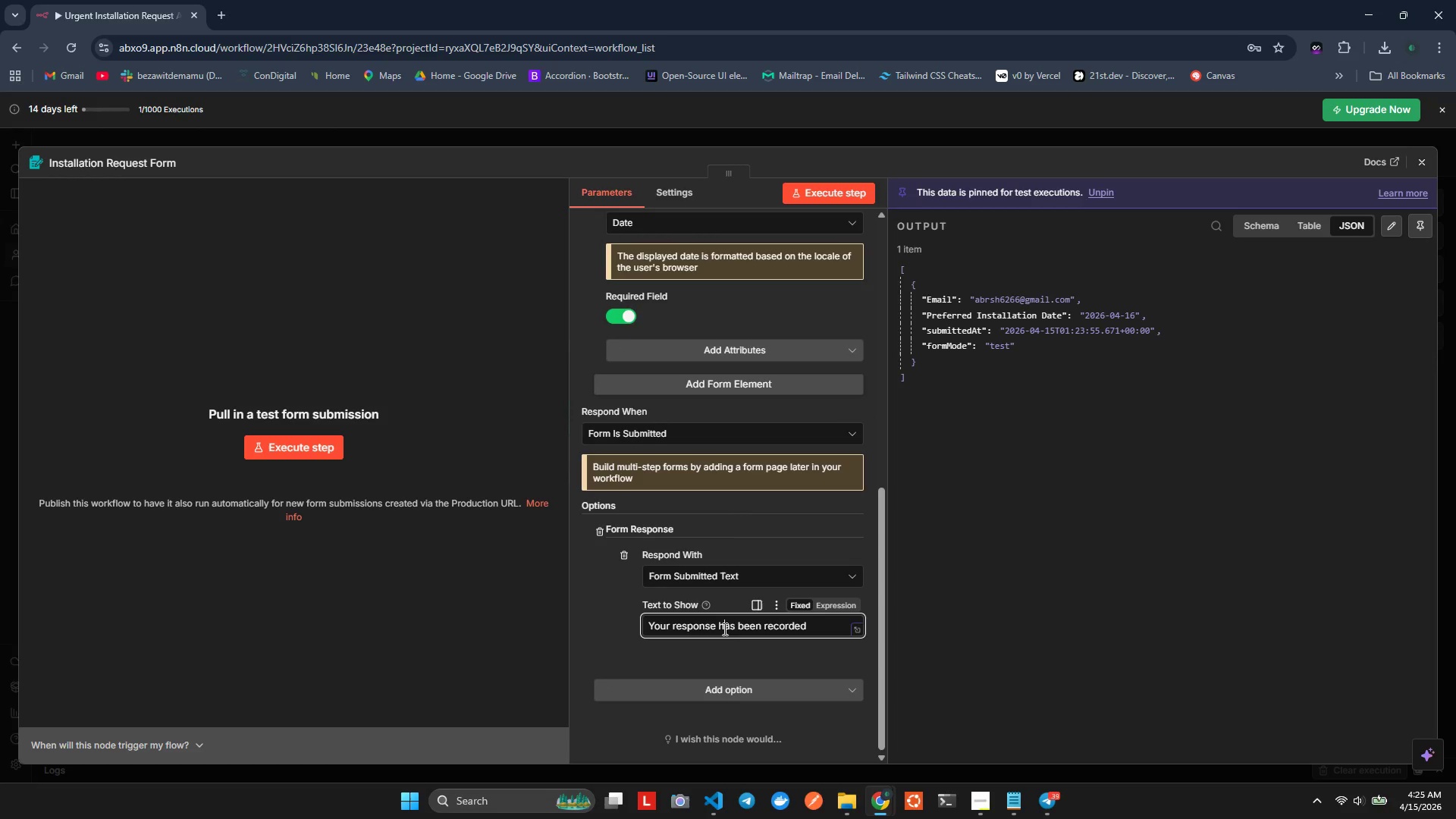 
double_click([747, 626])
 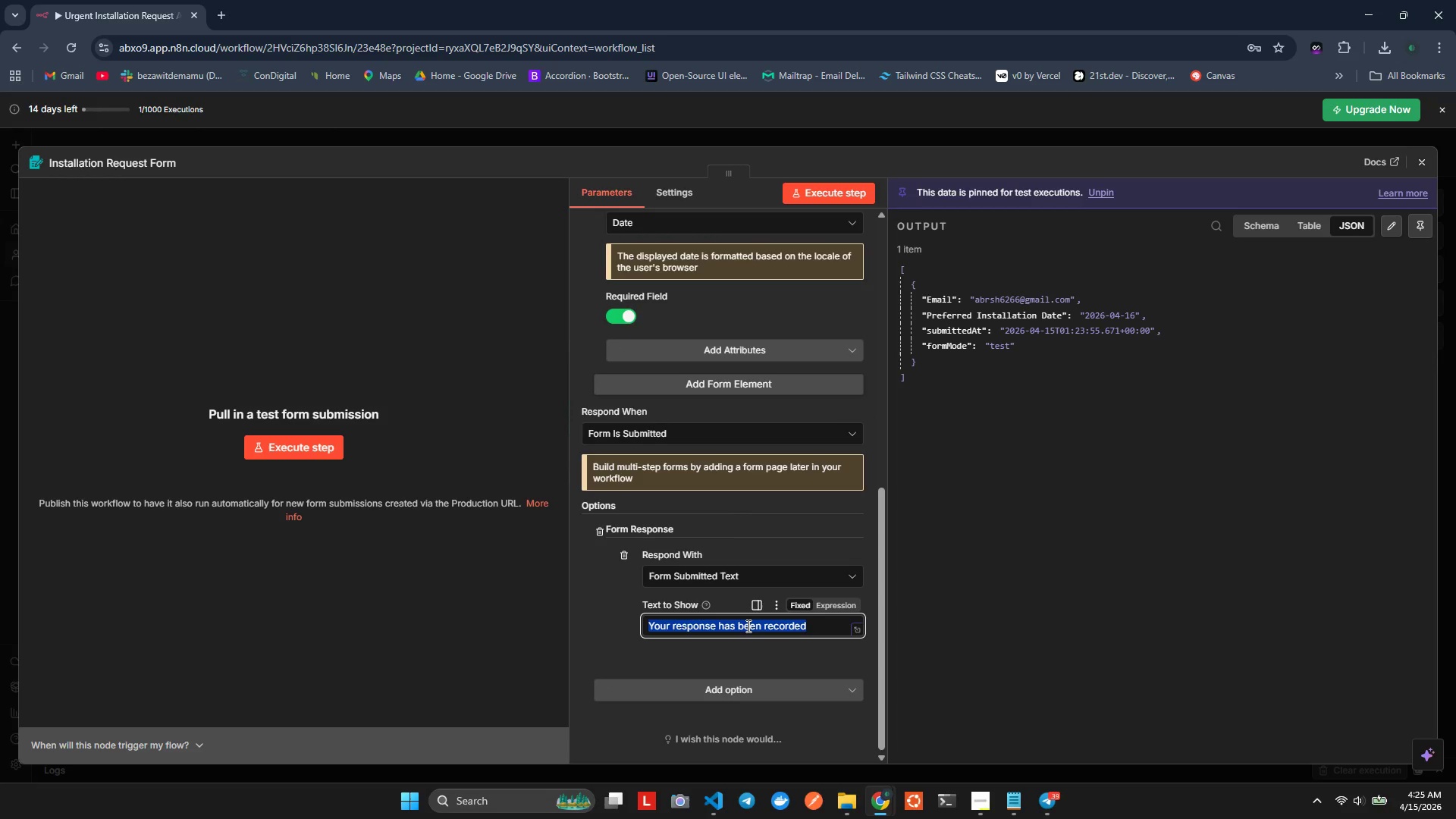 
triple_click([747, 626])
 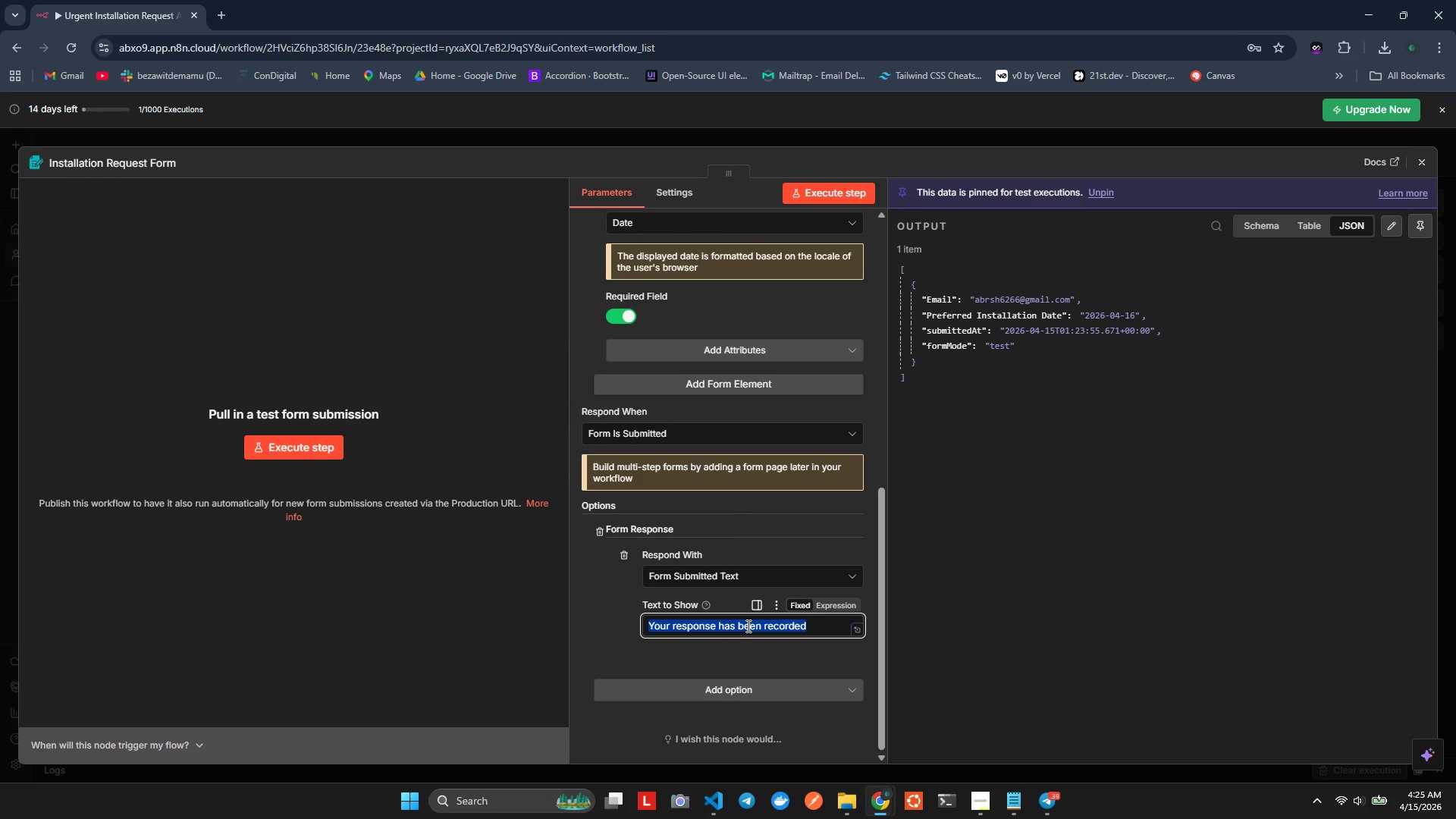 
hold_key(key=ShiftLeft, duration=1.5)
 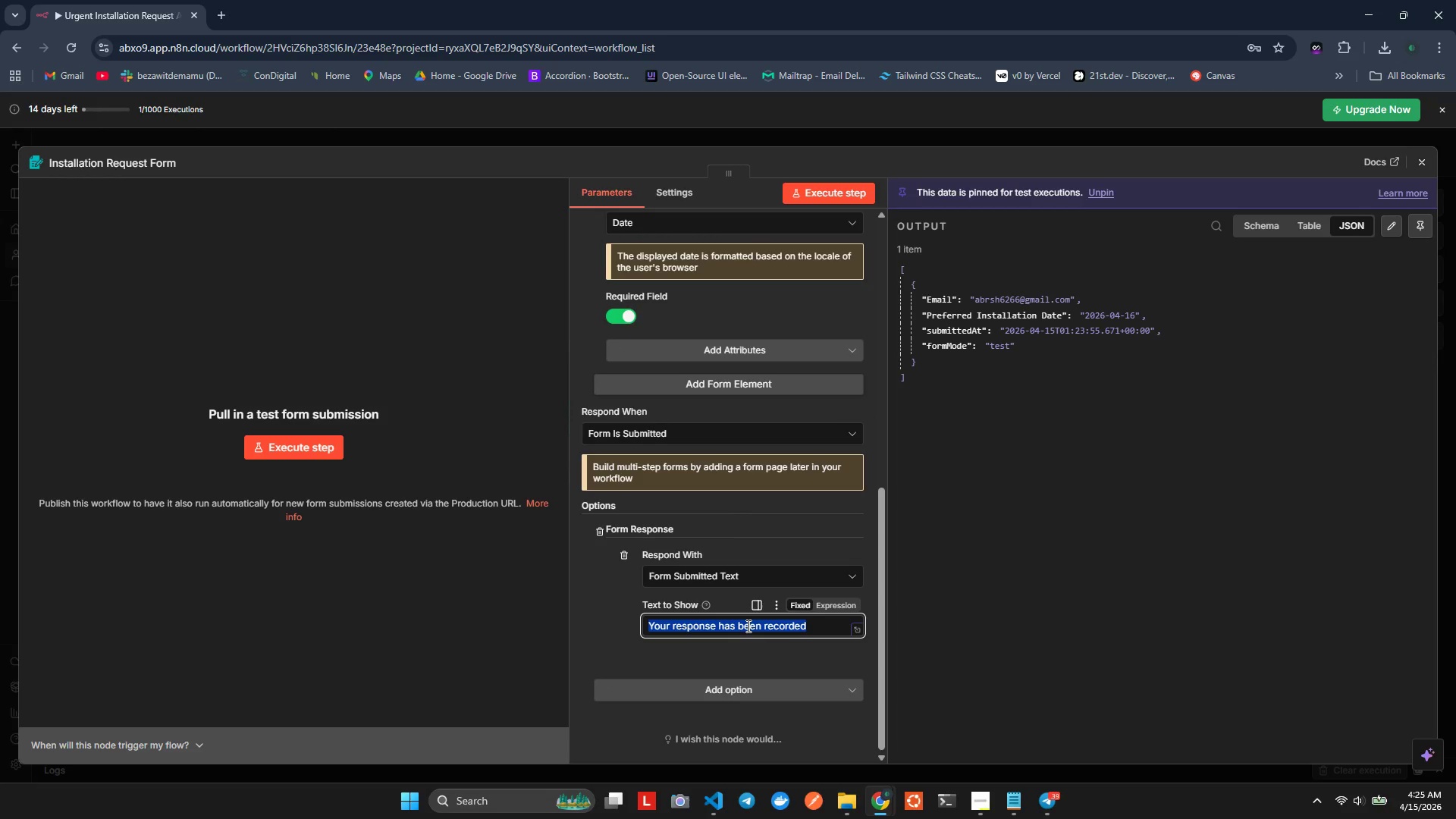 
type(Our tam will review your nstallation rewu)
key(Backspace)
key(Backspace)
type(quest ad )
 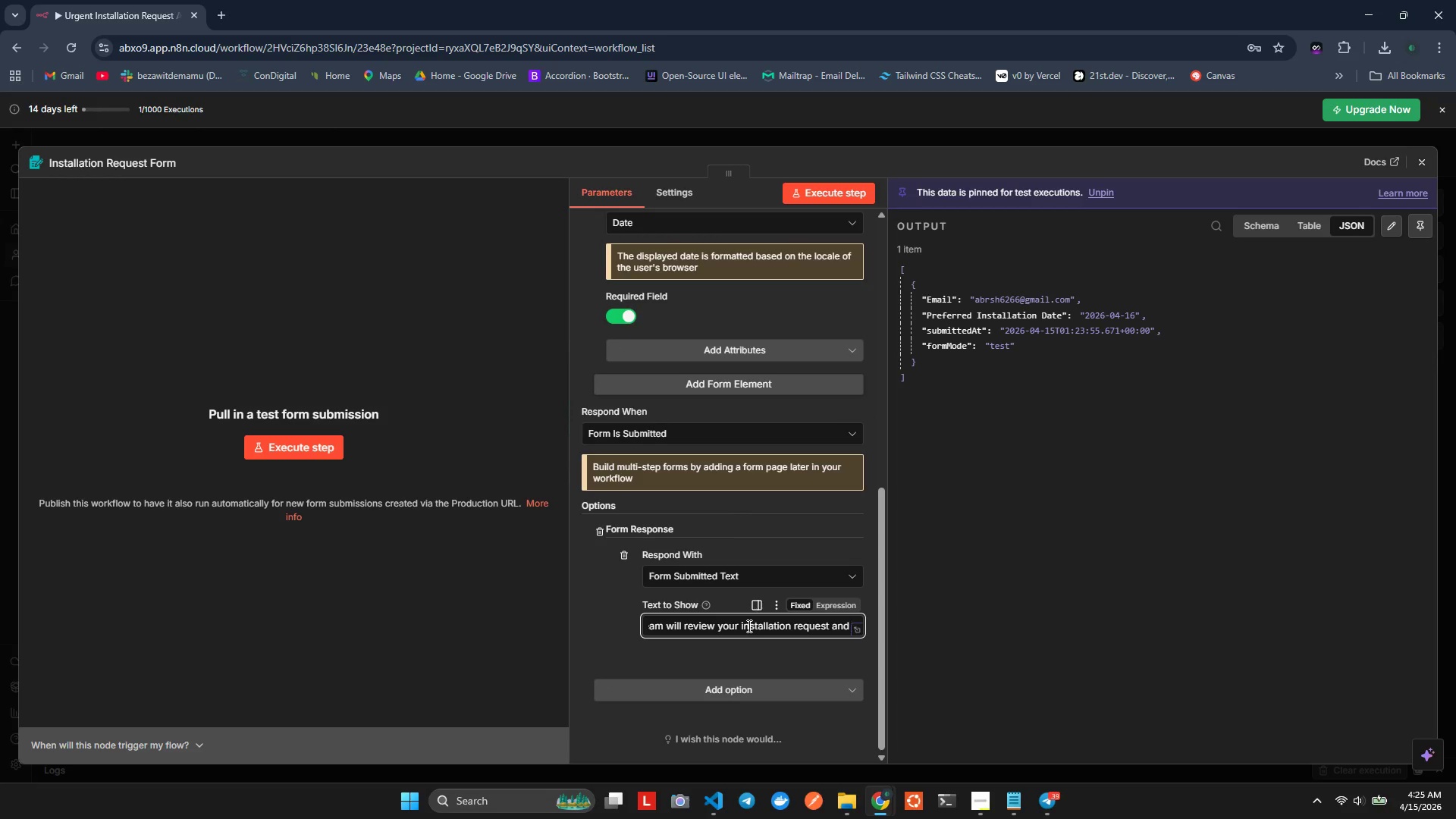 
hold_key(key=N, duration=0.39)
 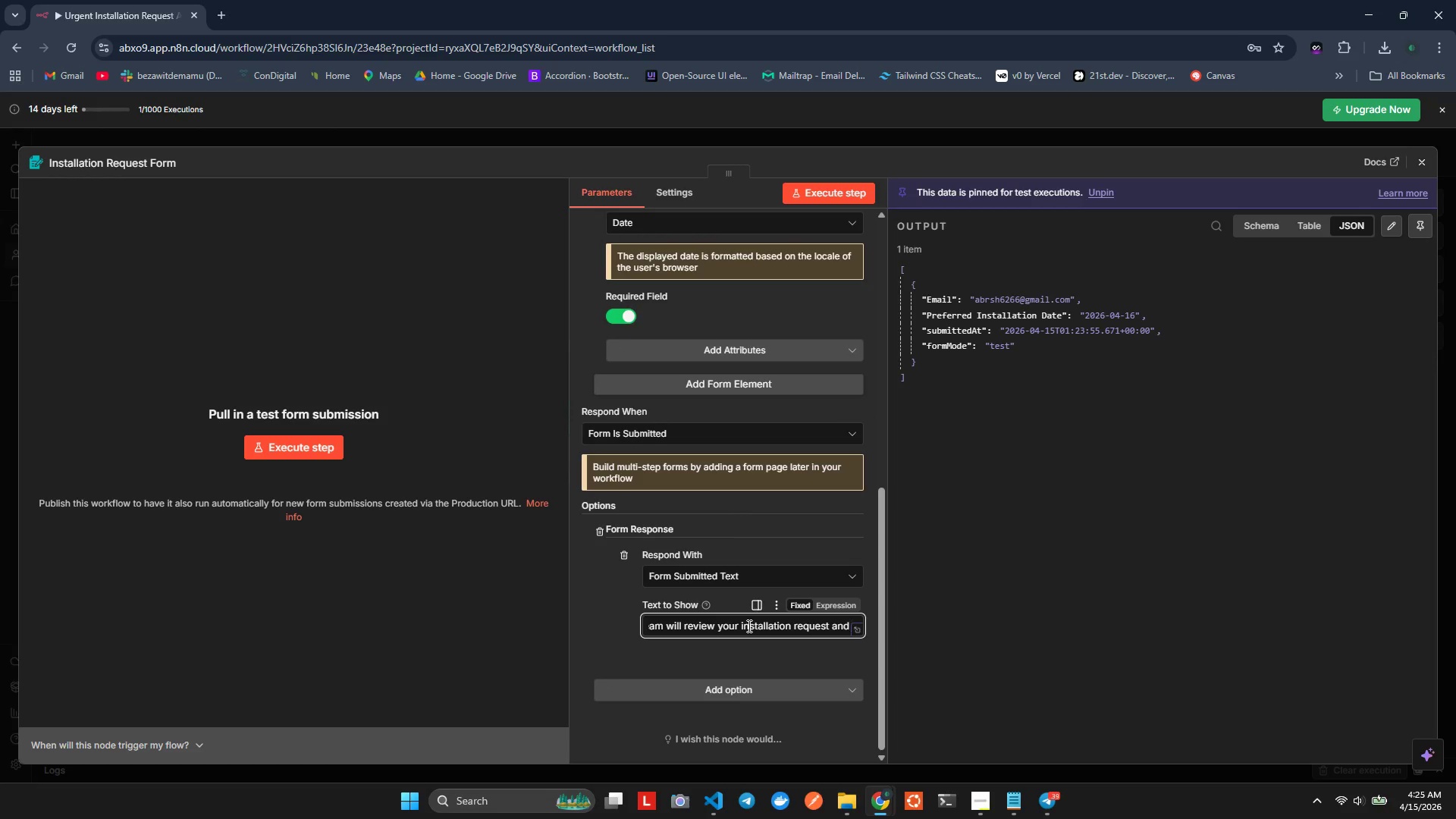 
mouse_move([758, 611])
 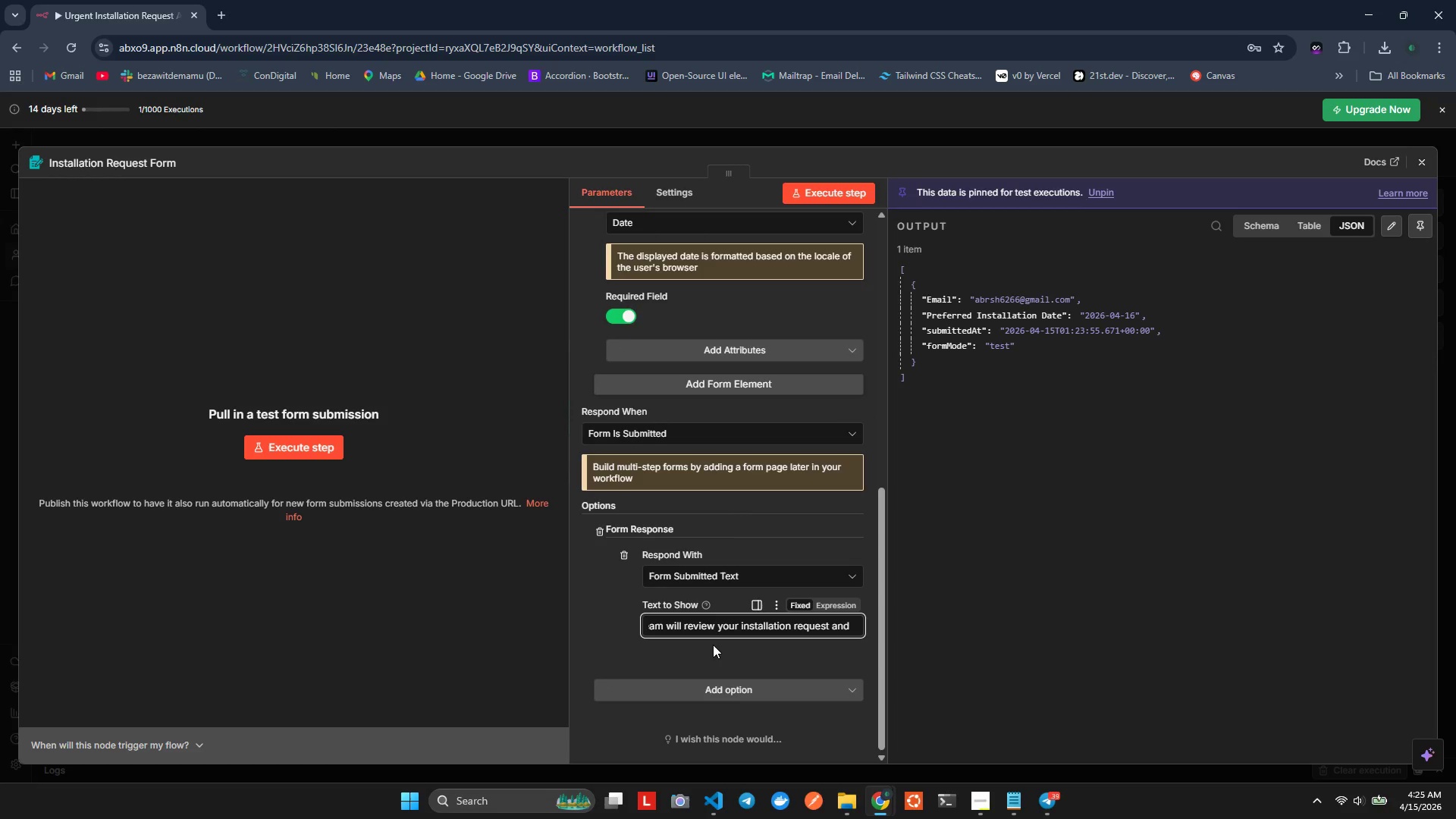 
type(ca)
key(Backspace)
type(ontact you sortly/.)
 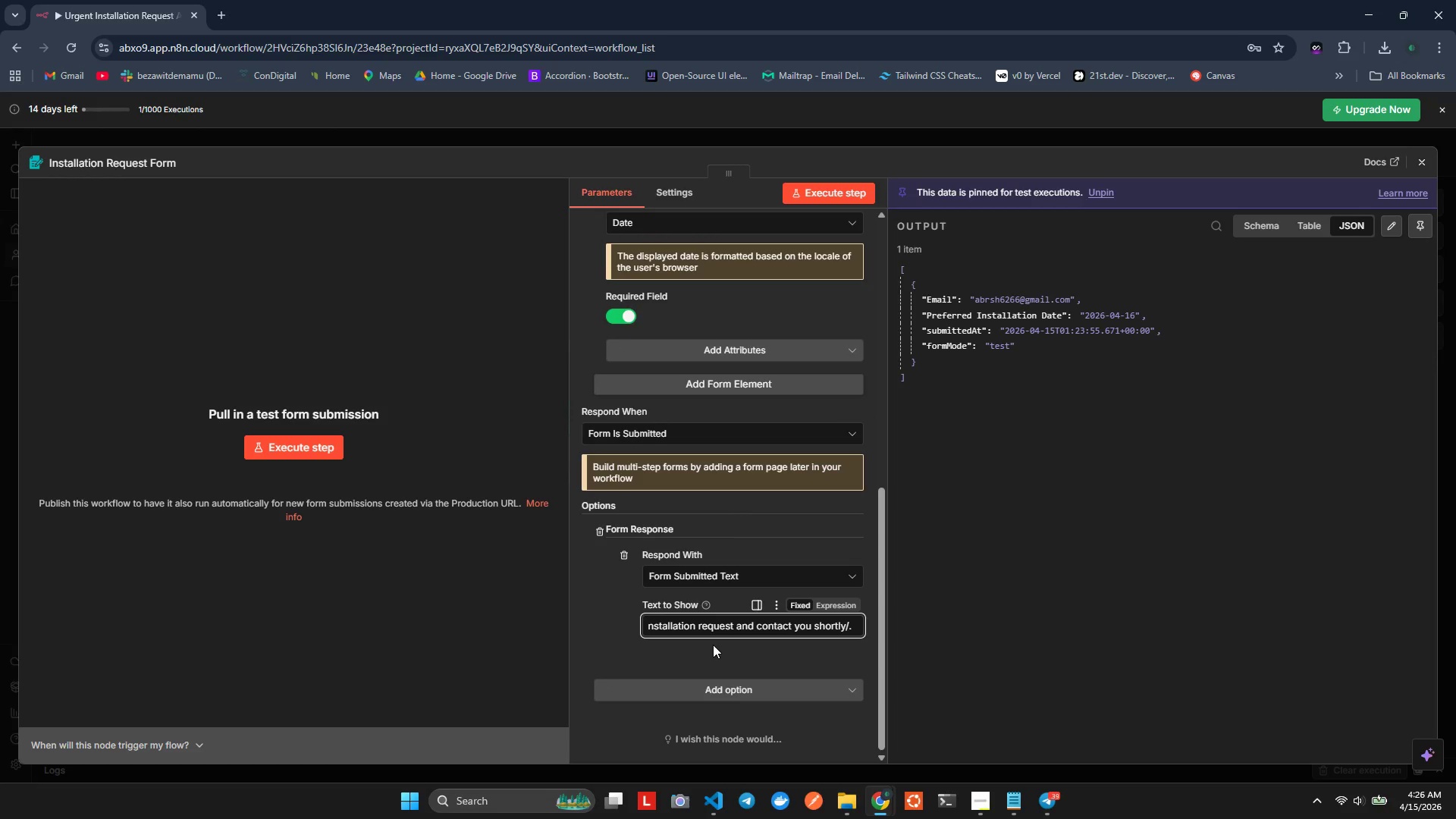 
hold_key(key=H, duration=0.31)
 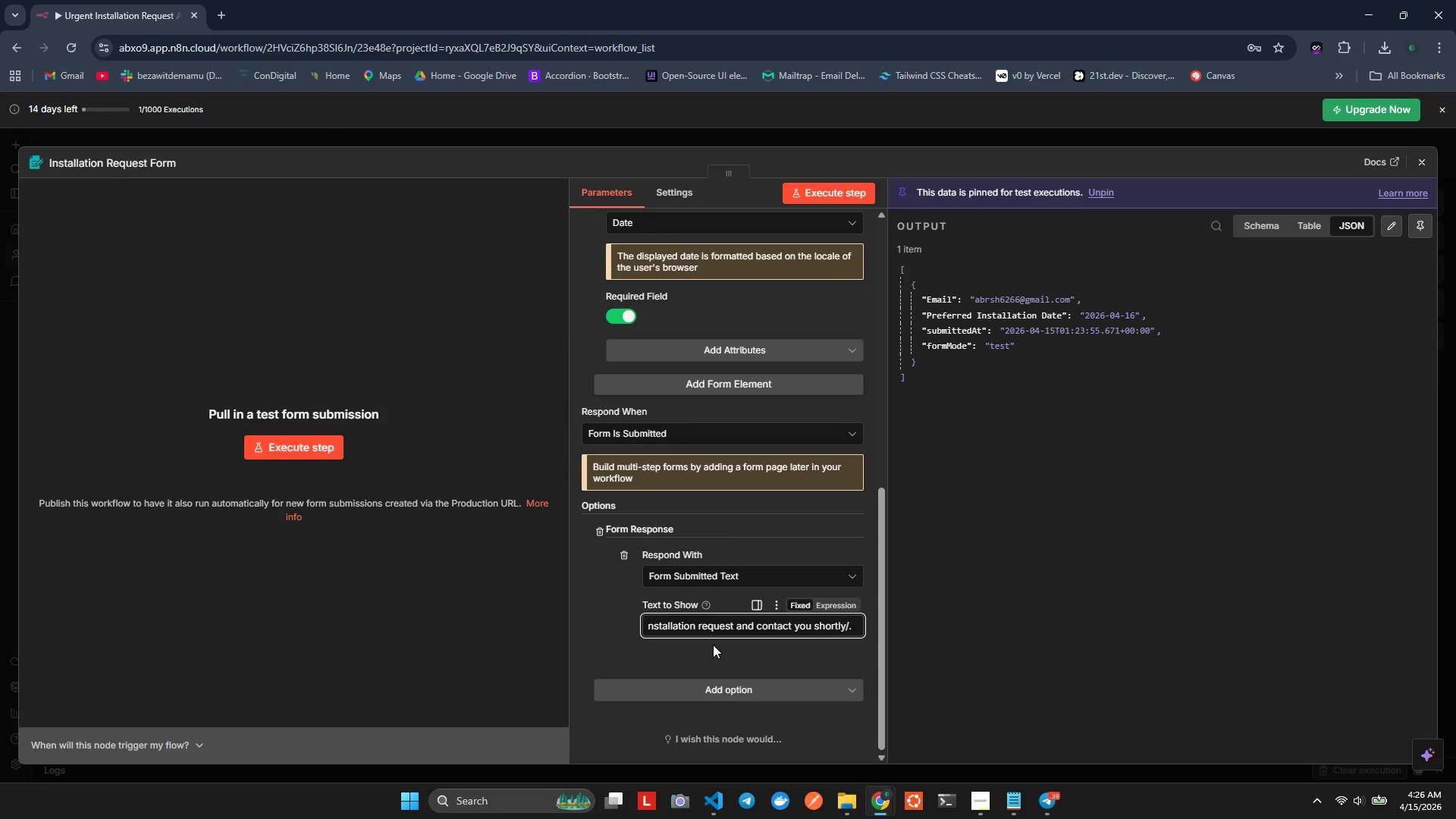 
left_click([837, 657])
 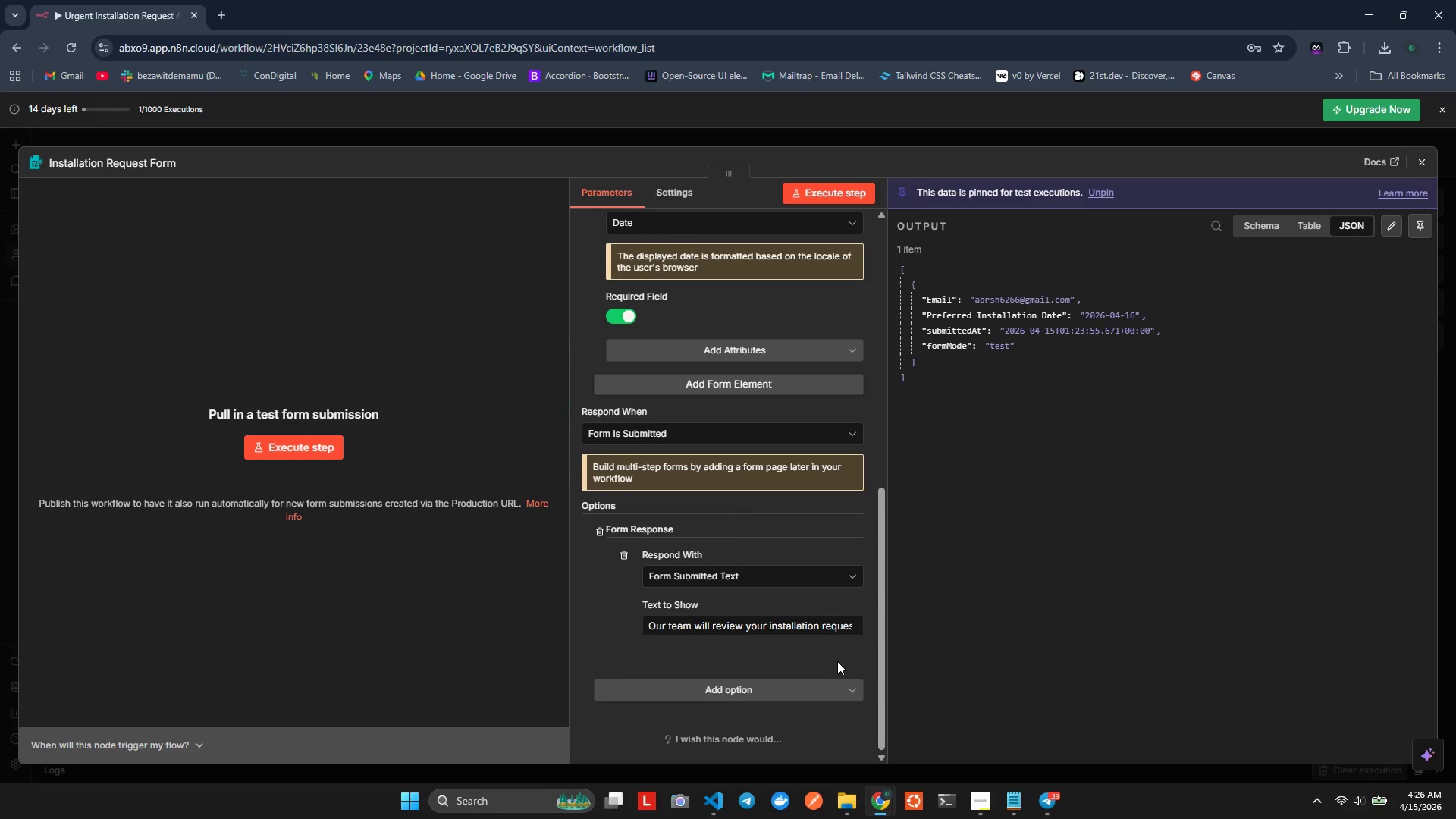 
scroll: coordinate [839, 664], scroll_direction: down, amount: 2.0
 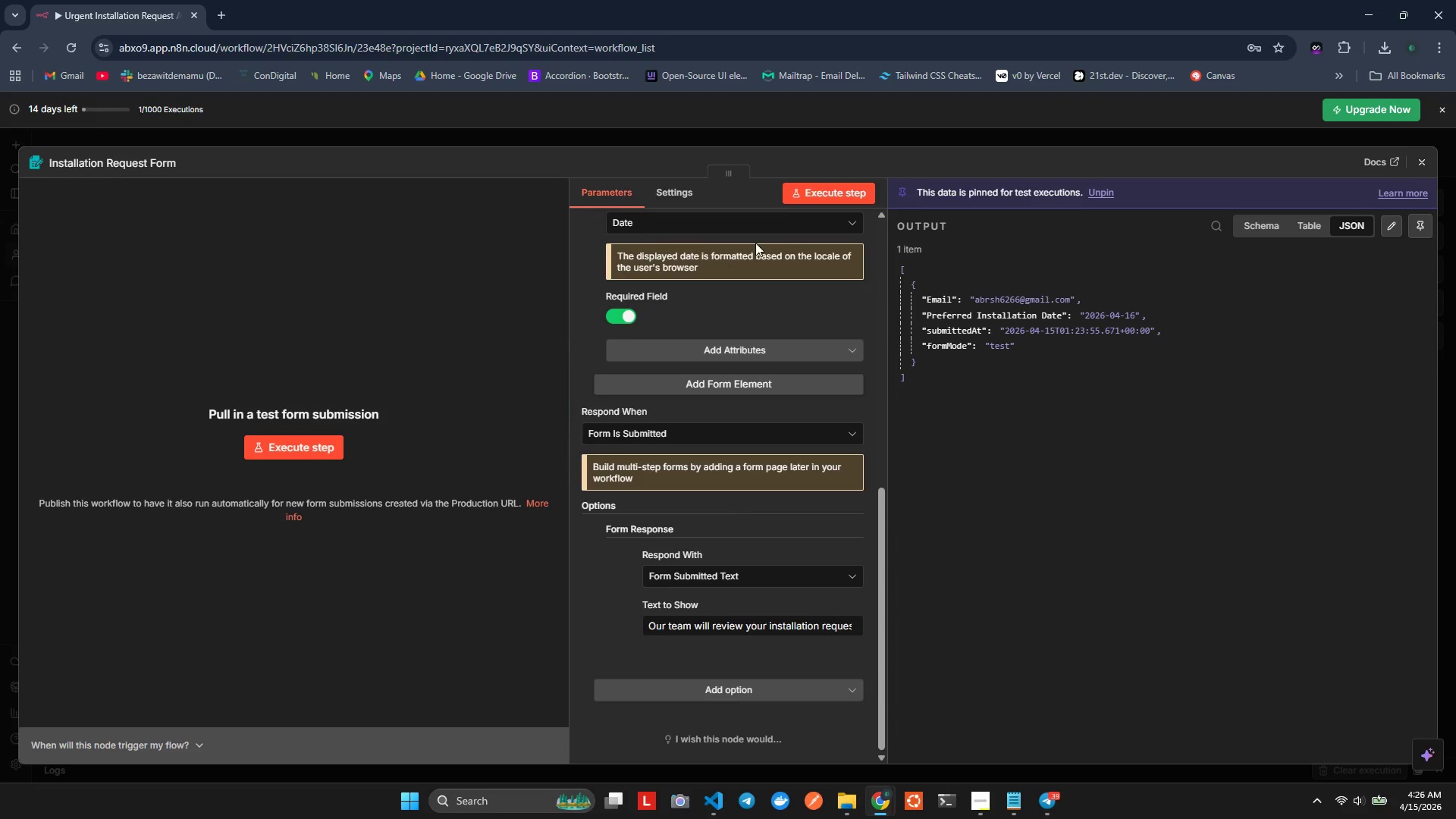 
left_click([803, 186])
 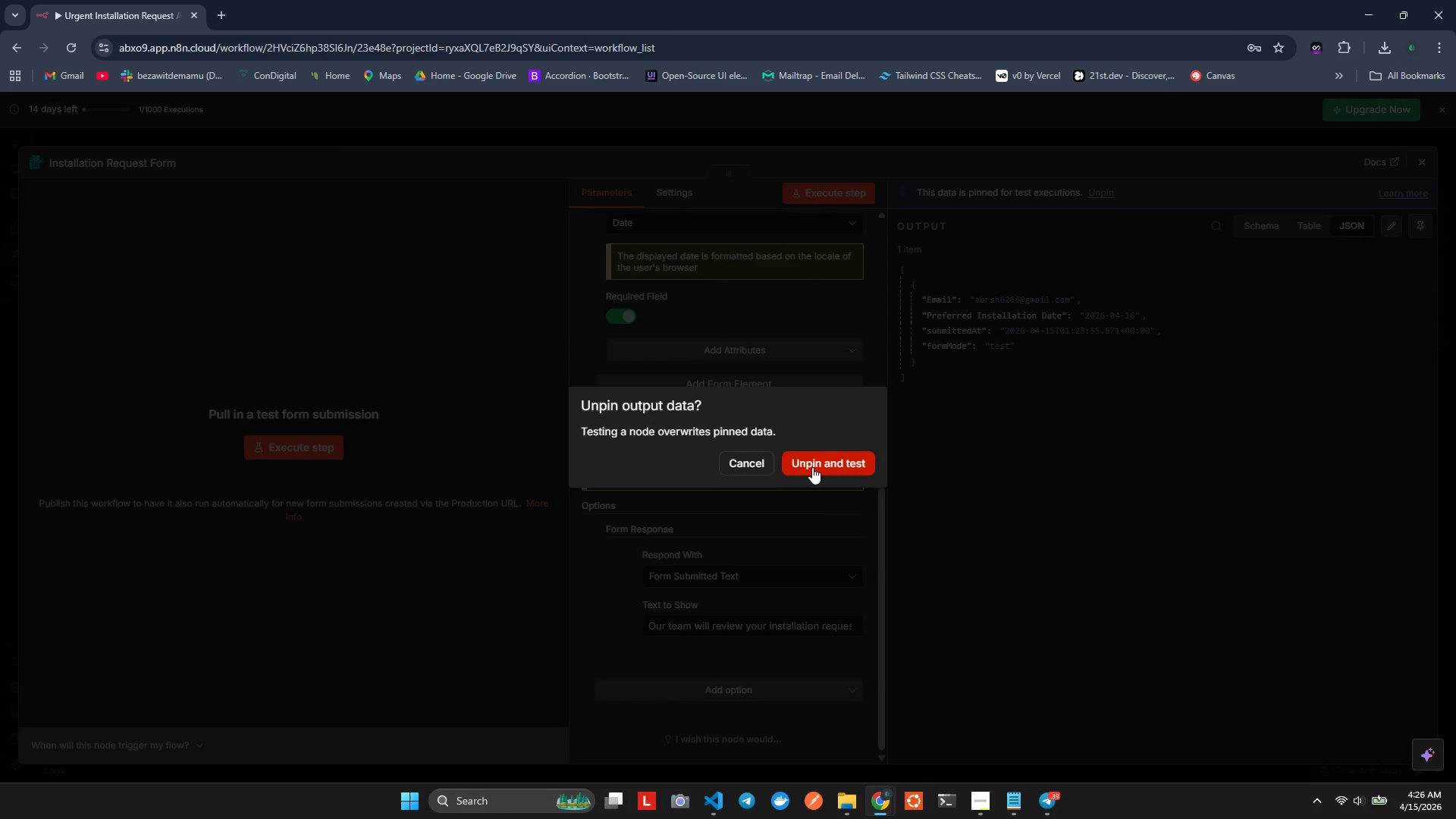 
left_click([812, 467])
 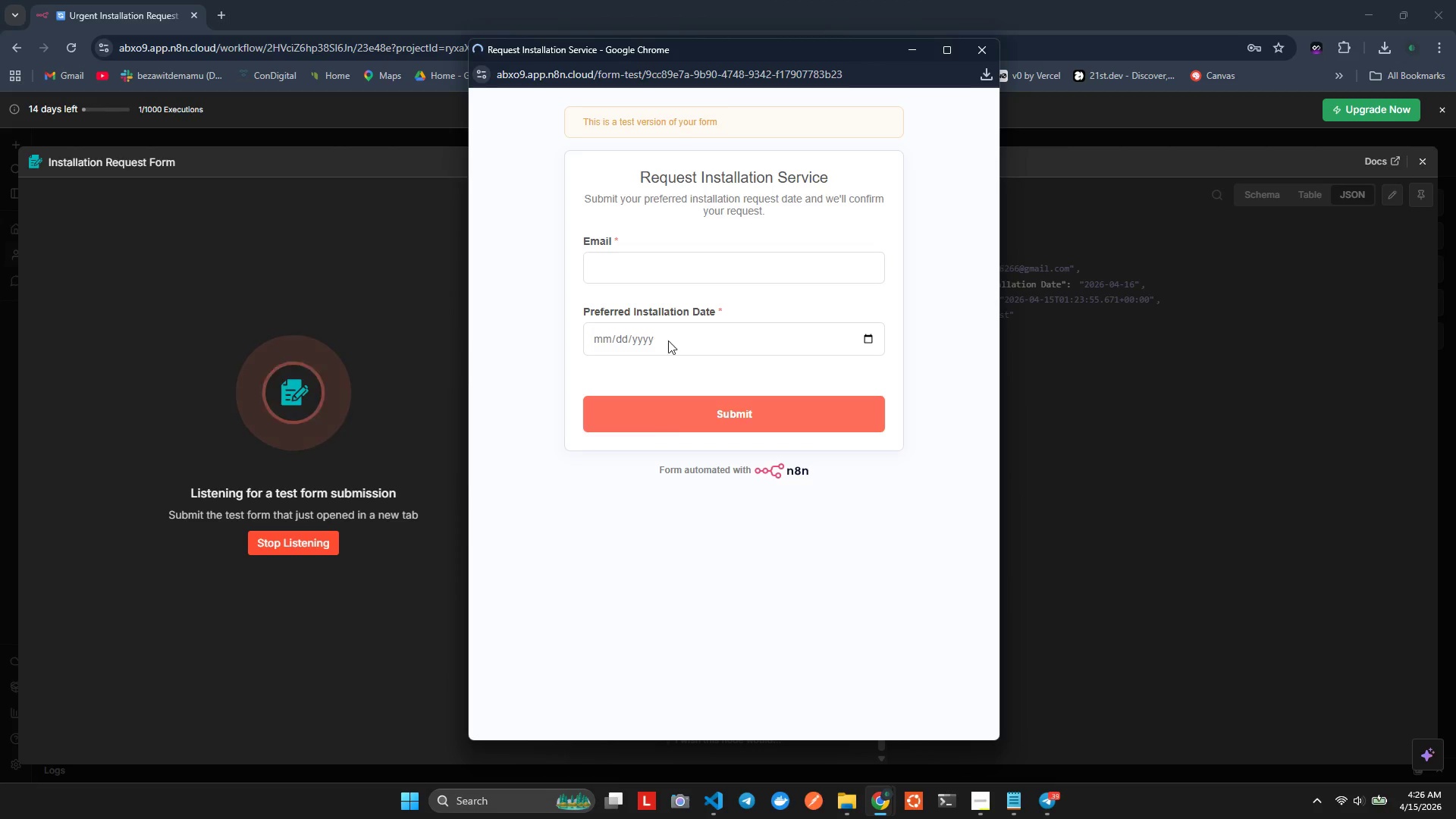 
left_click([693, 266])
 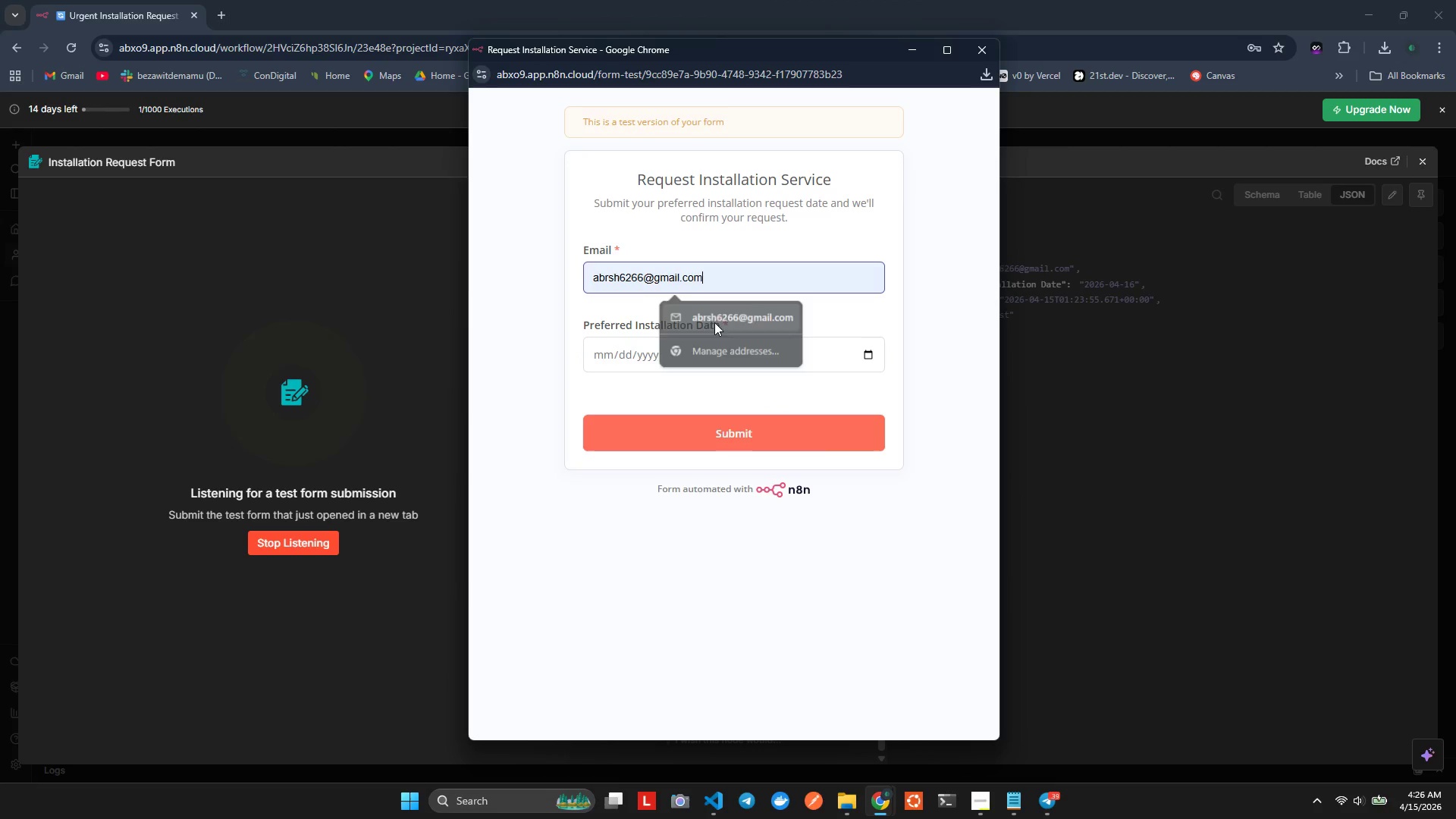 
left_click([720, 344])
 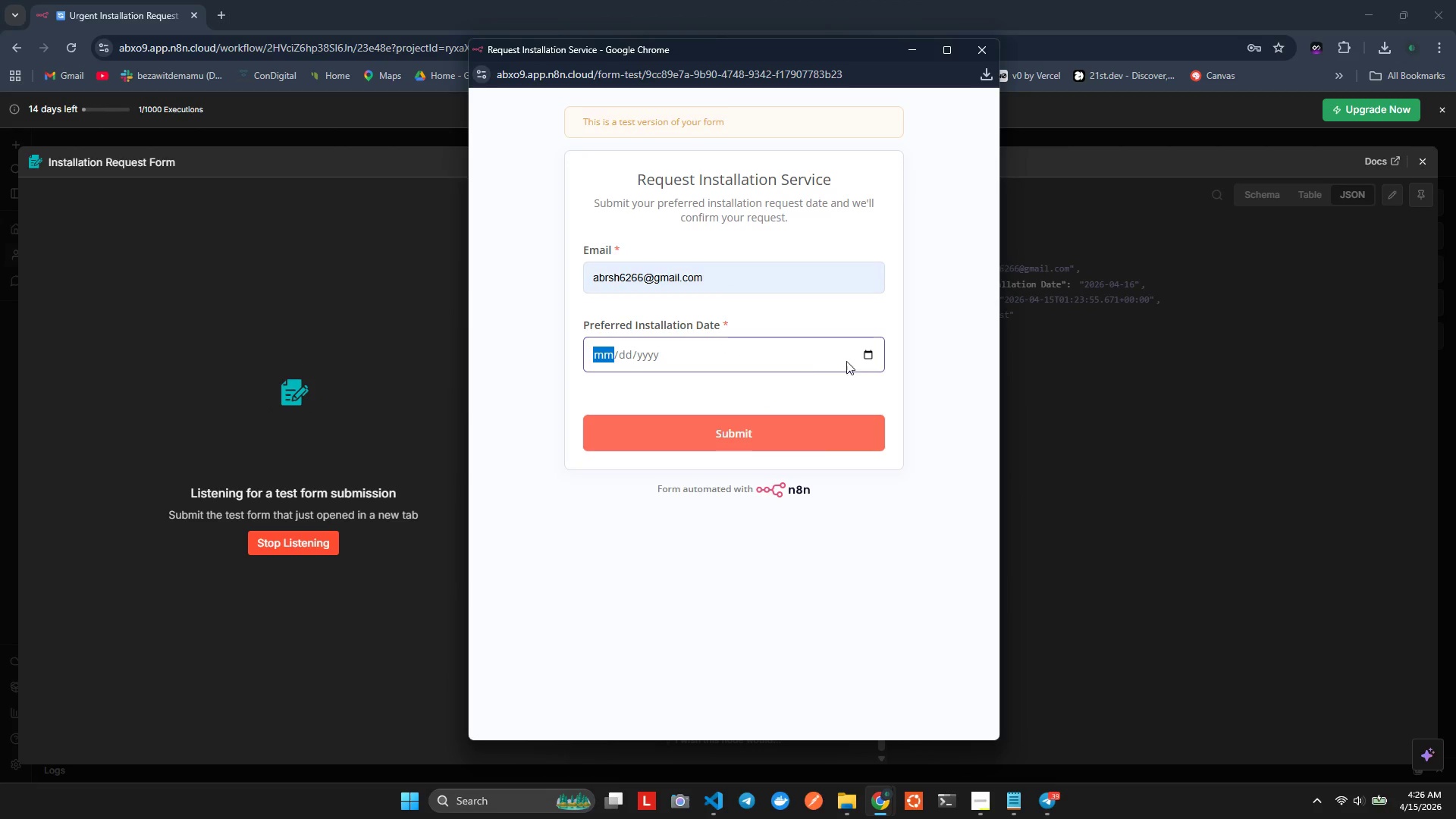 
left_click([868, 357])
 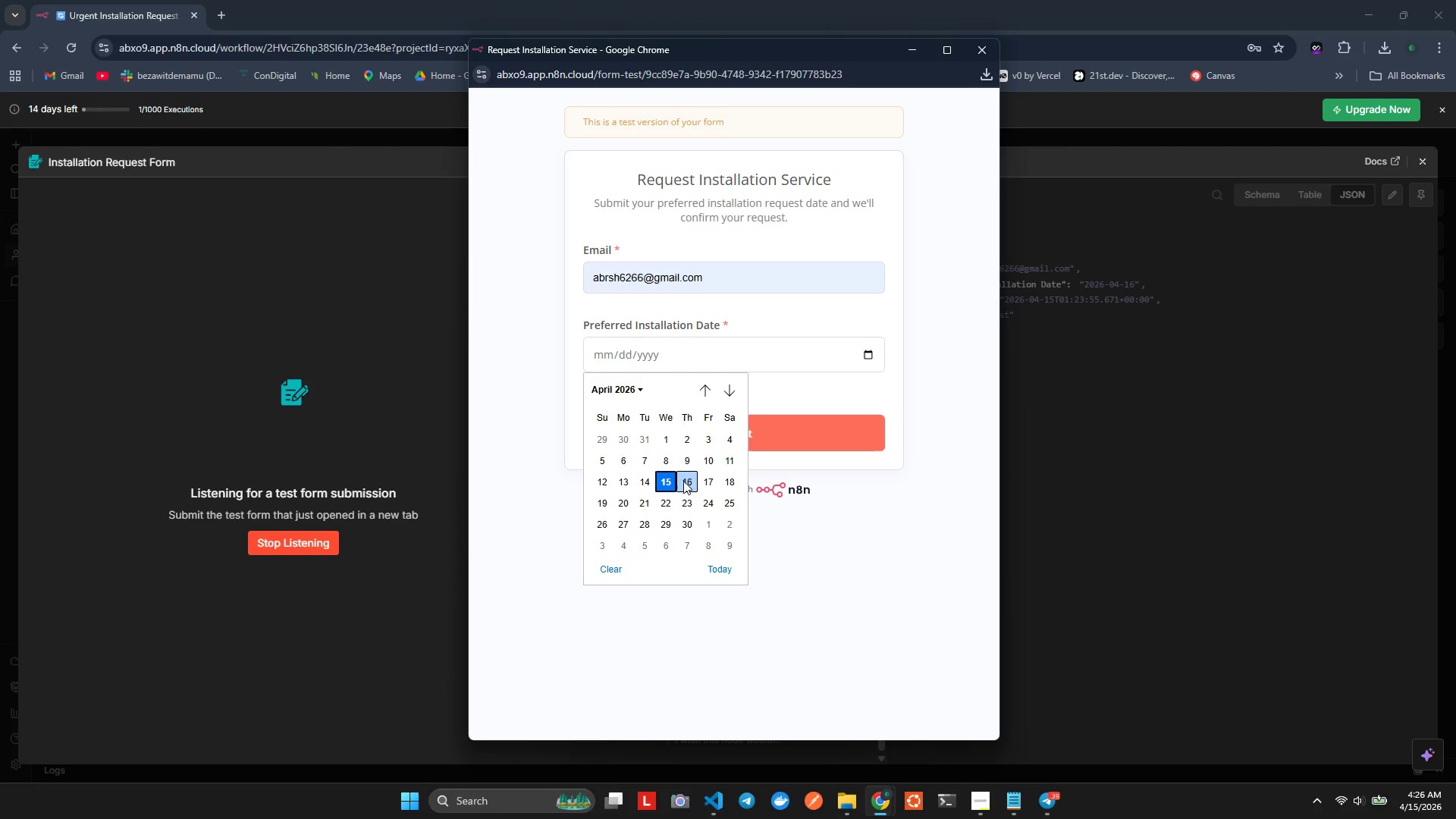 
left_click([683, 481])
 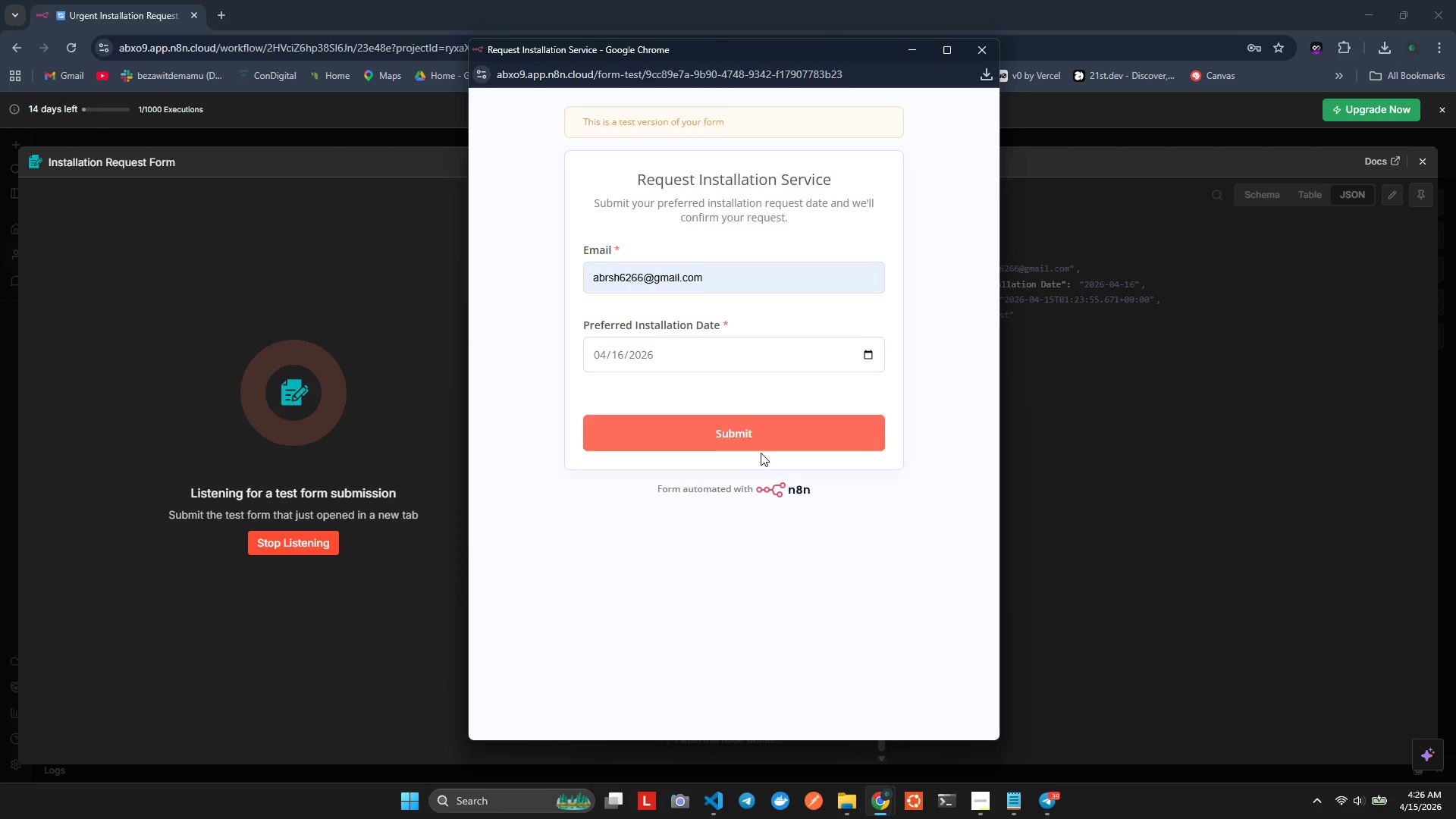 
left_click([761, 445])
 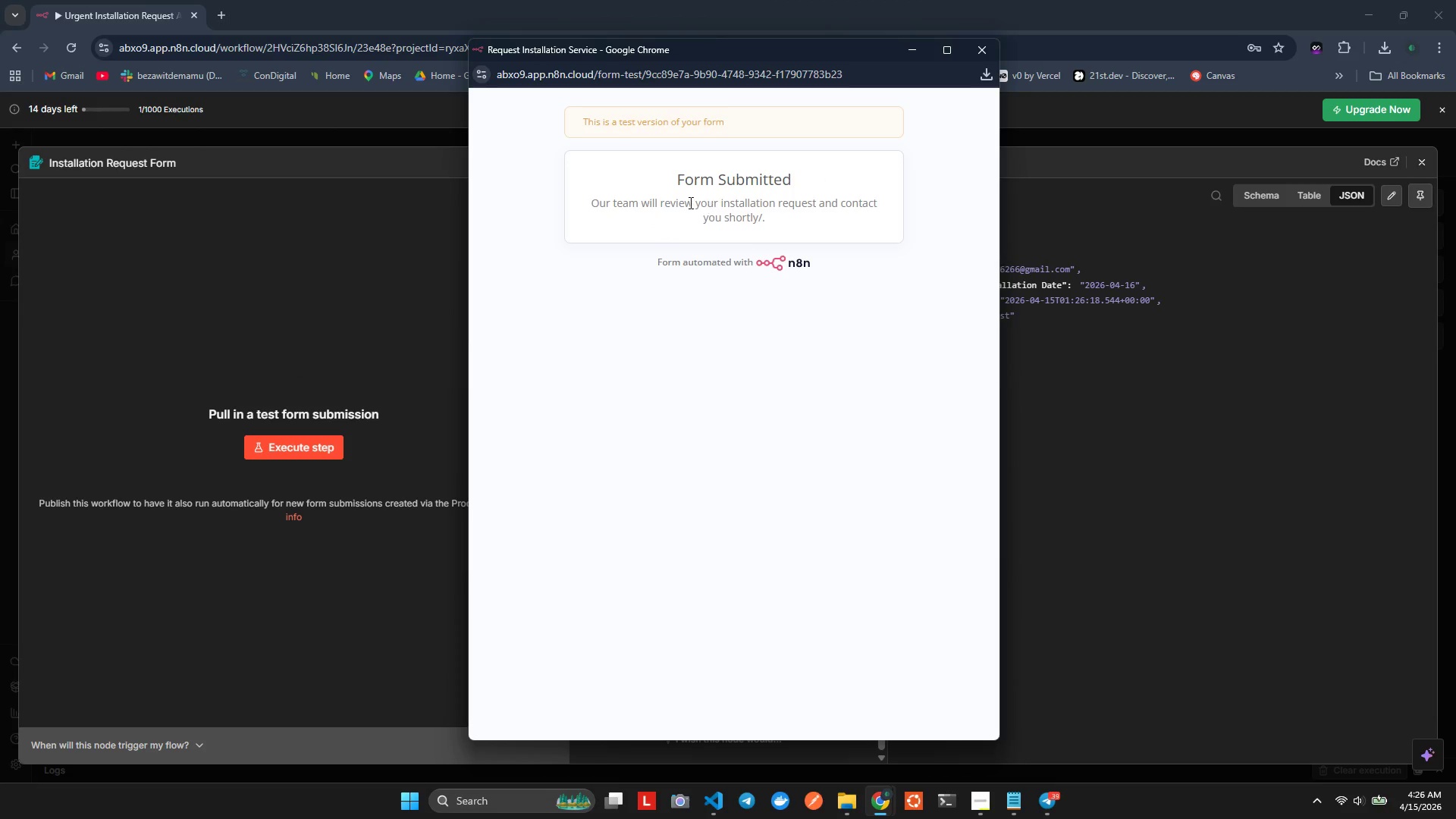 
wait(11.27)
 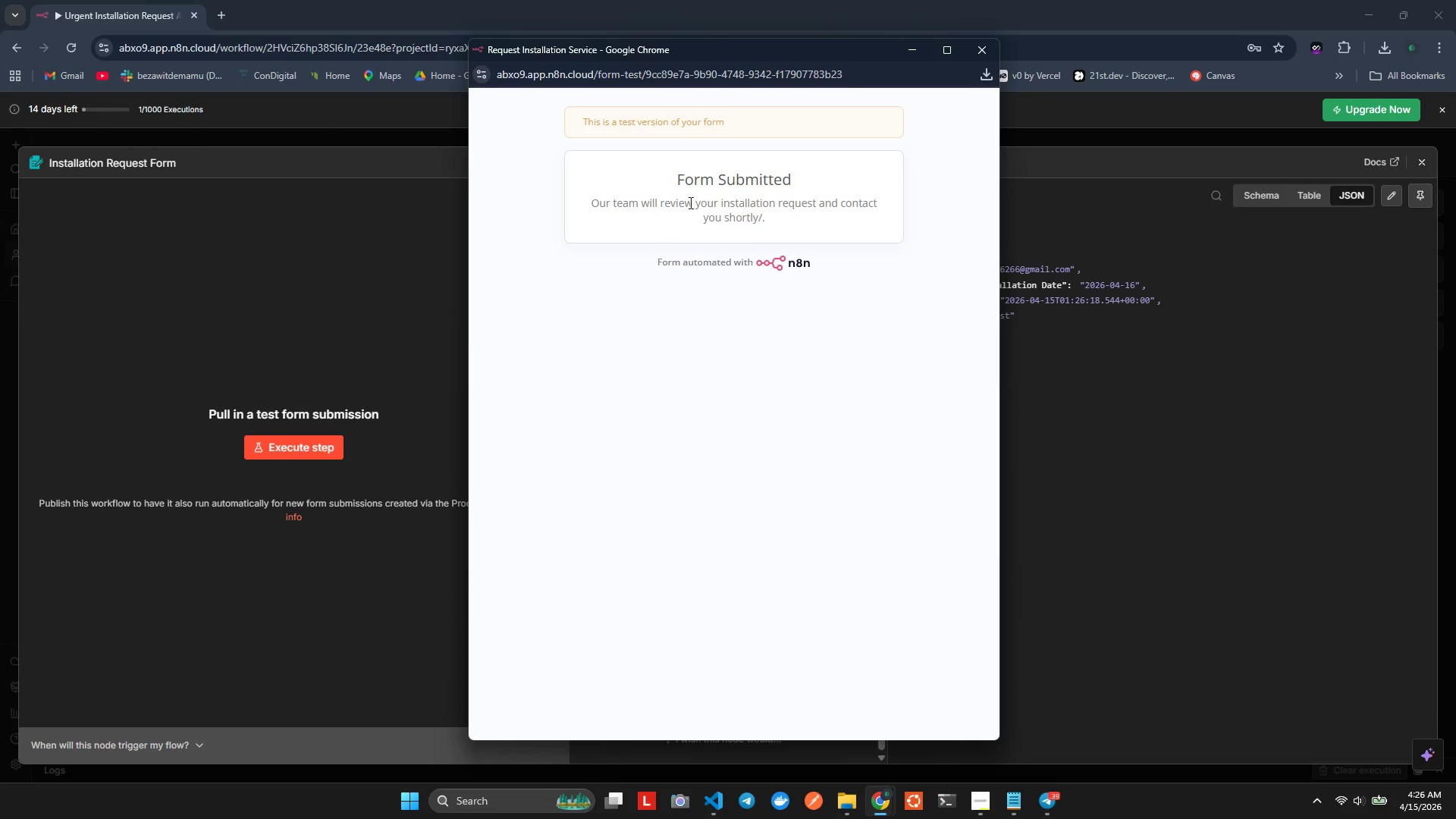 
scroll: coordinate [802, 426], scroll_direction: up, amount: 13.0
 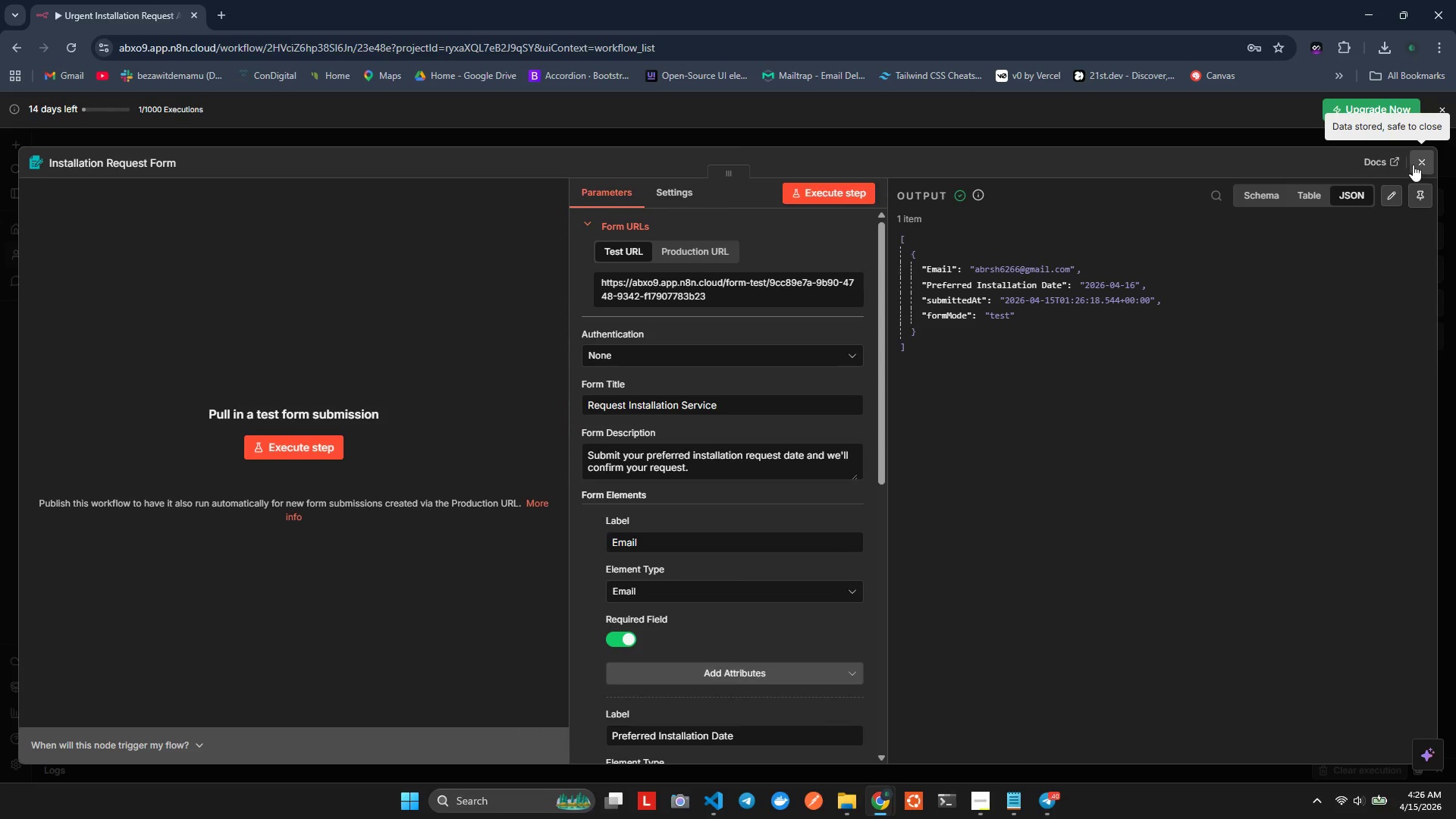 
left_click([1416, 163])
 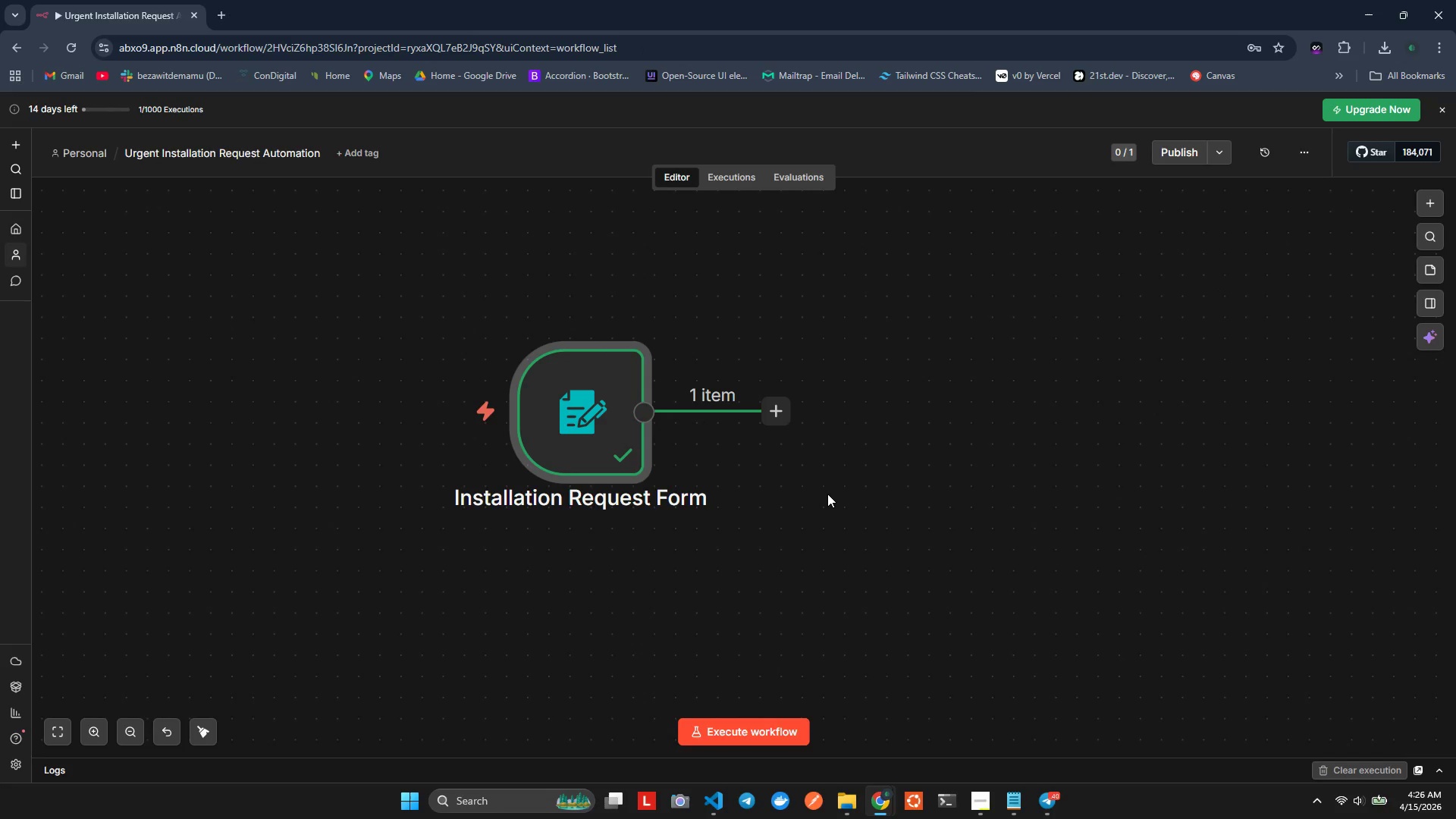 
wait(8.59)
 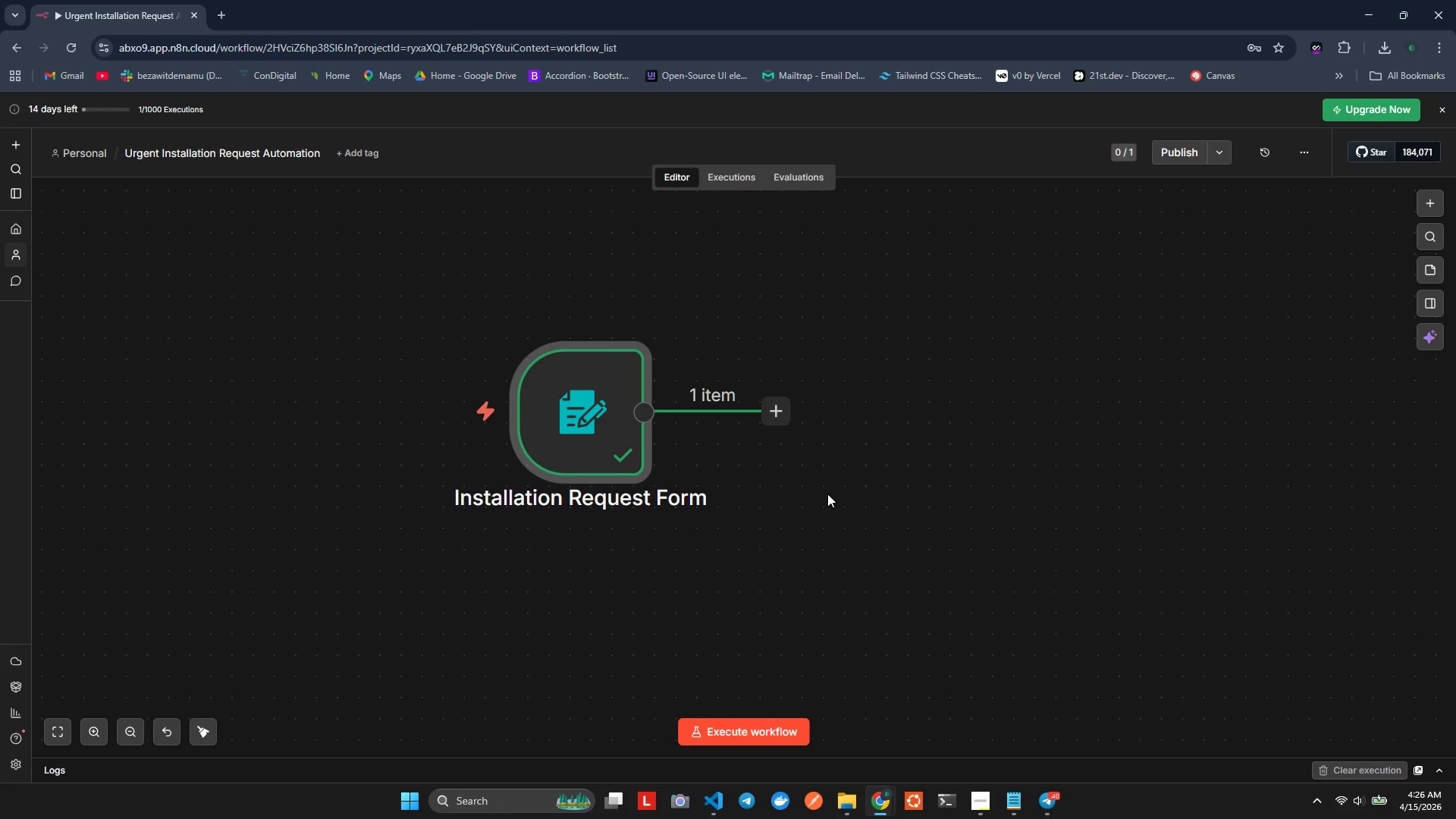 
left_click([570, 400])
 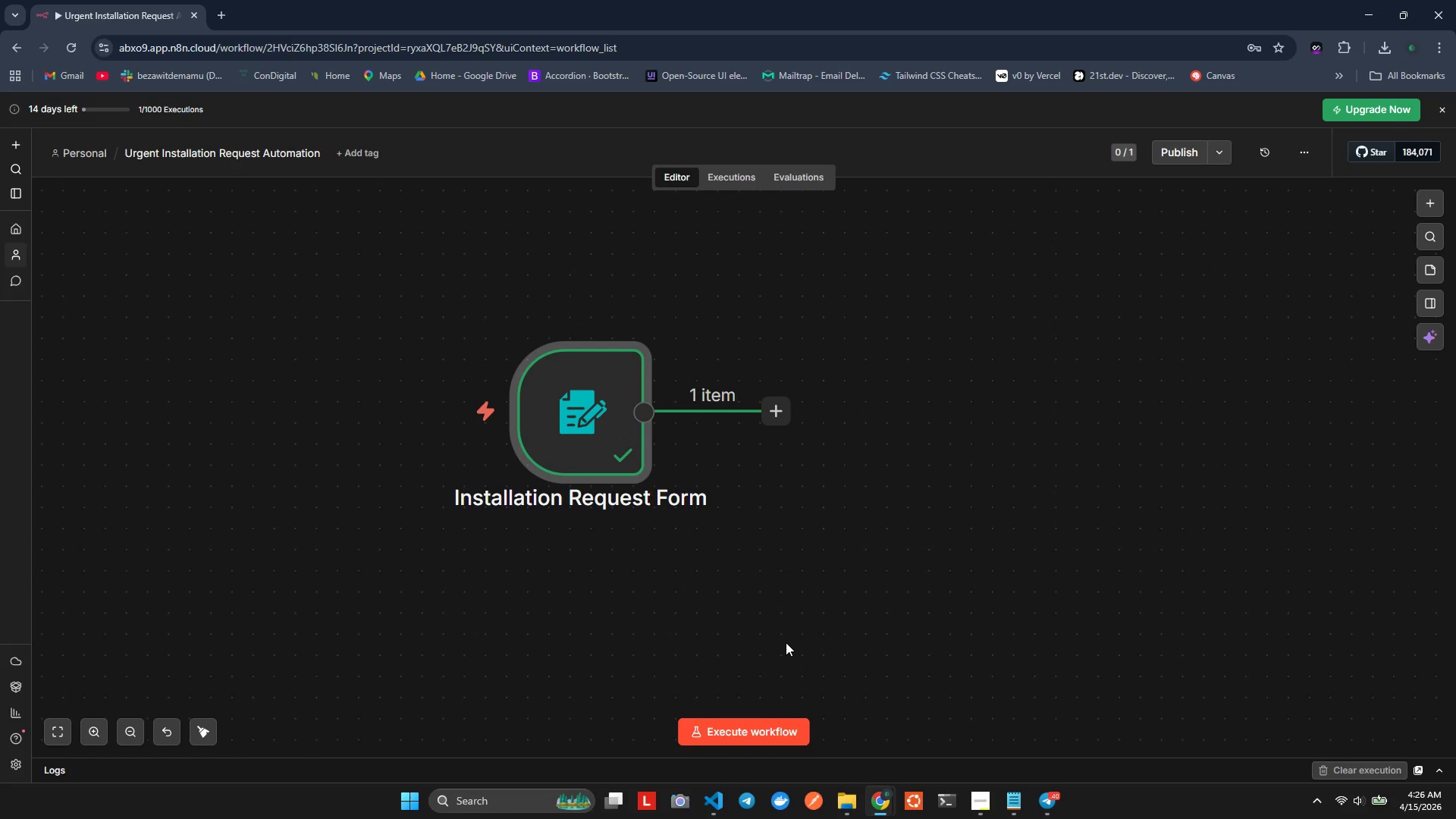 
wait(8.64)
 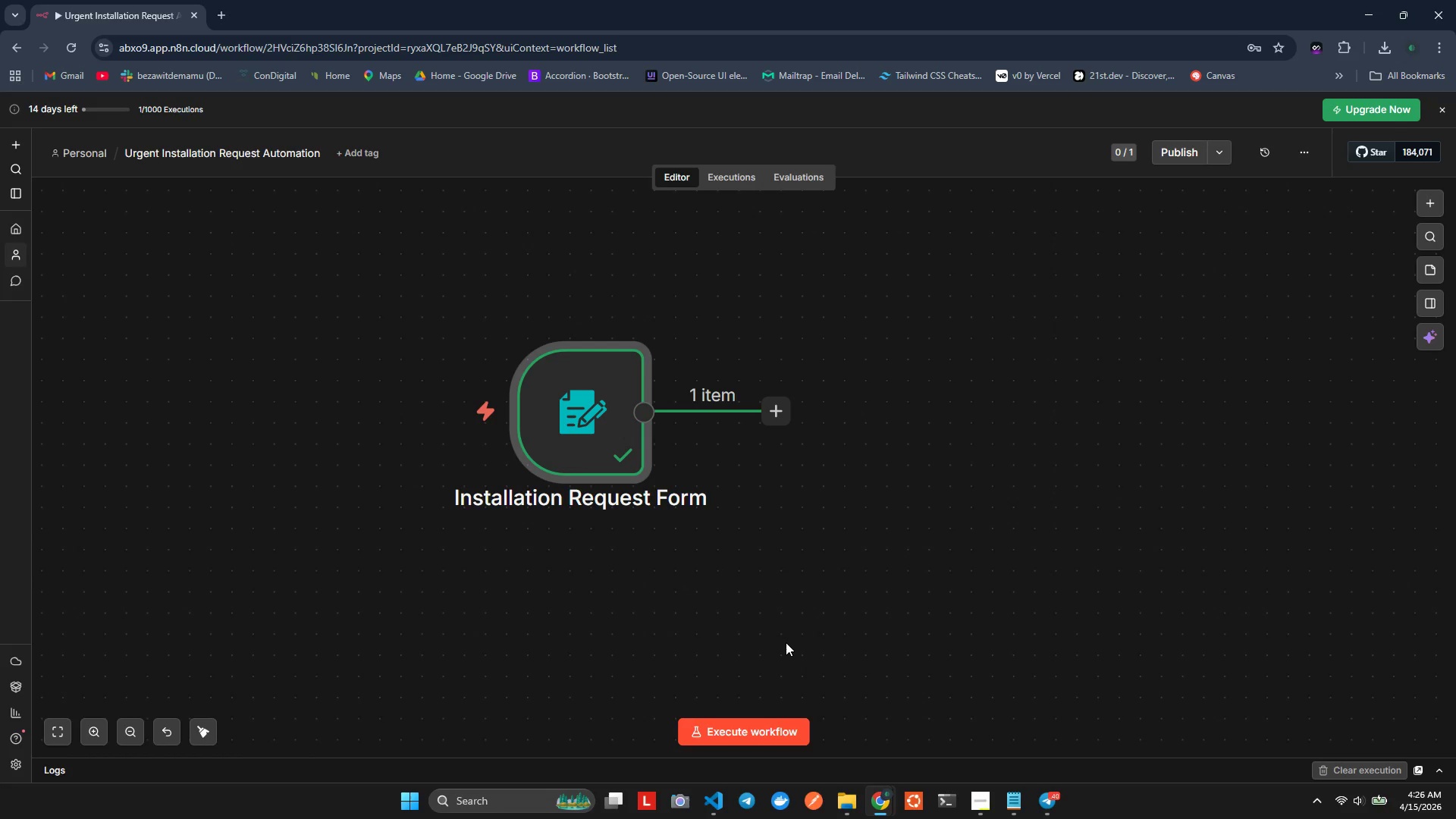 
left_click([777, 424])
 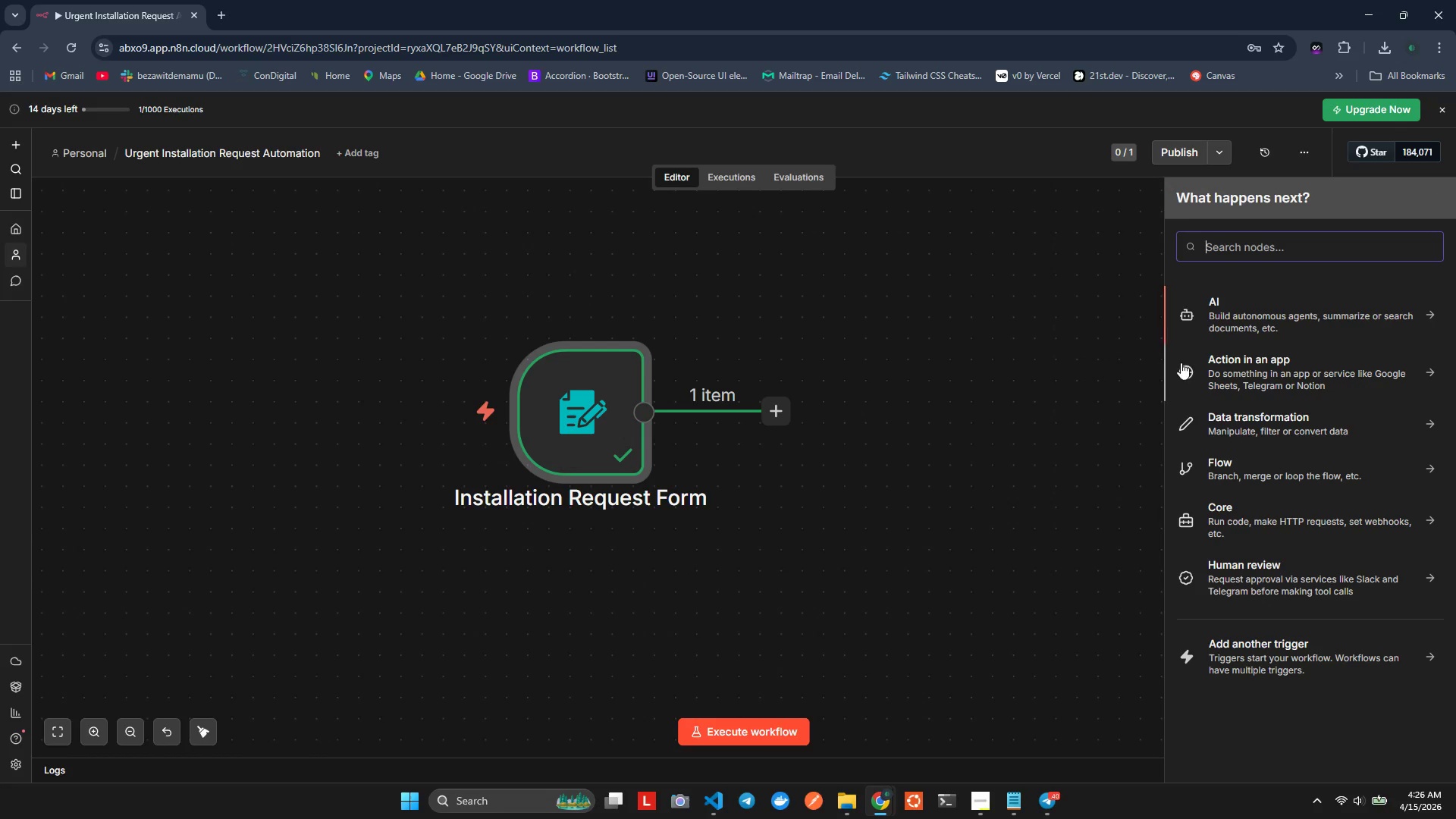 
left_click([1215, 484])
 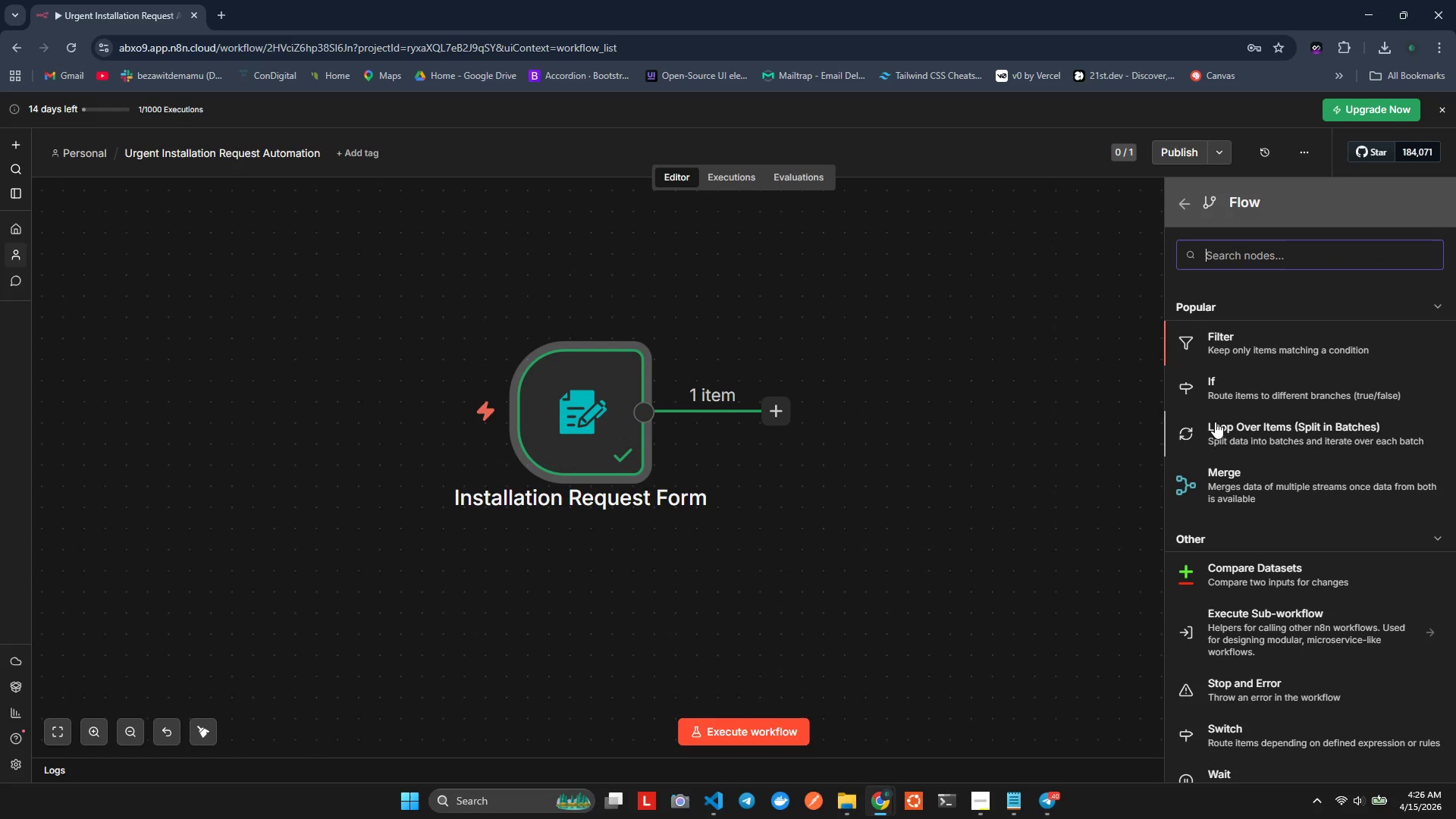 
left_click([1214, 401])
 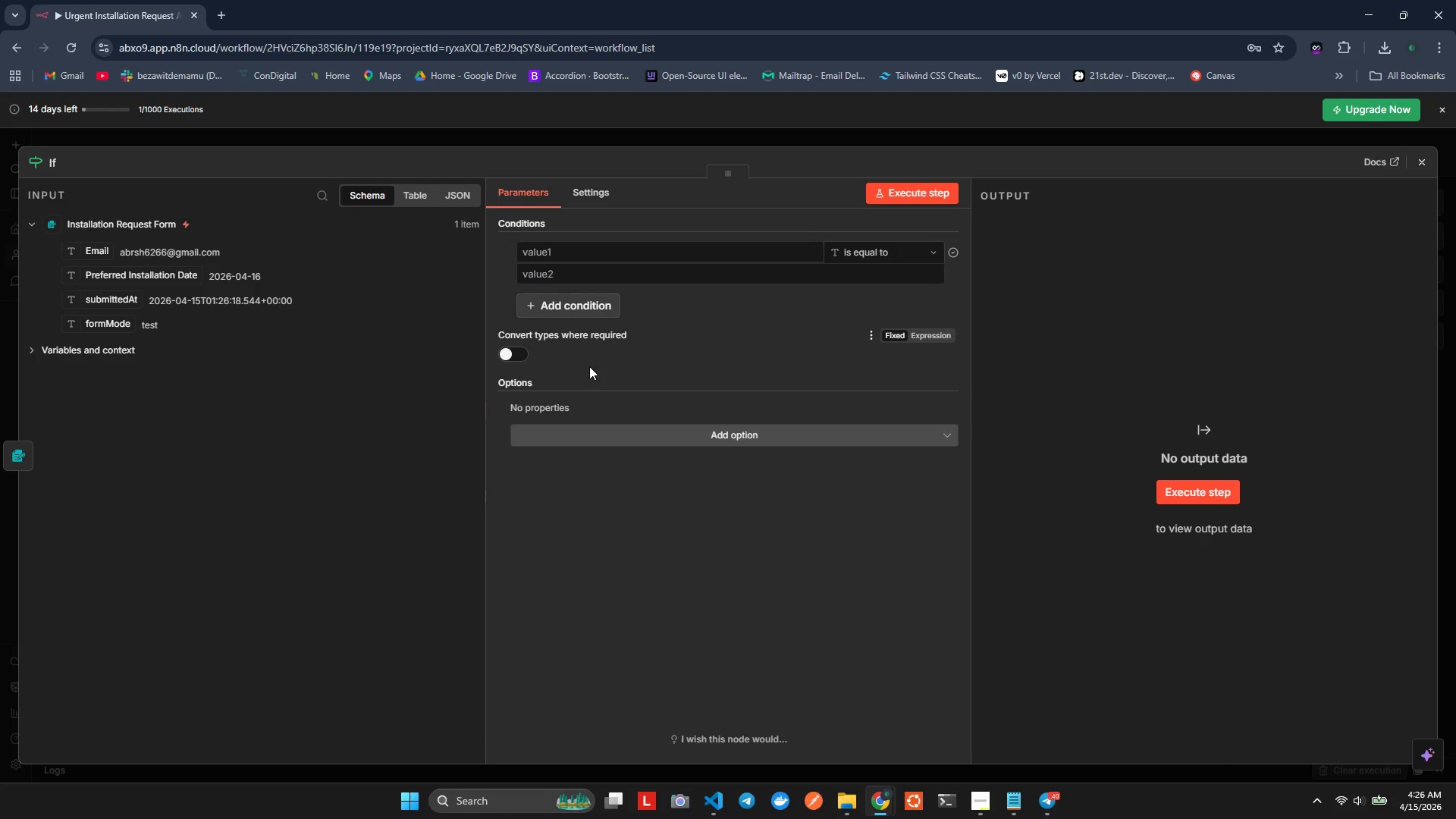 
wait(8.06)
 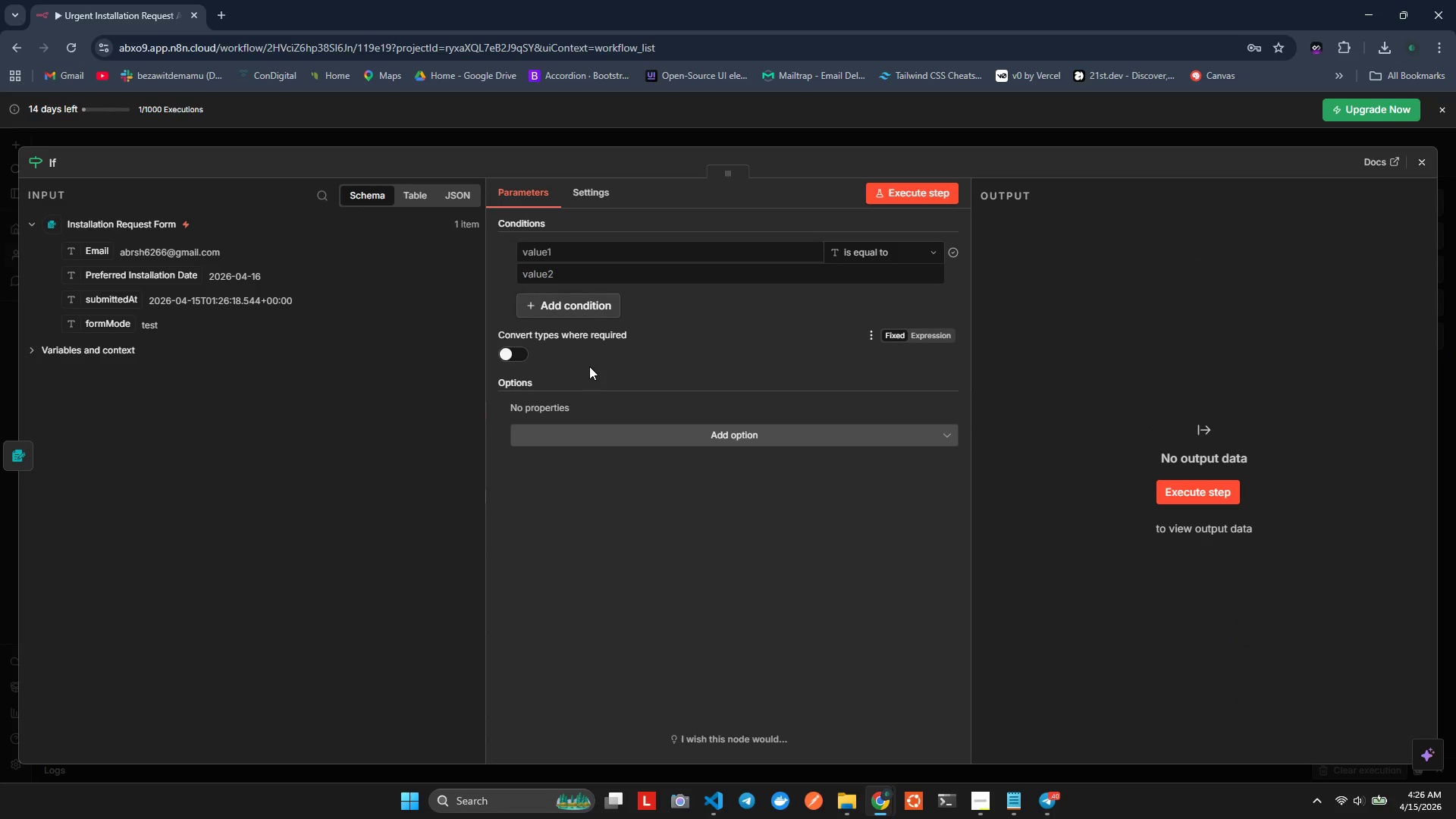 
double_click([853, 500])
 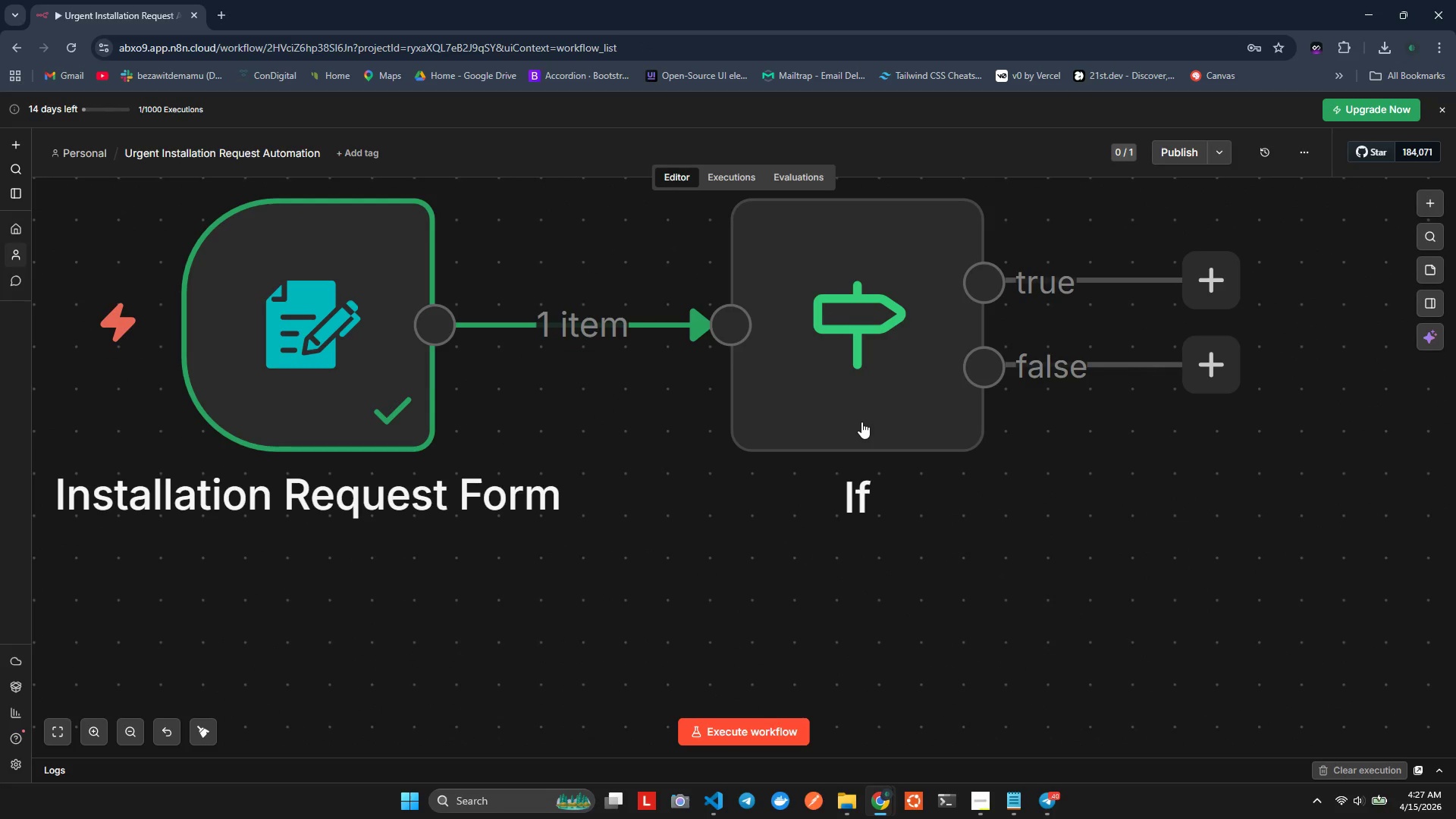 
scroll: coordinate [861, 422], scroll_direction: down, amount: 4.0
 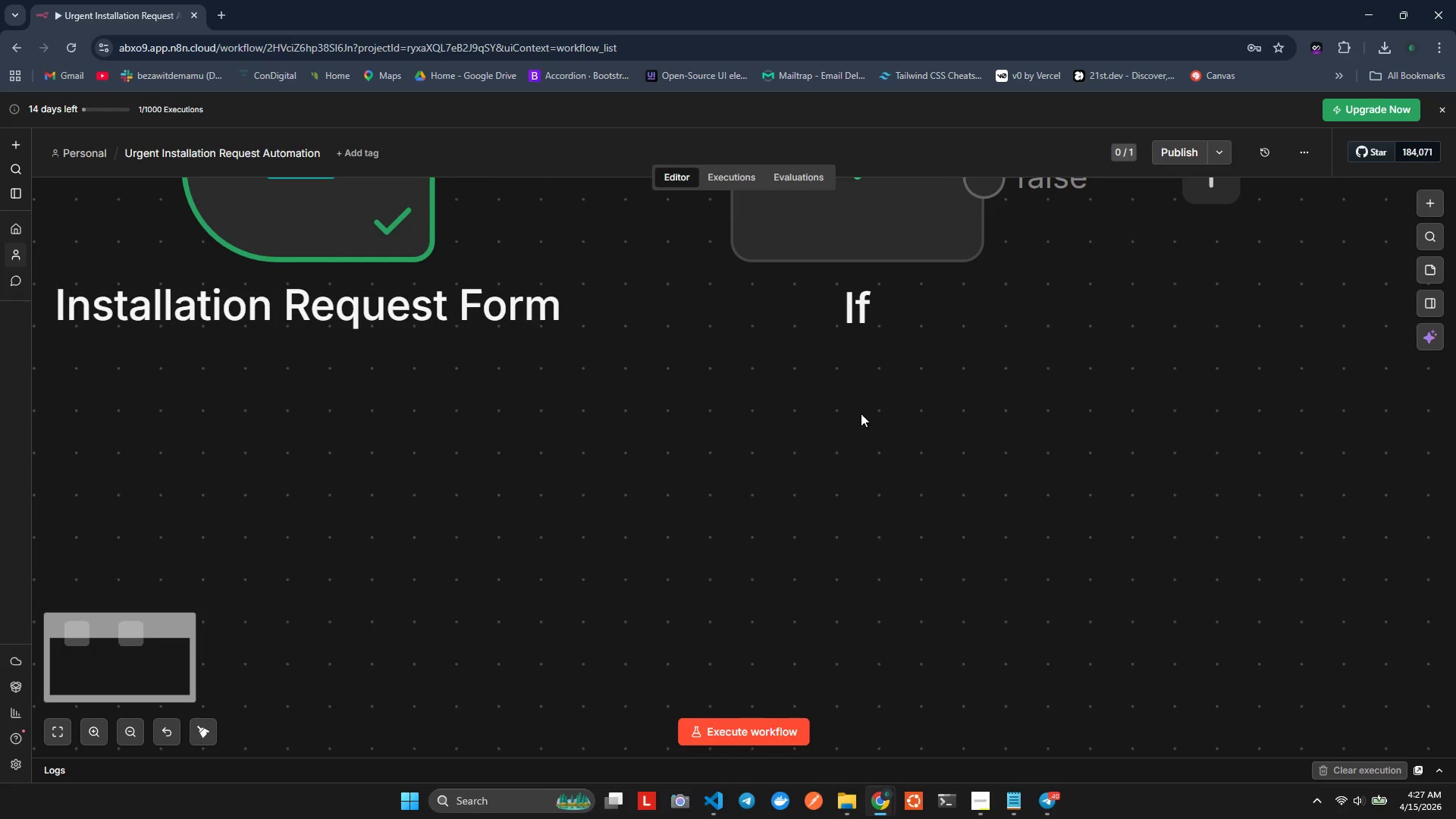 
hold_key(key=ControlLeft, duration=0.55)
scroll: coordinate [858, 406], scroll_direction: down, amount: 7.0
 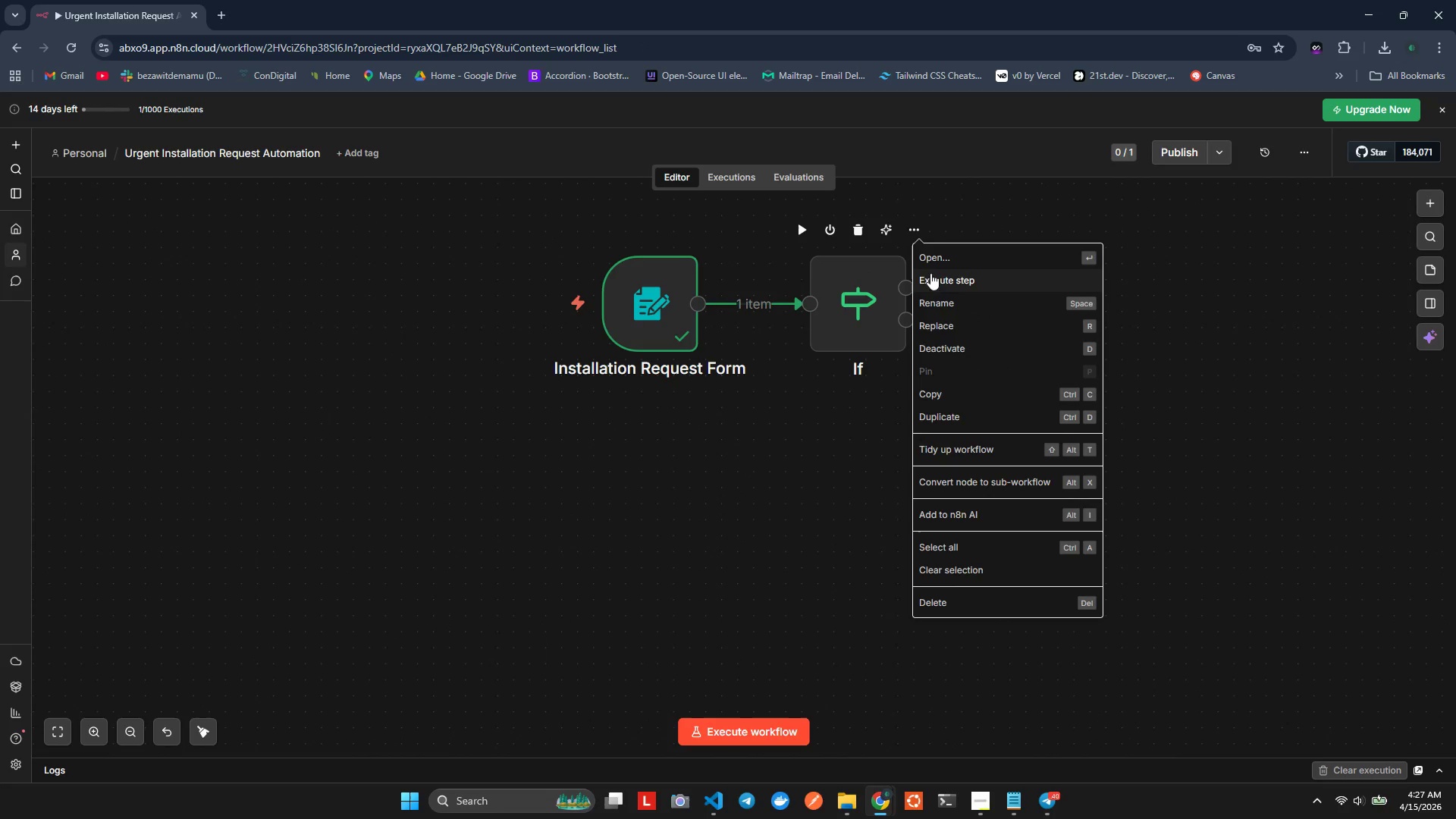 
left_click([945, 306])
 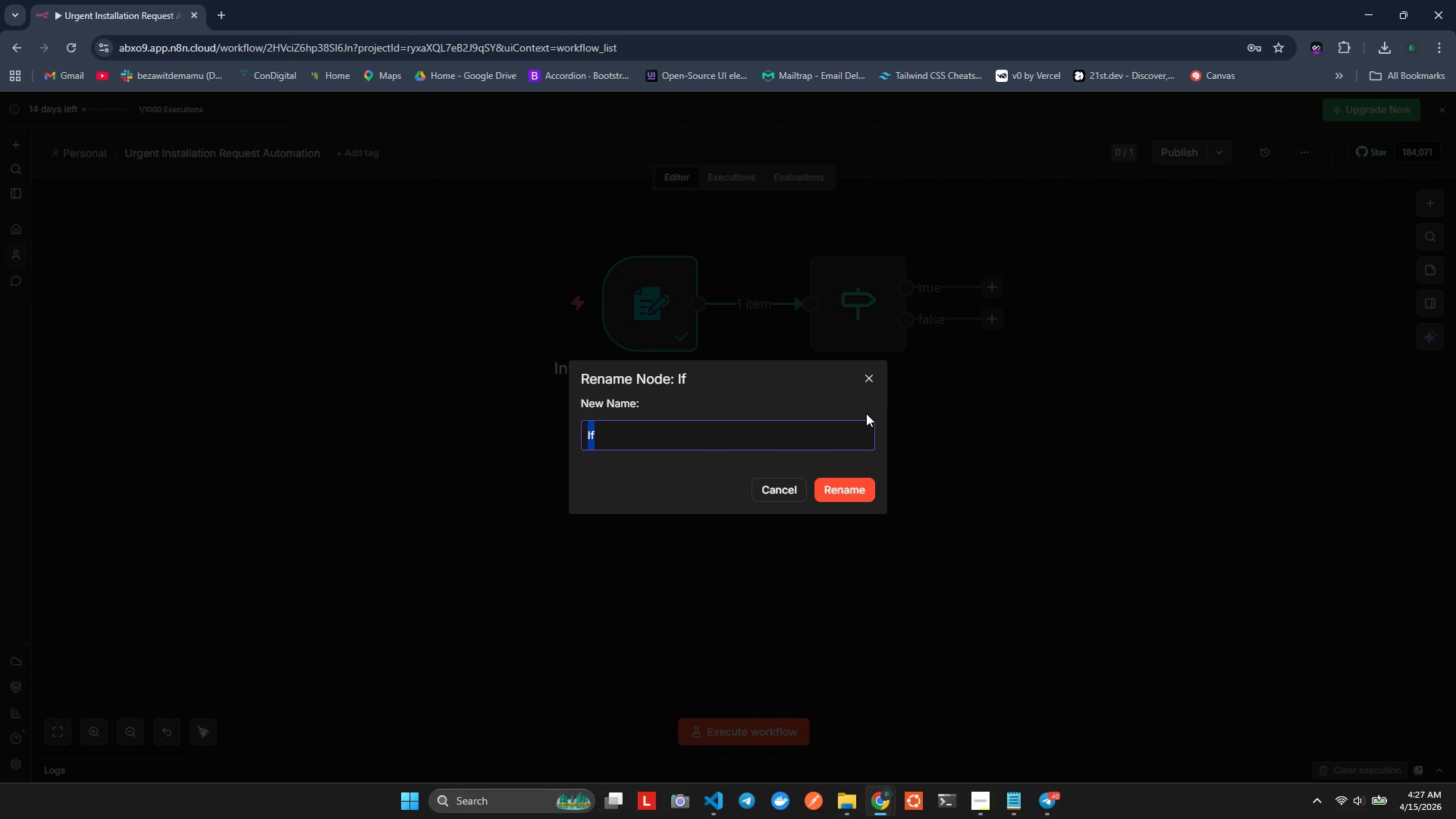 
type(Cecjk)
key(Backspace)
key(Backspace)
type(k )
 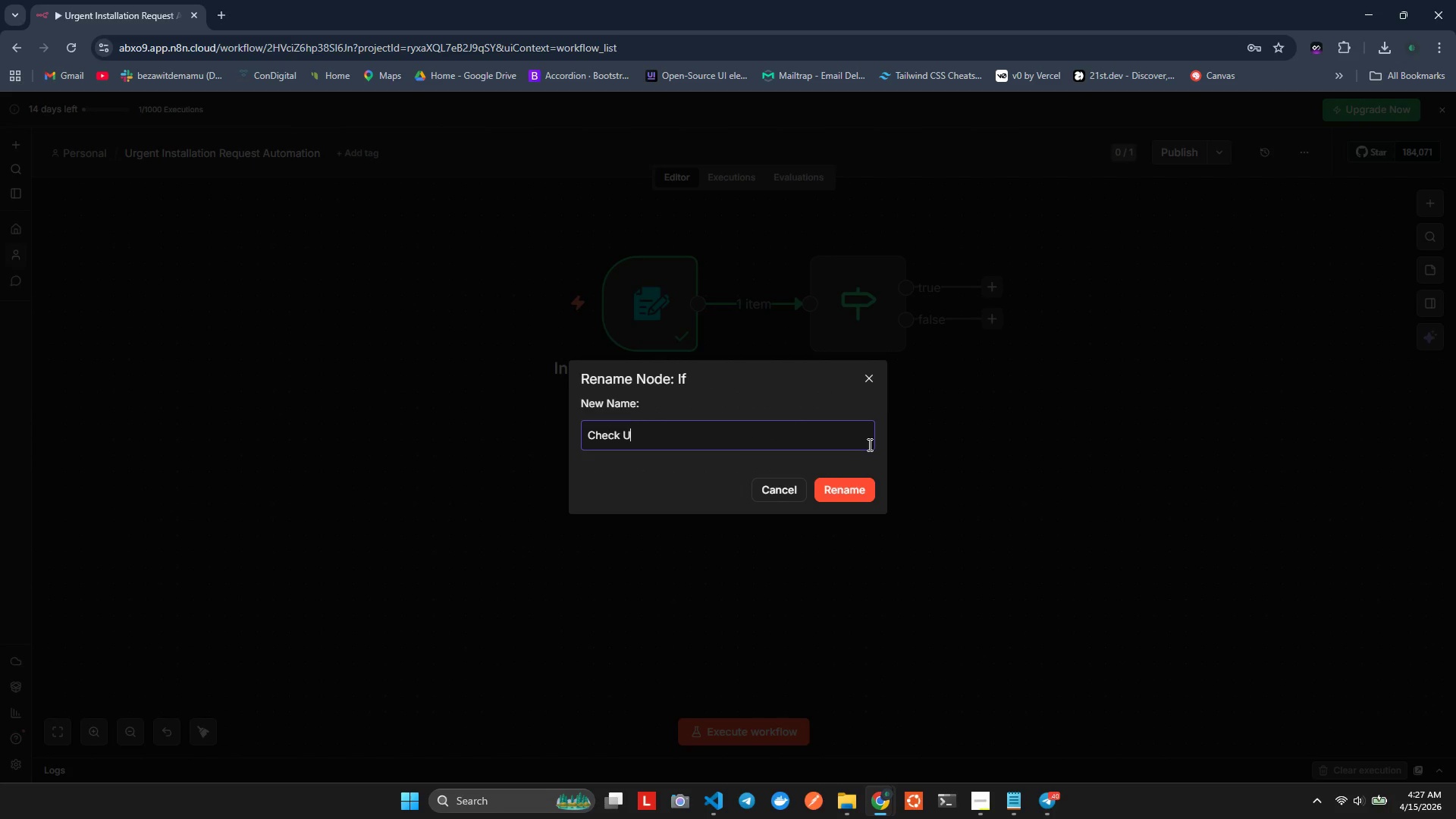 
hold_key(key=H, duration=0.48)
 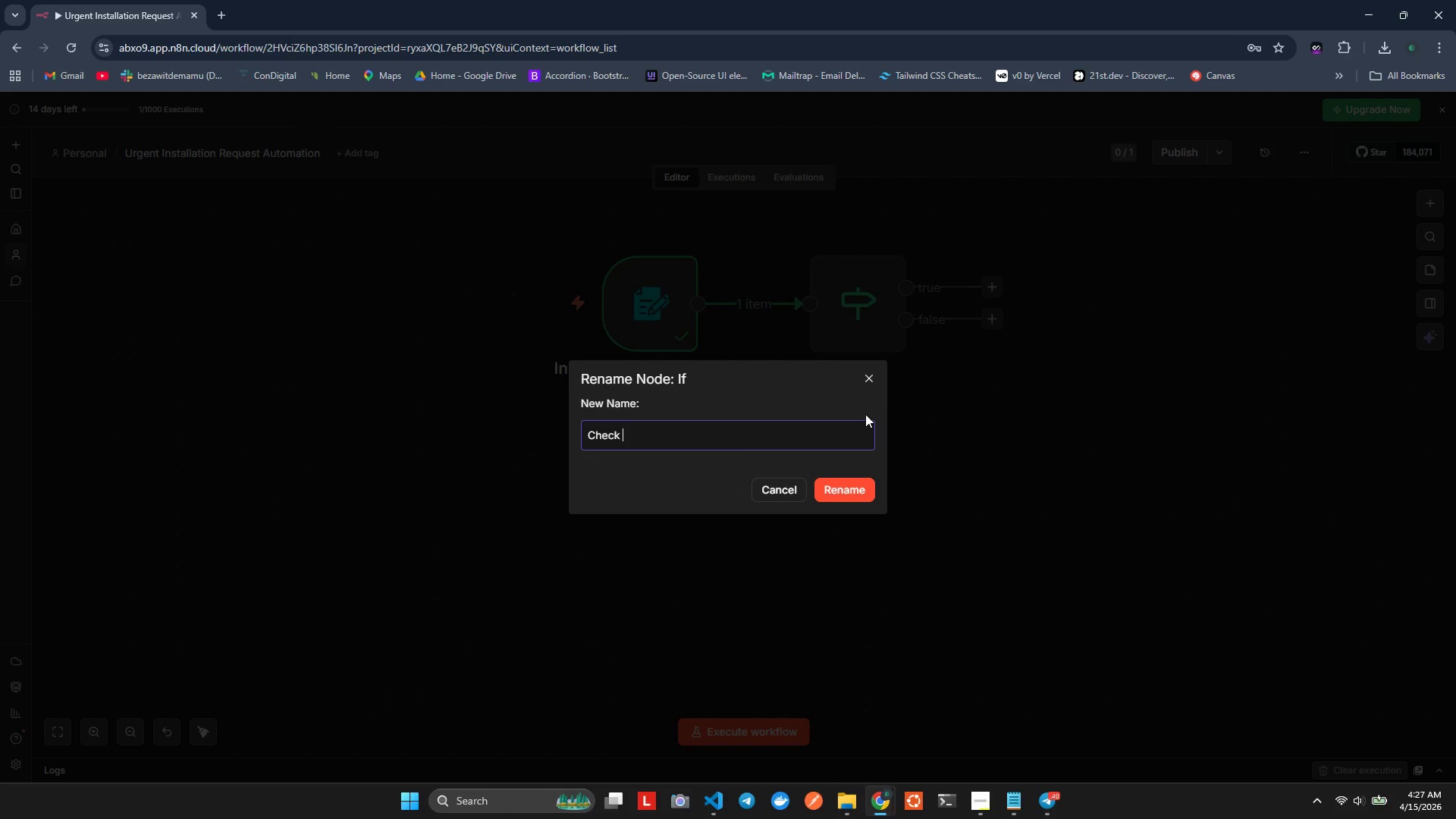 
type(Urgency)
 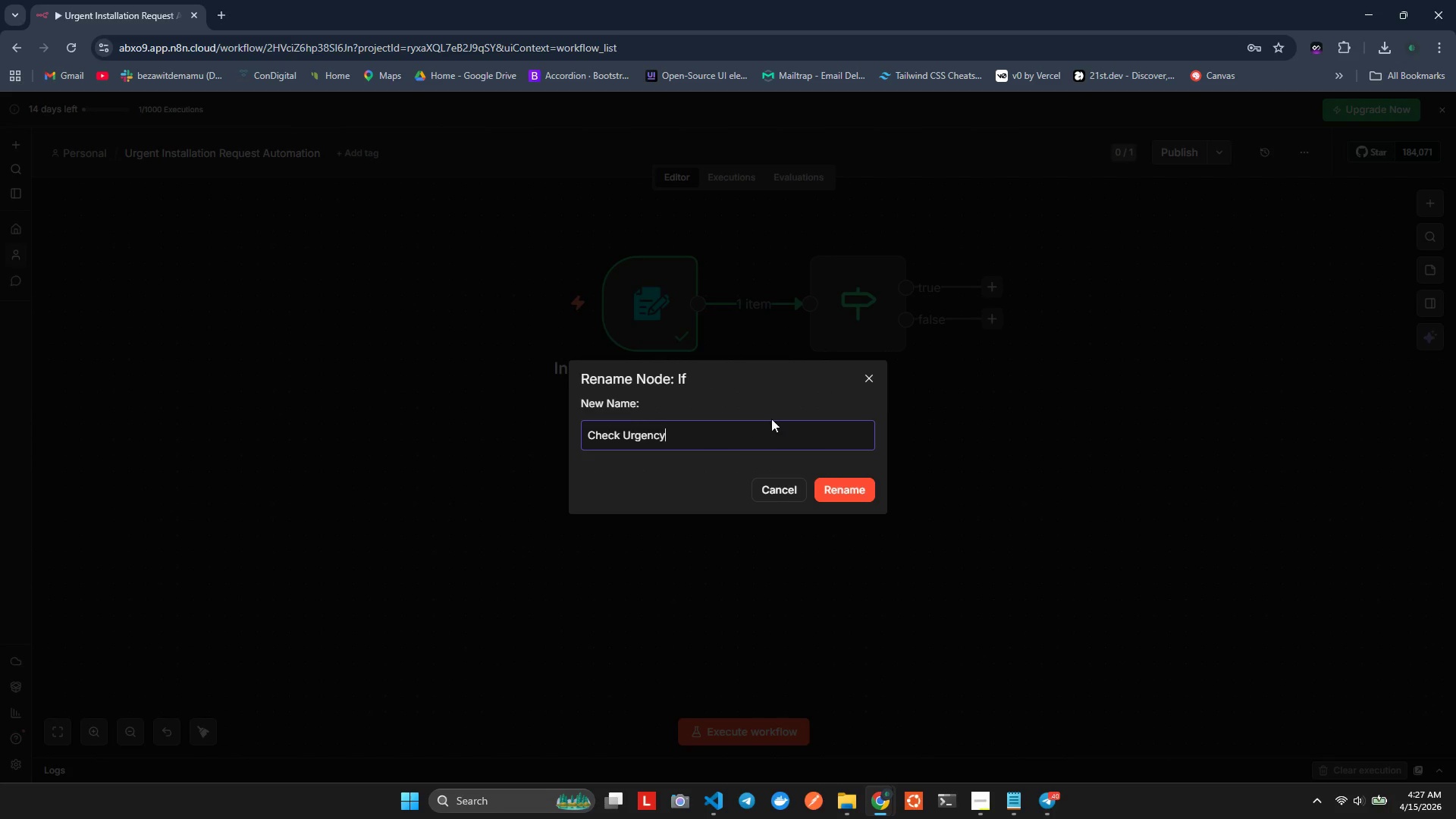 
left_click([829, 495])
 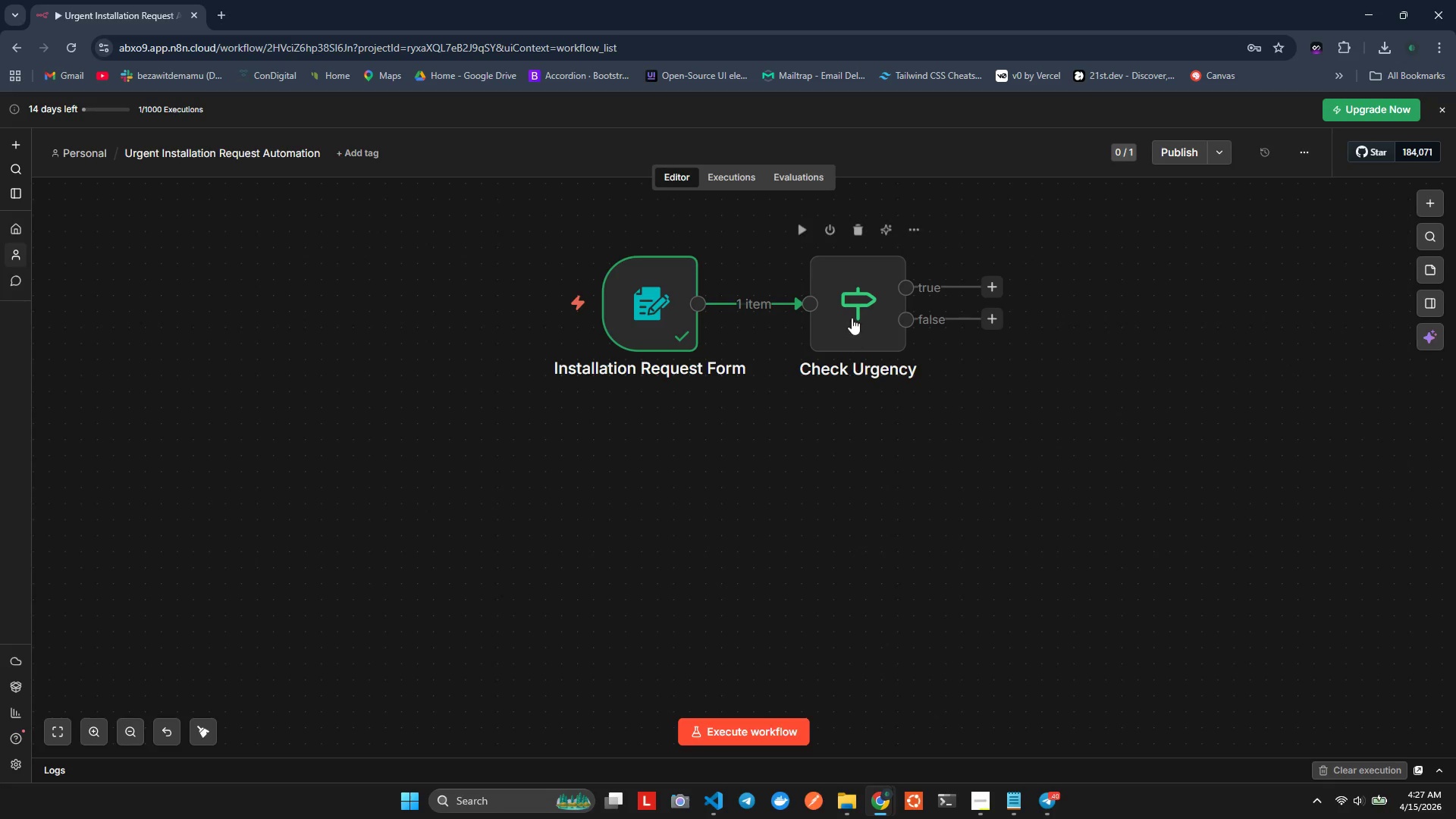 
double_click([852, 312])
 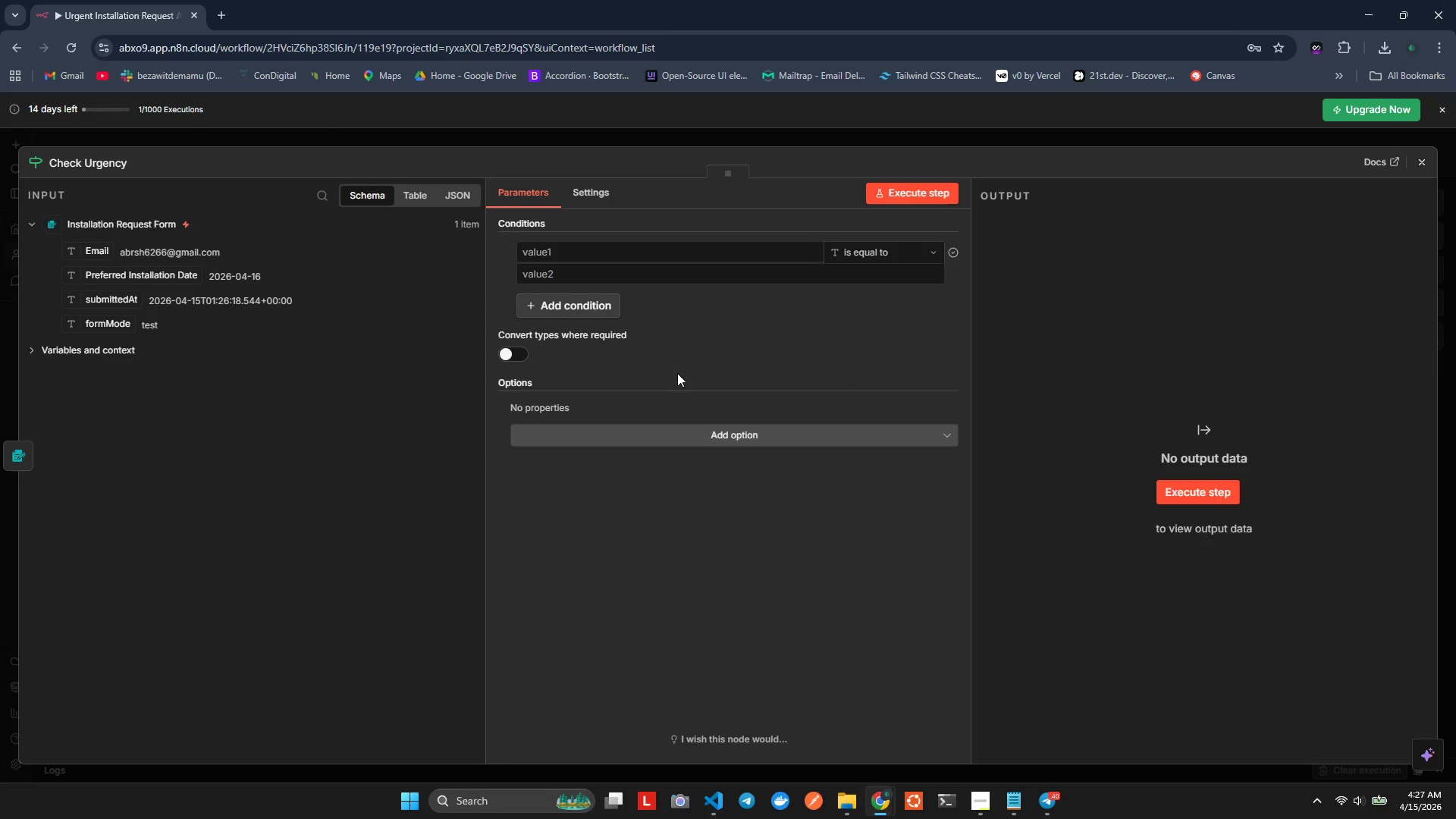 
wait(38.56)
 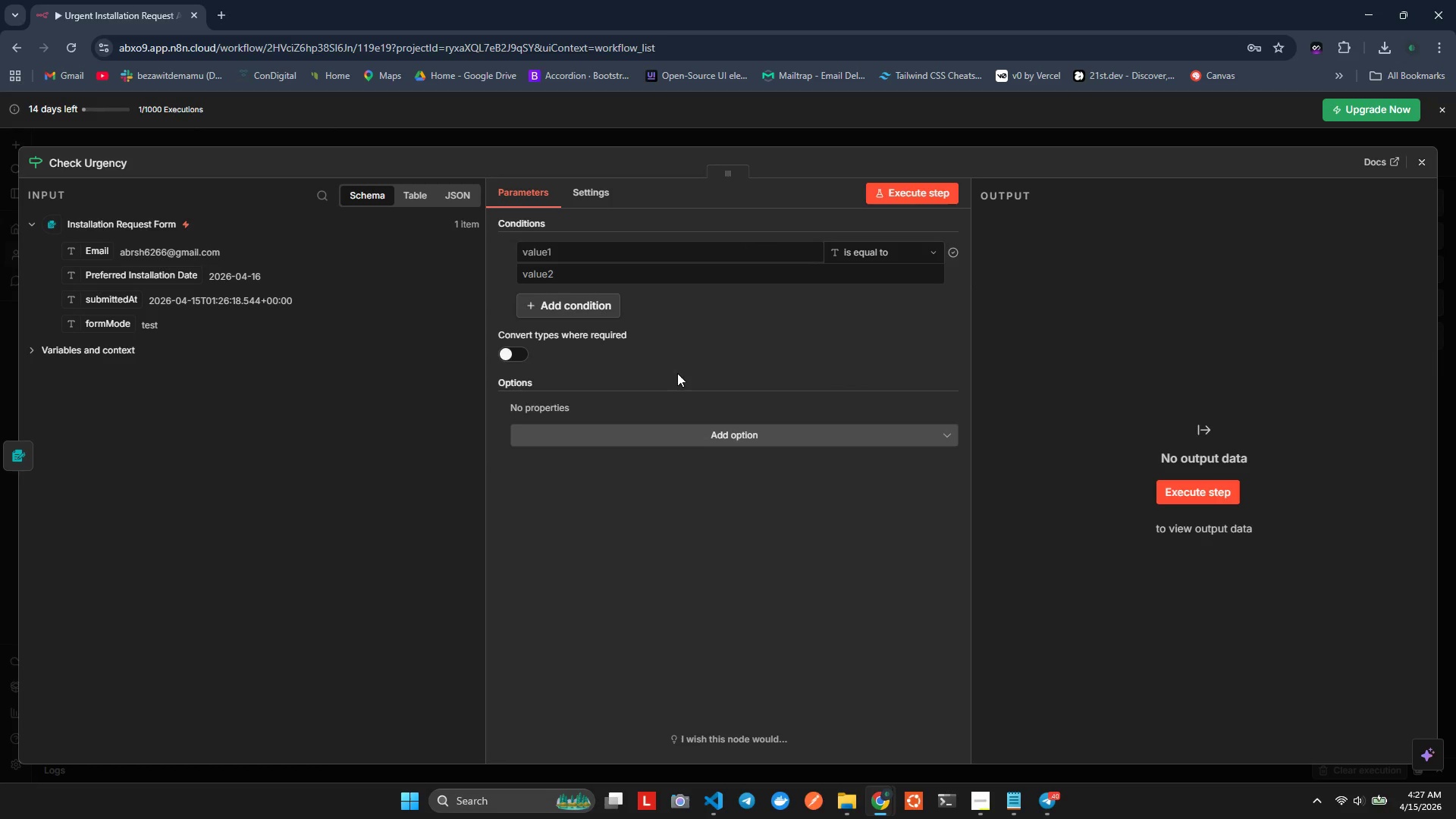 
left_click([923, 335])
 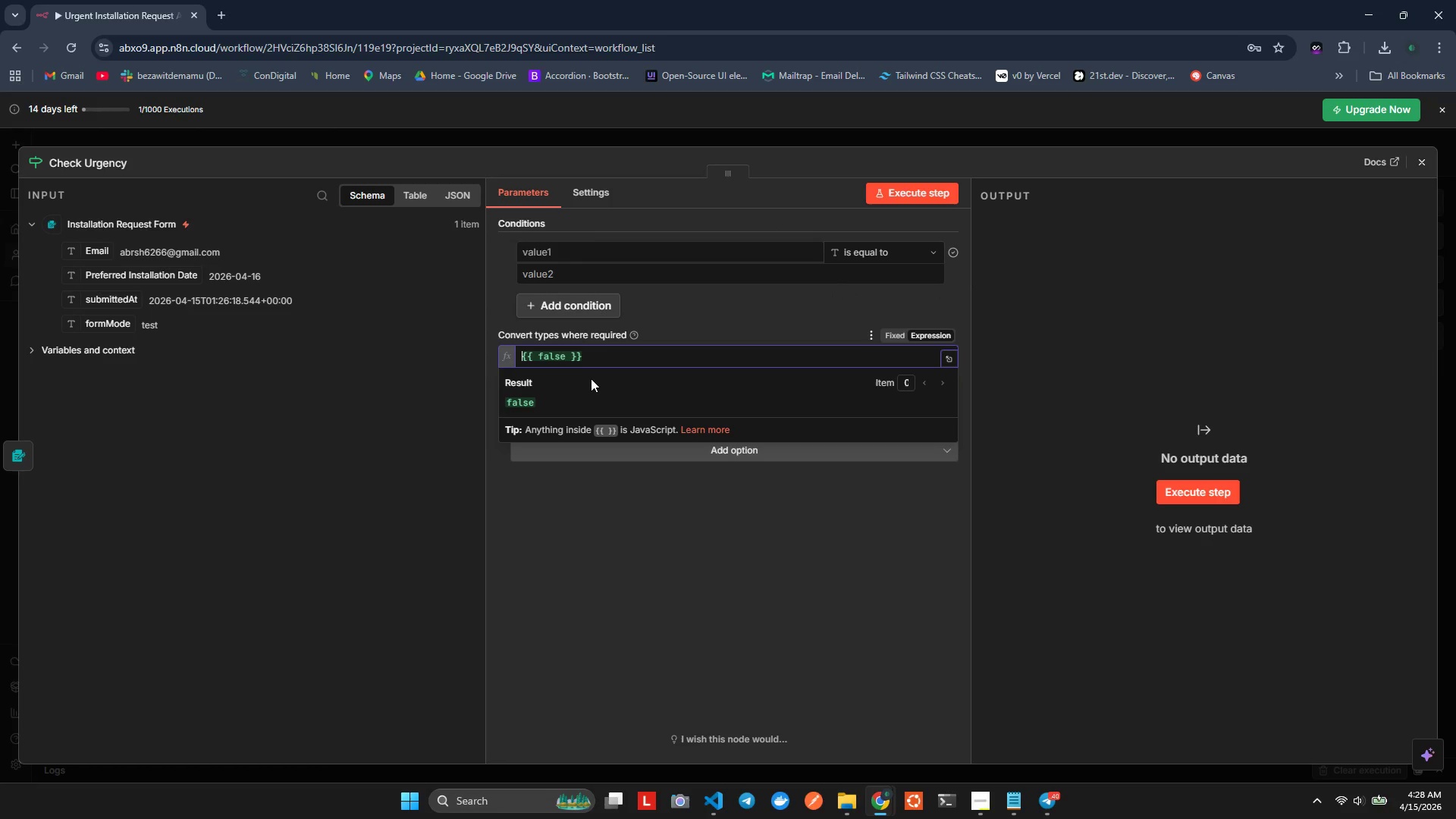 
wait(12.81)
 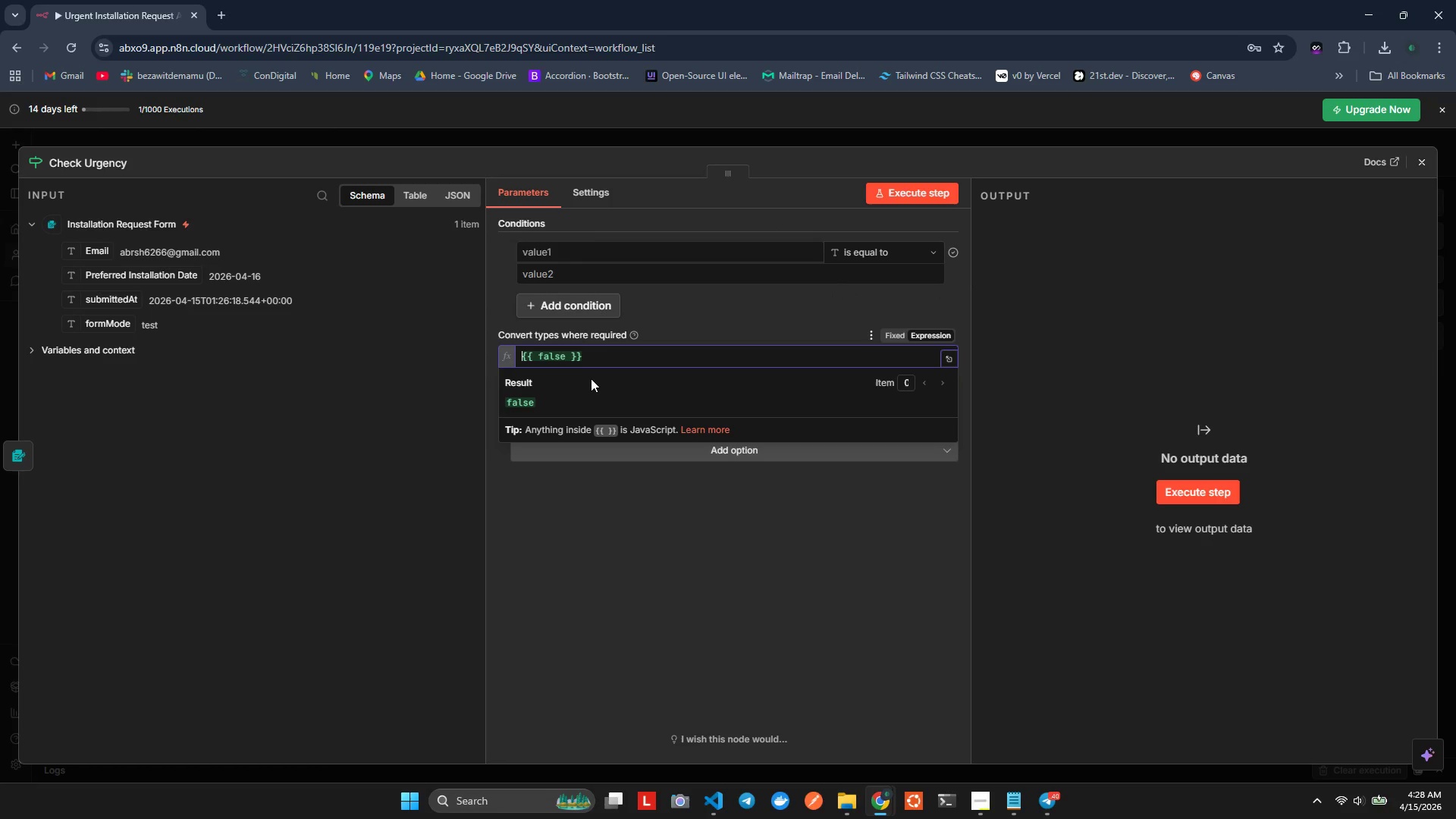 
left_click([912, 296])
 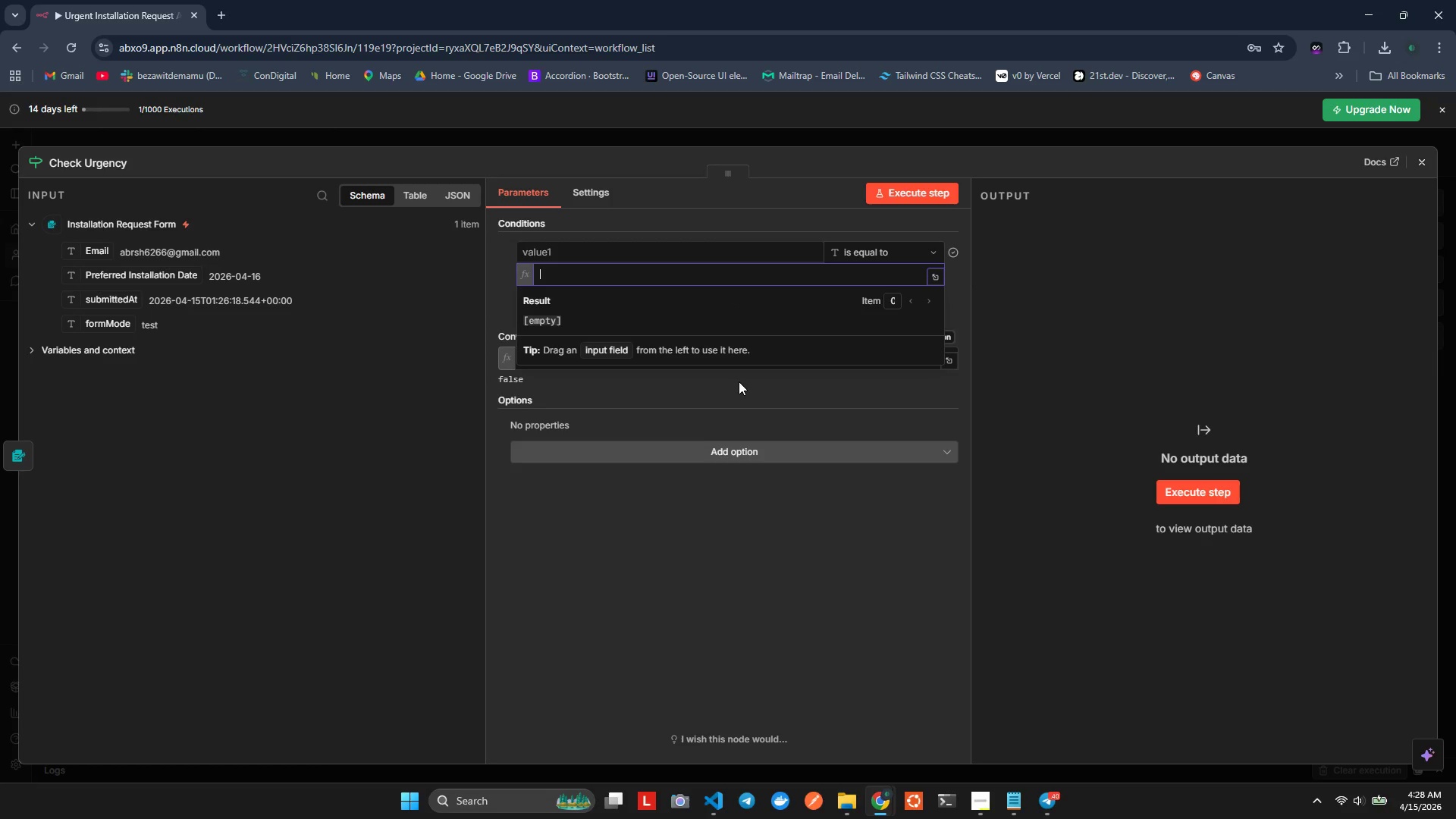 
wait(14.08)
 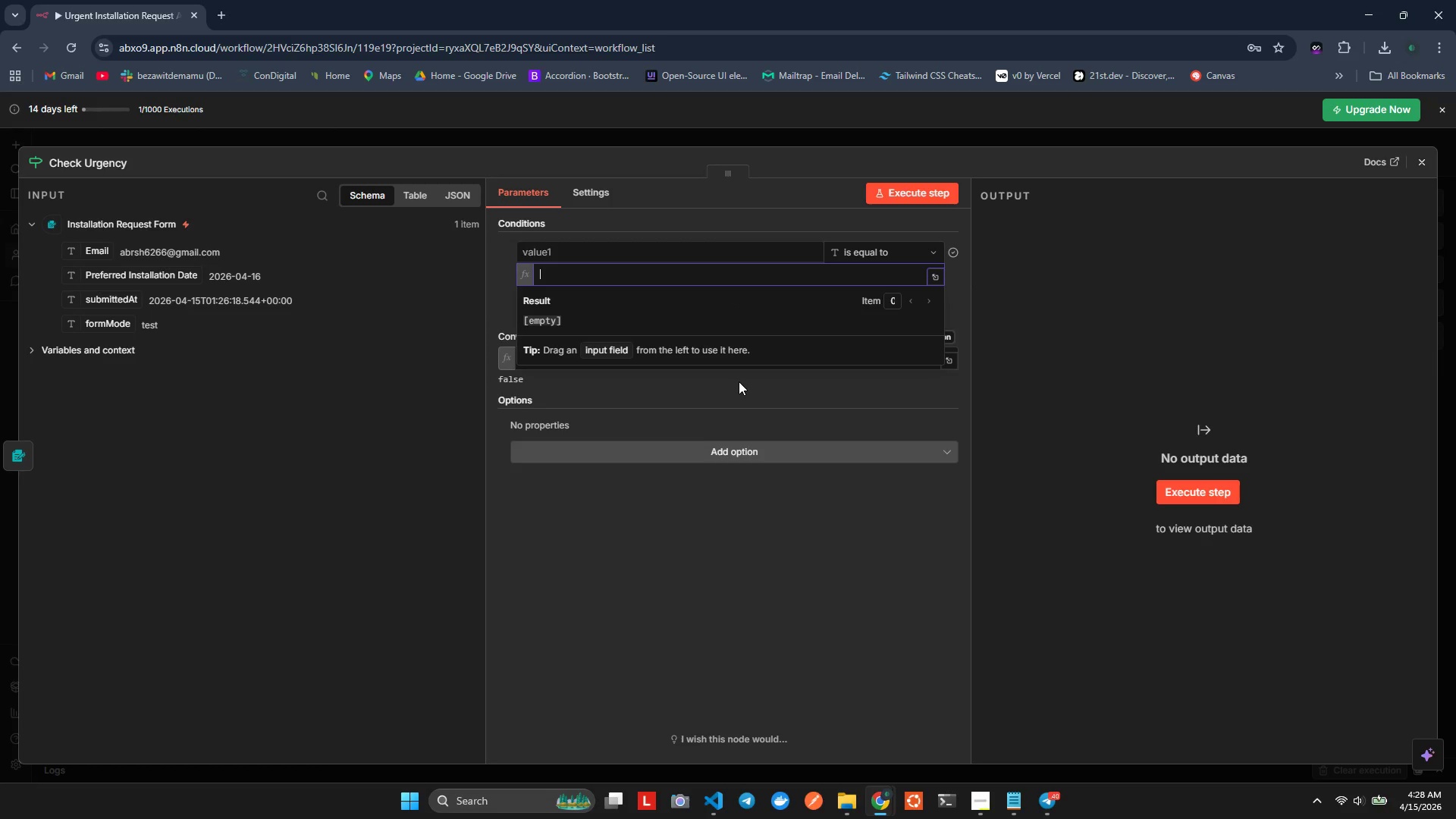 
scroll: coordinate [613, 320], scroll_direction: down, amount: 1.0
 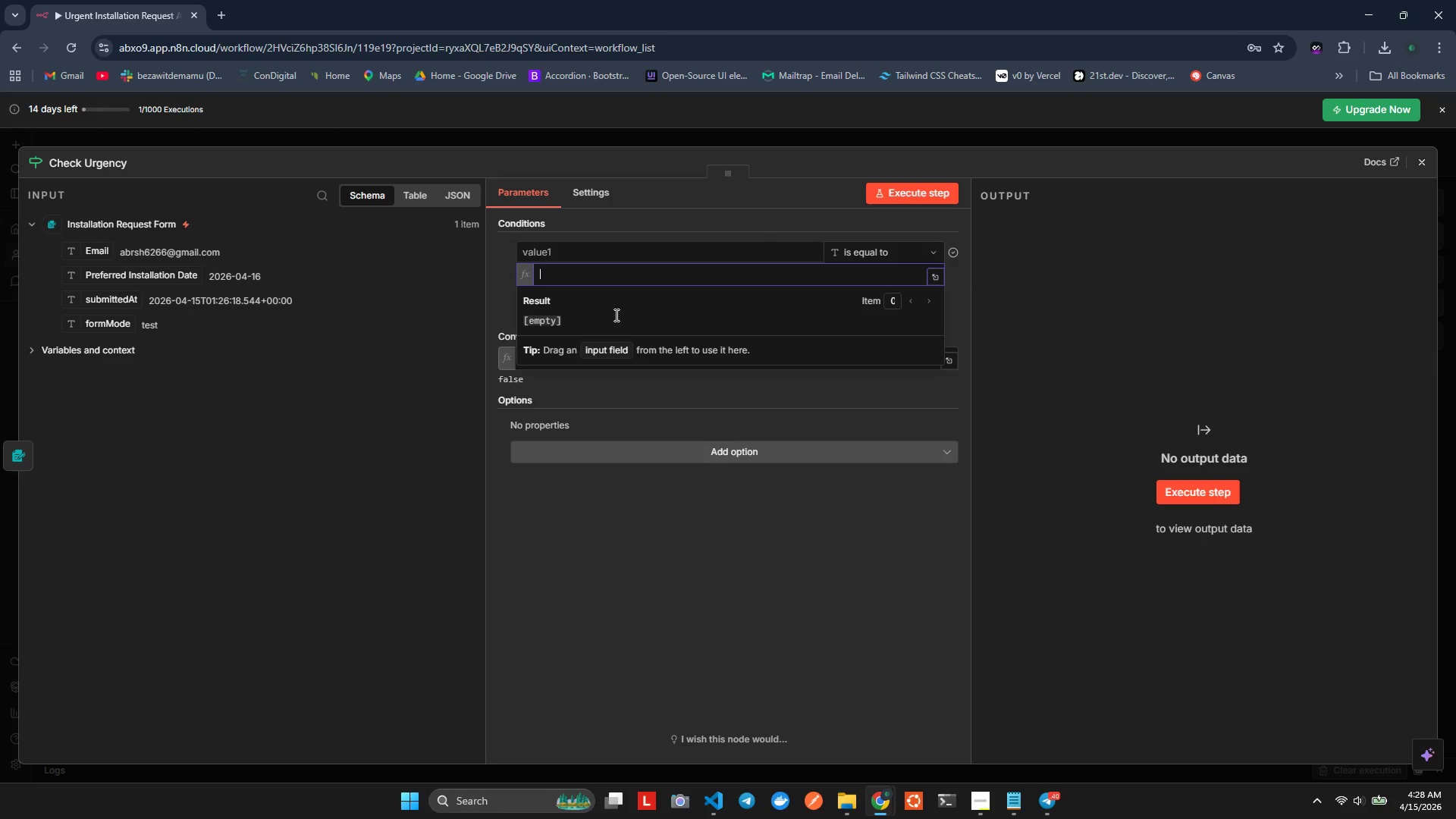 
wait(6.64)
 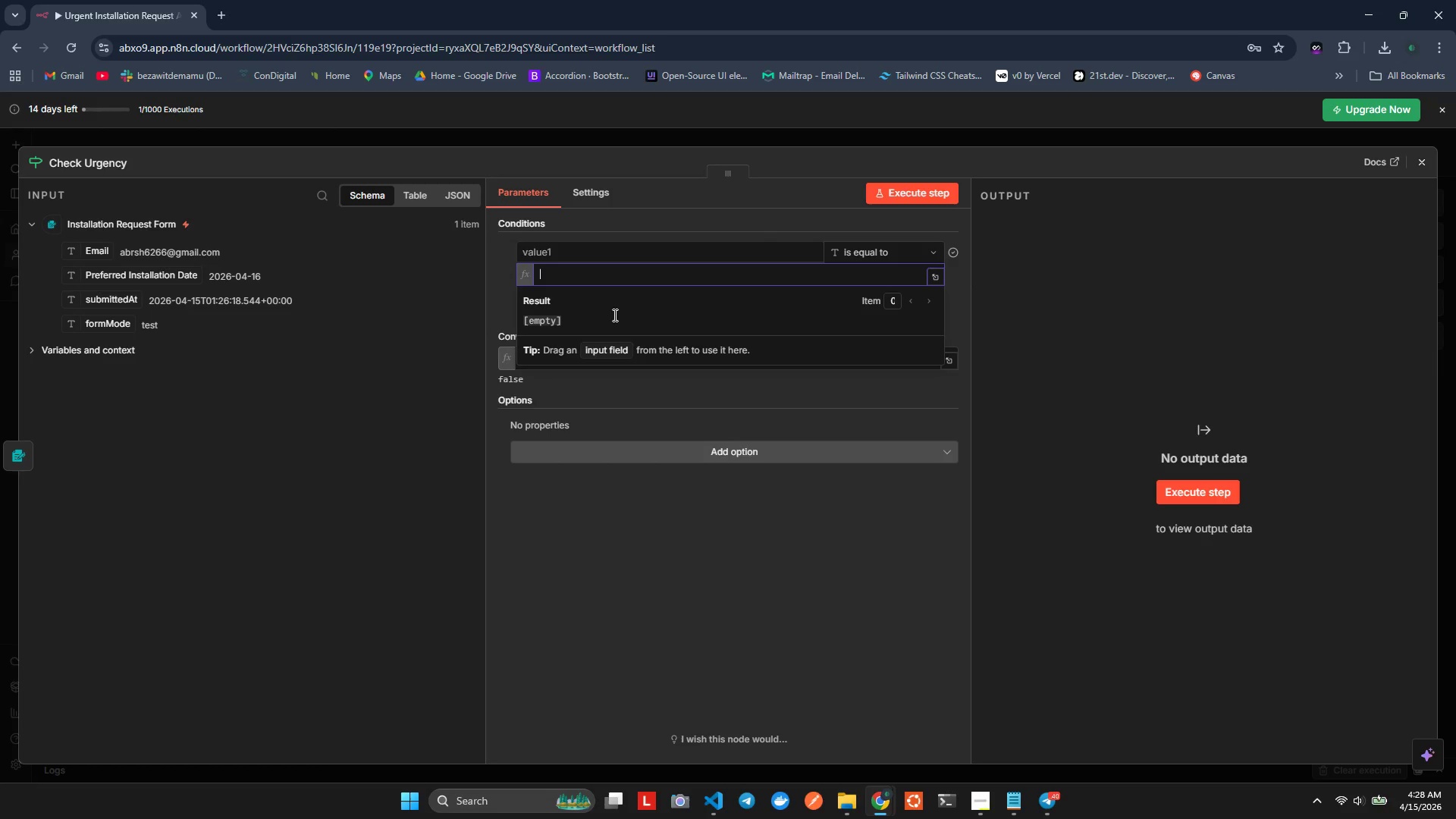 
left_click([583, 269])
 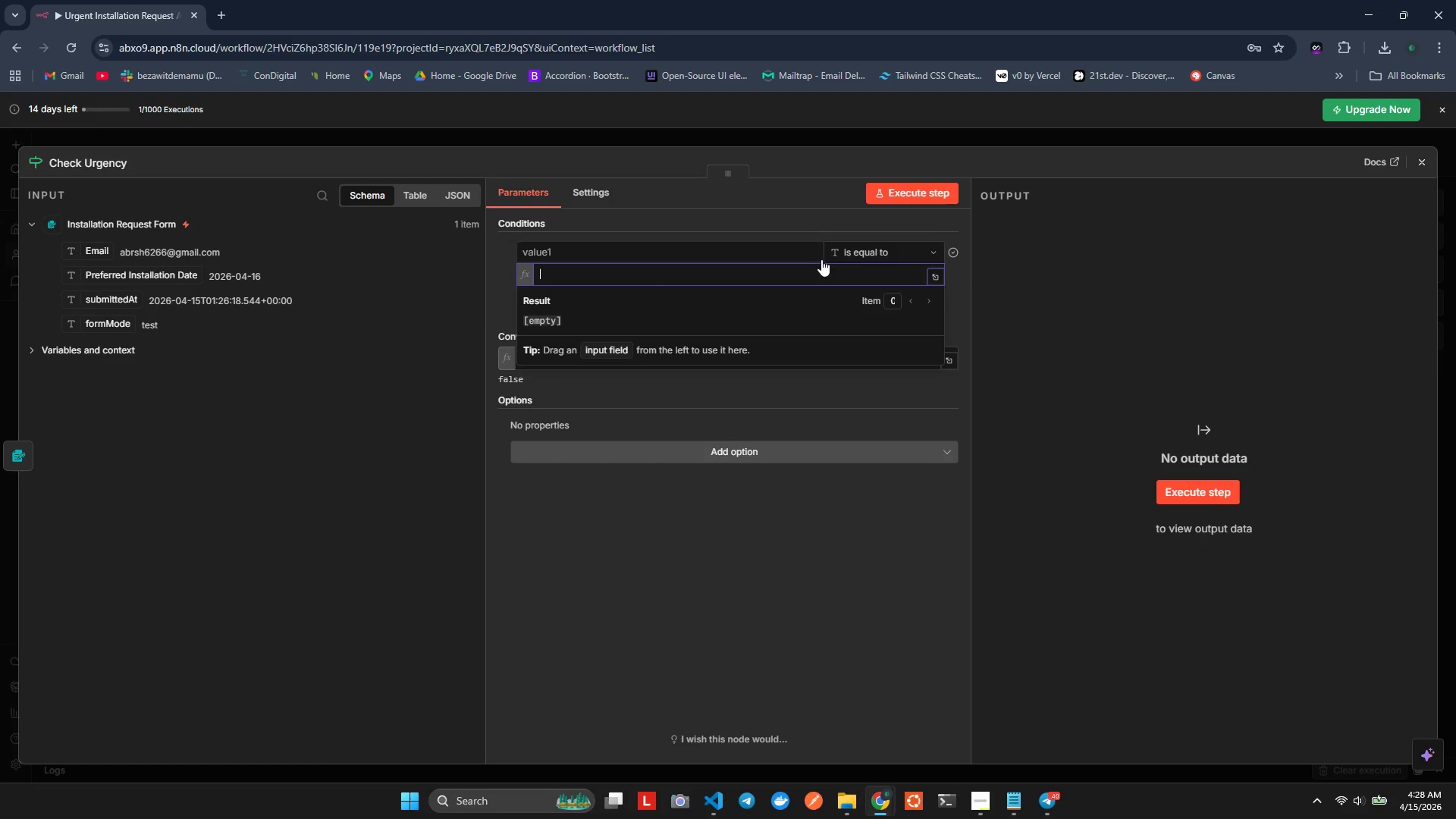 
left_click([714, 234])
 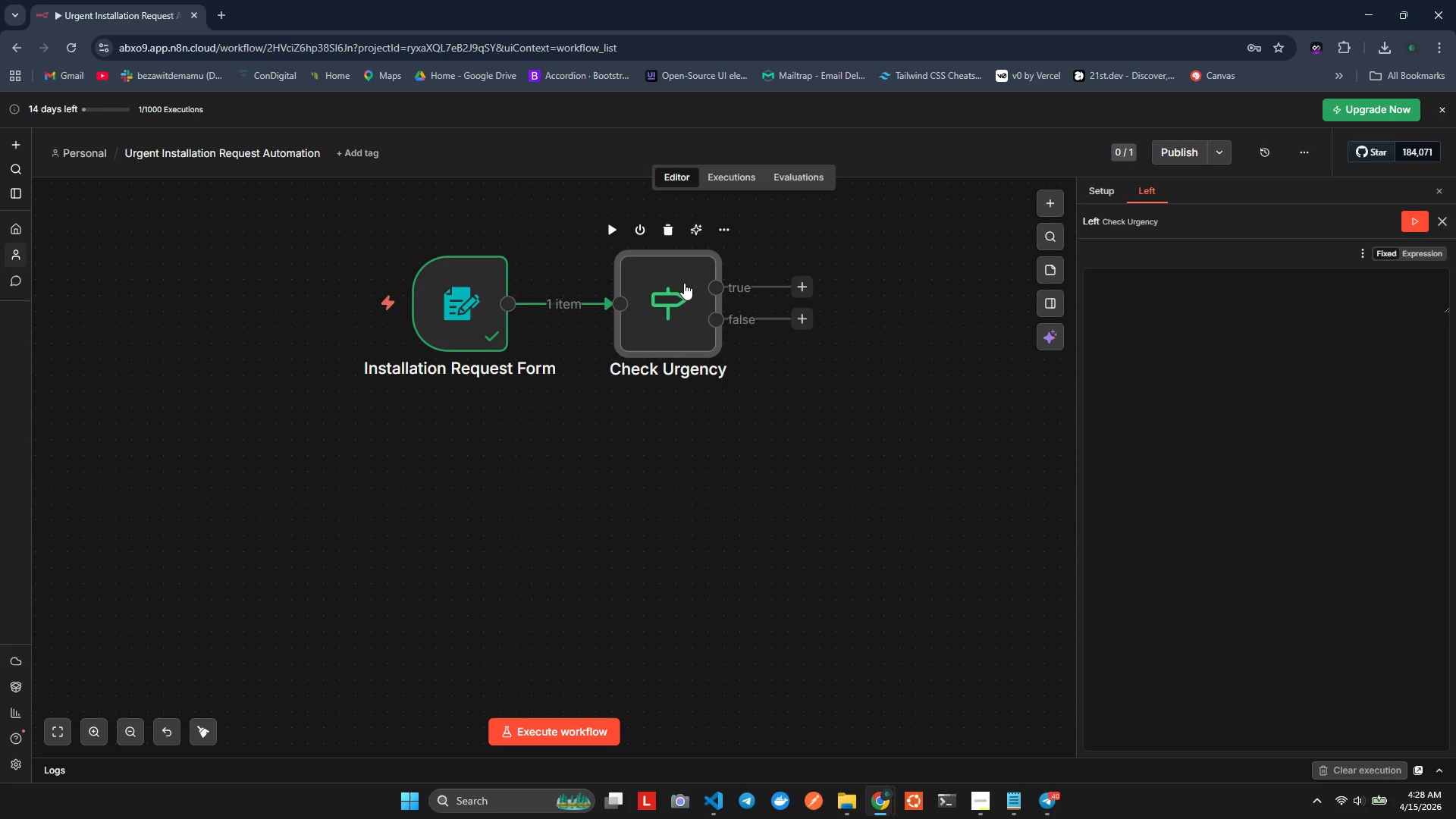 
double_click([680, 293])
 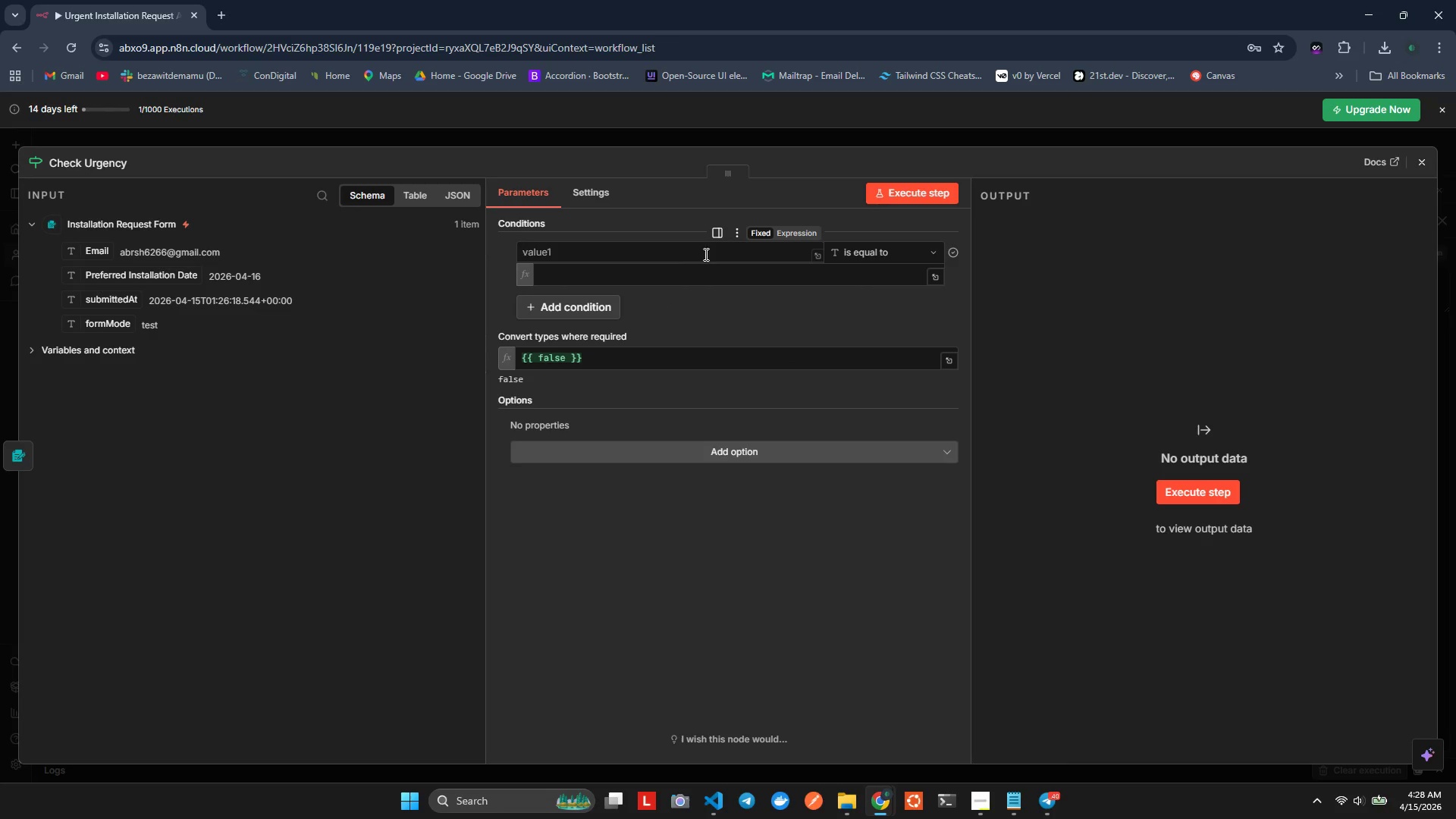 
left_click([786, 232])
 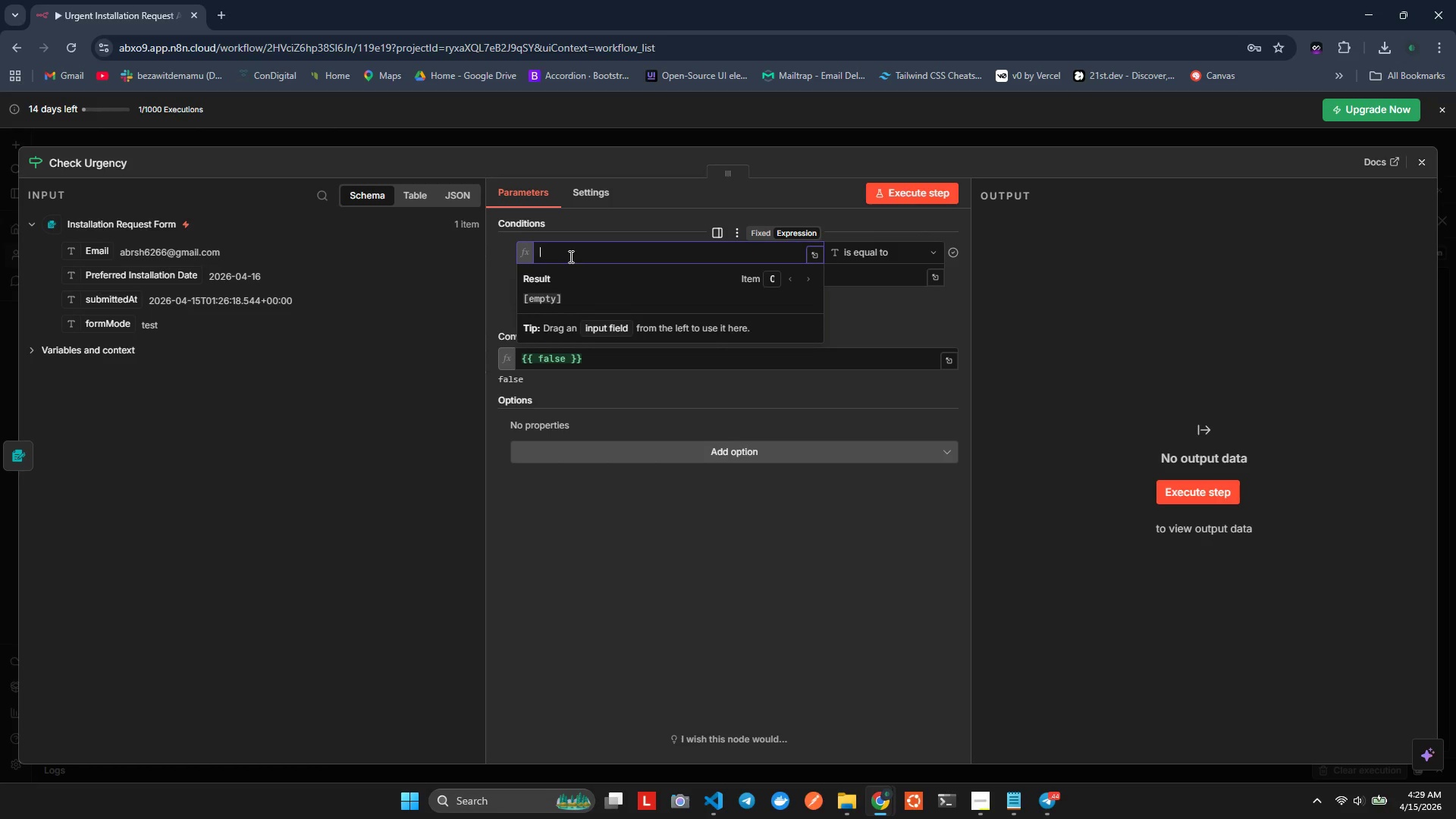 
wait(30.22)
 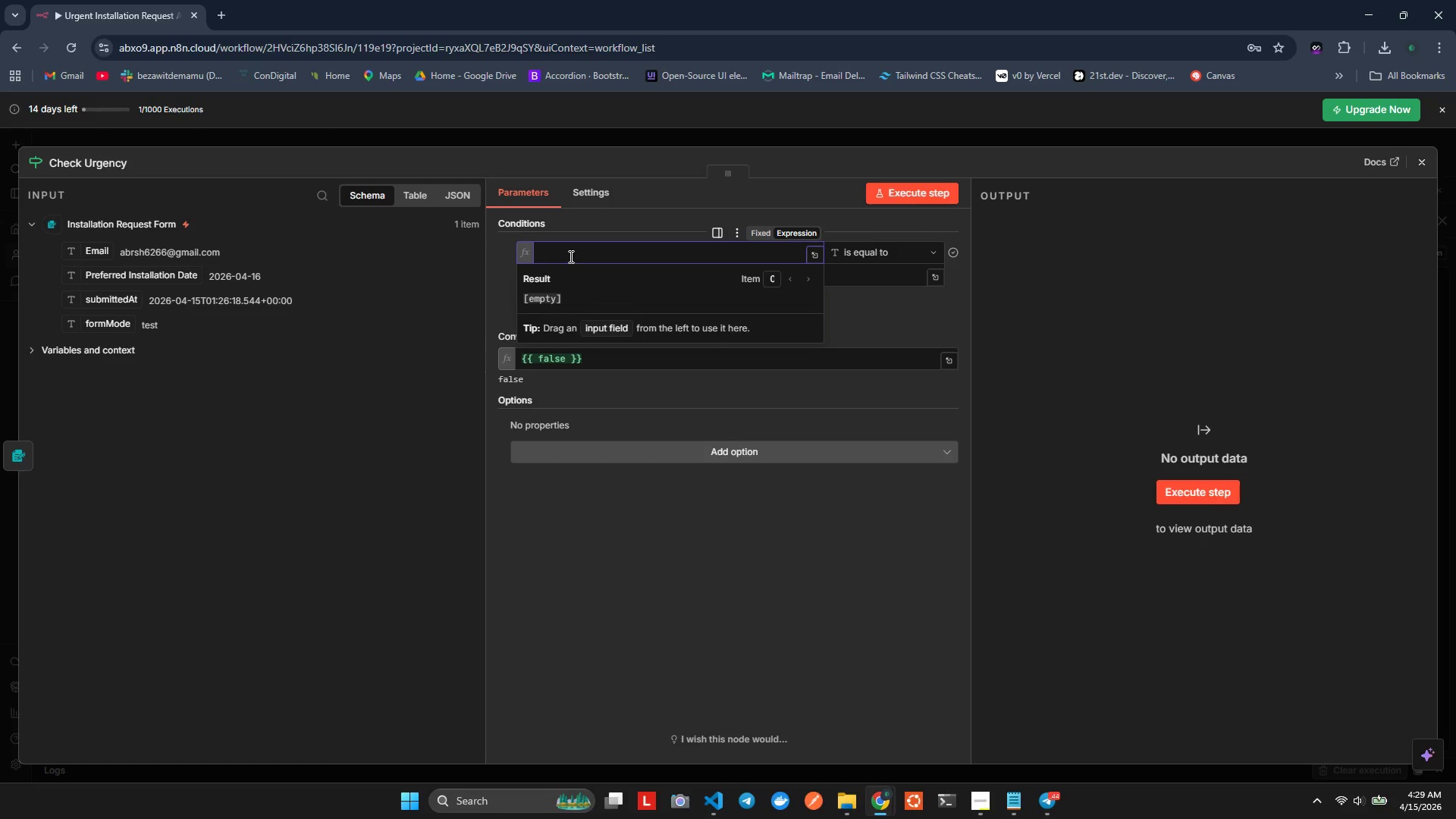 
key(Shift+BracketLeft)
 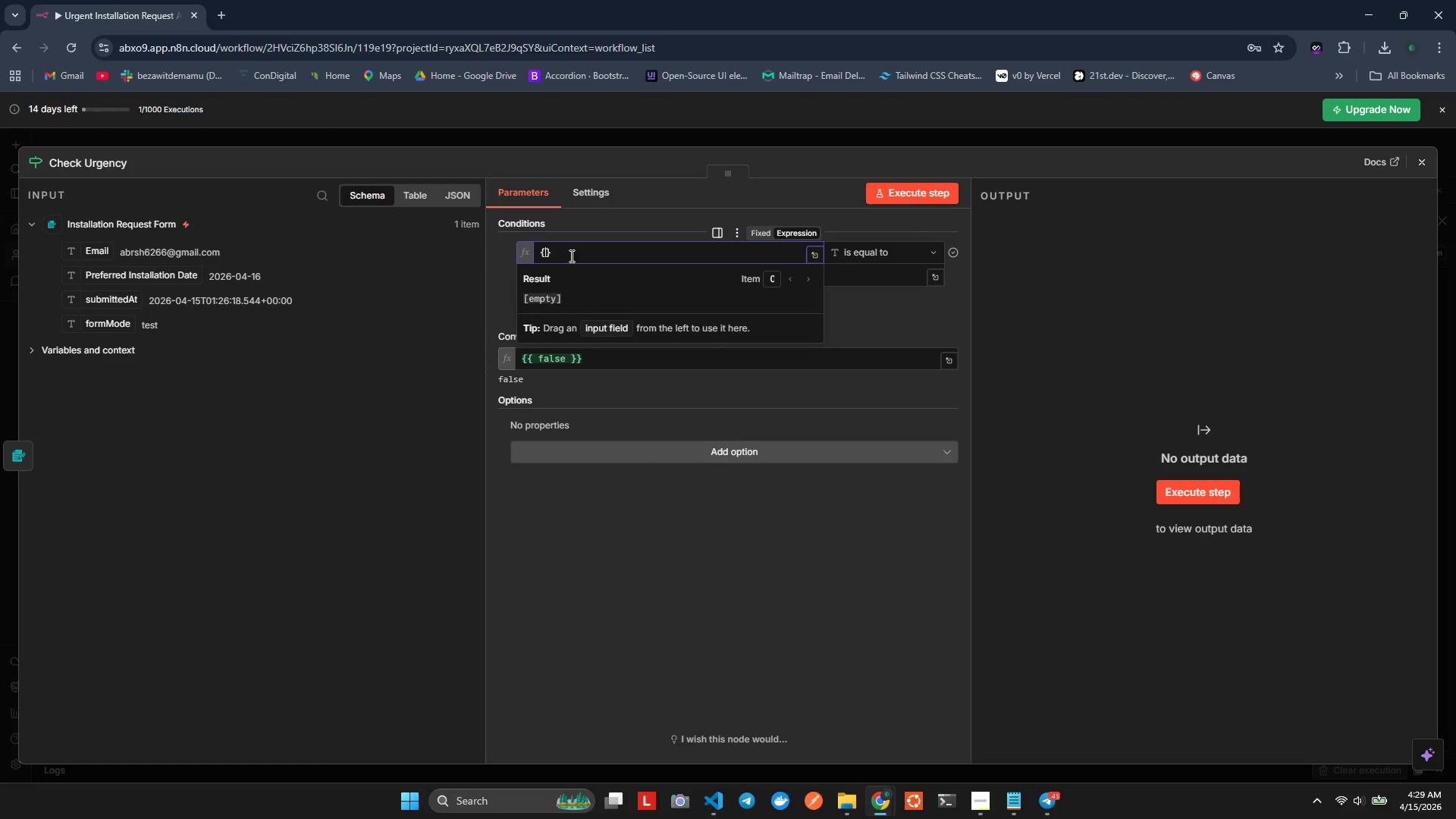 
key(Shift+BracketLeft)
 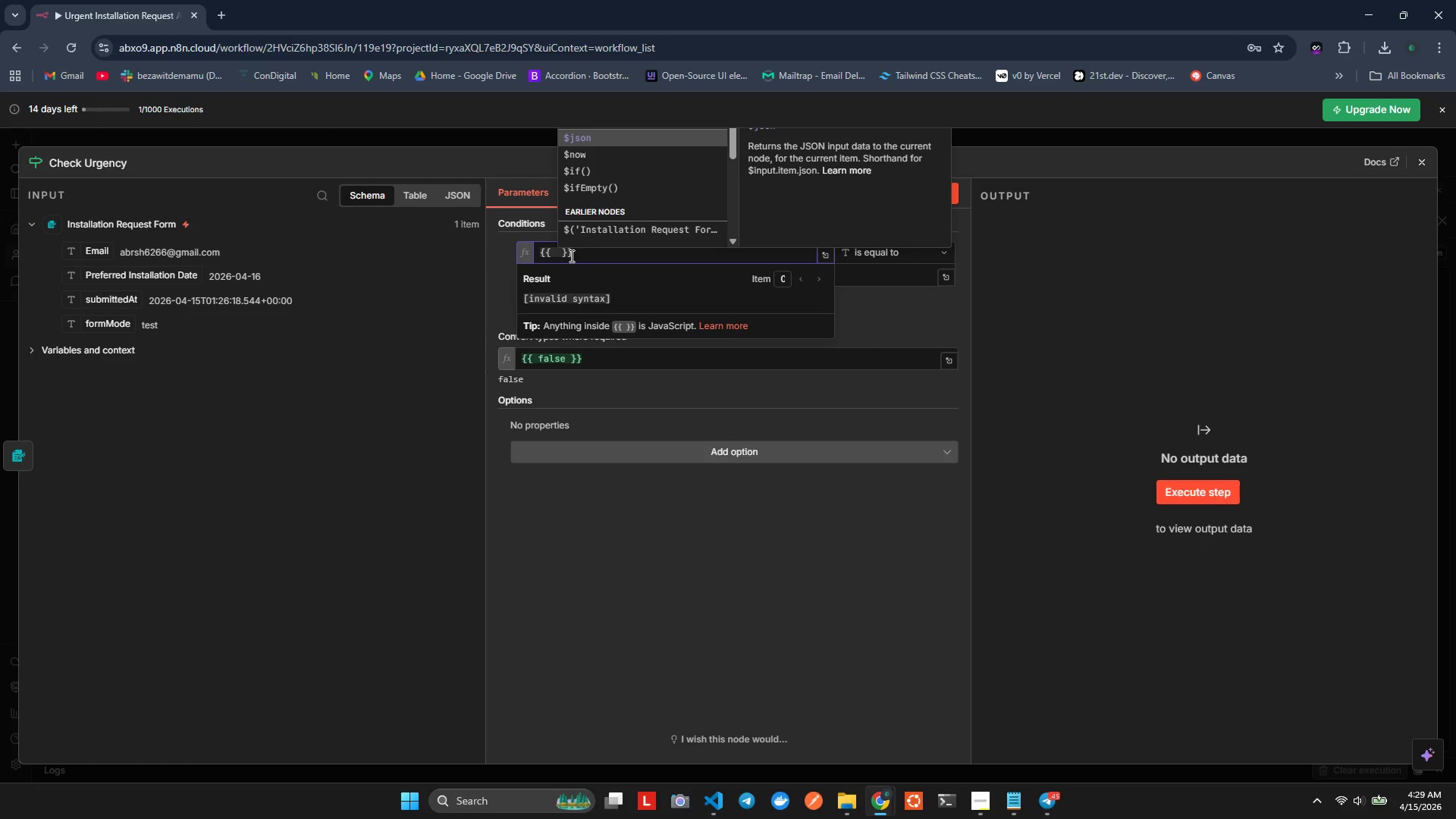 
key(Enter)
 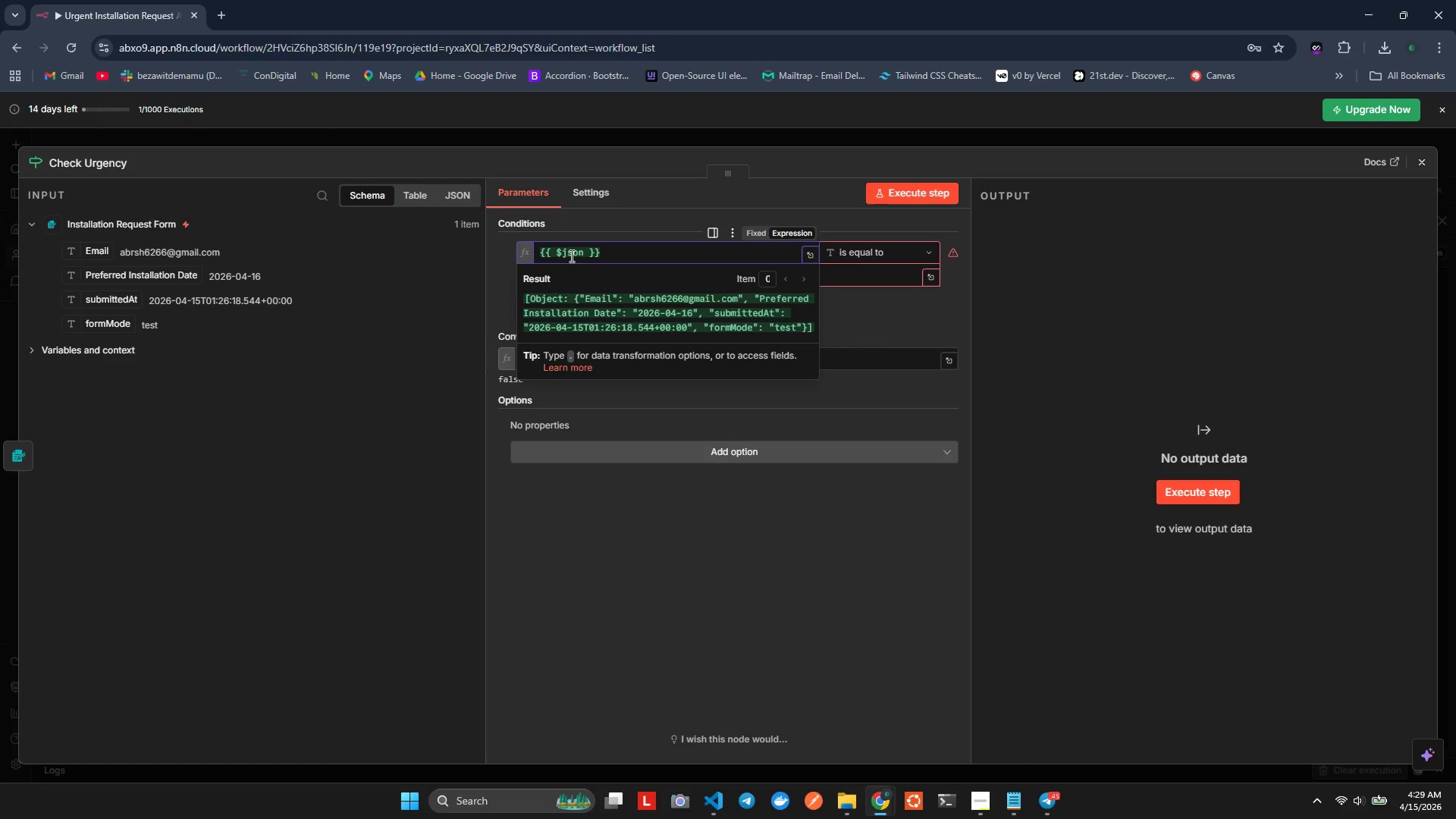 
key(Control+Z)
 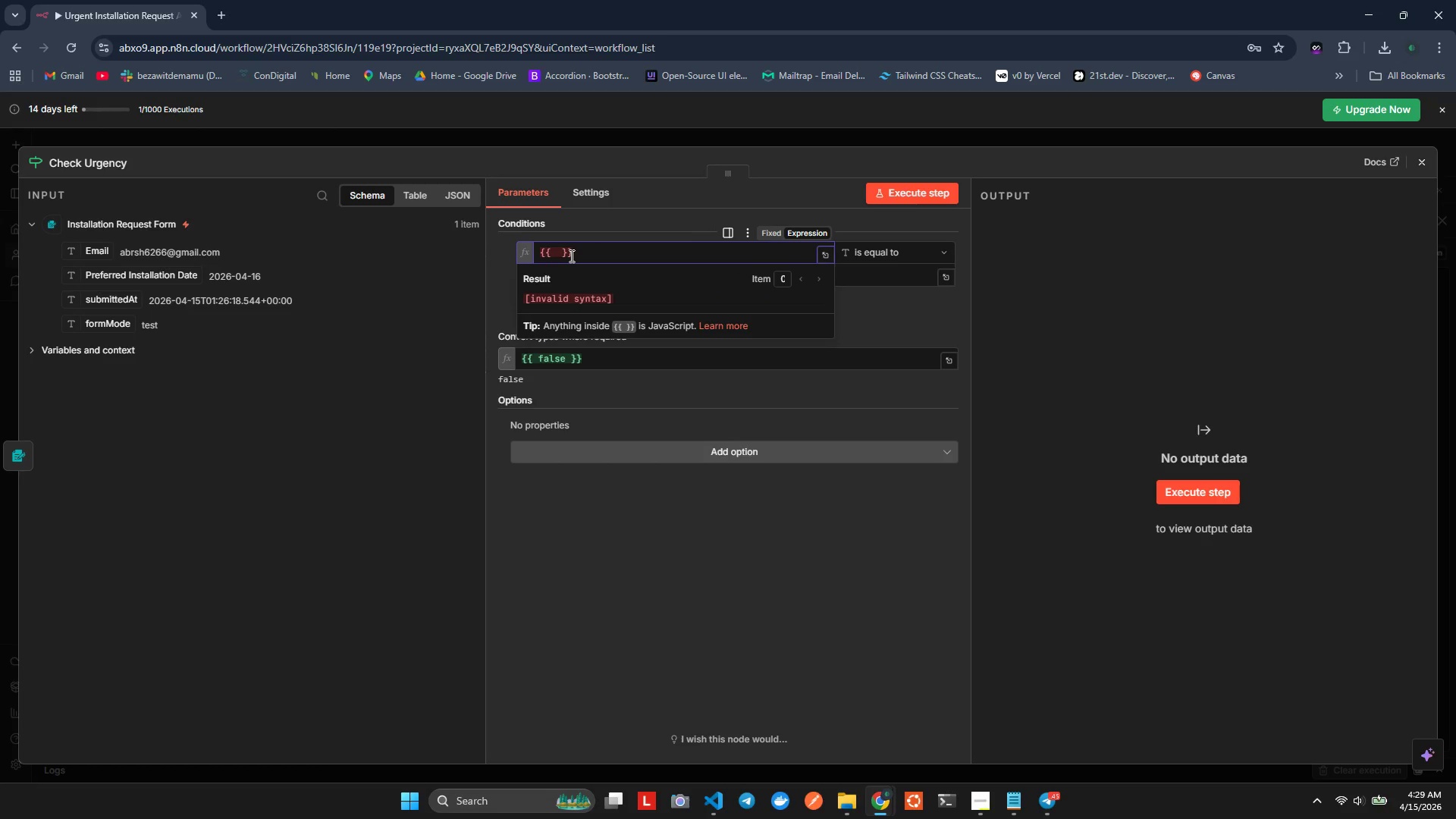 
key(Enter)
 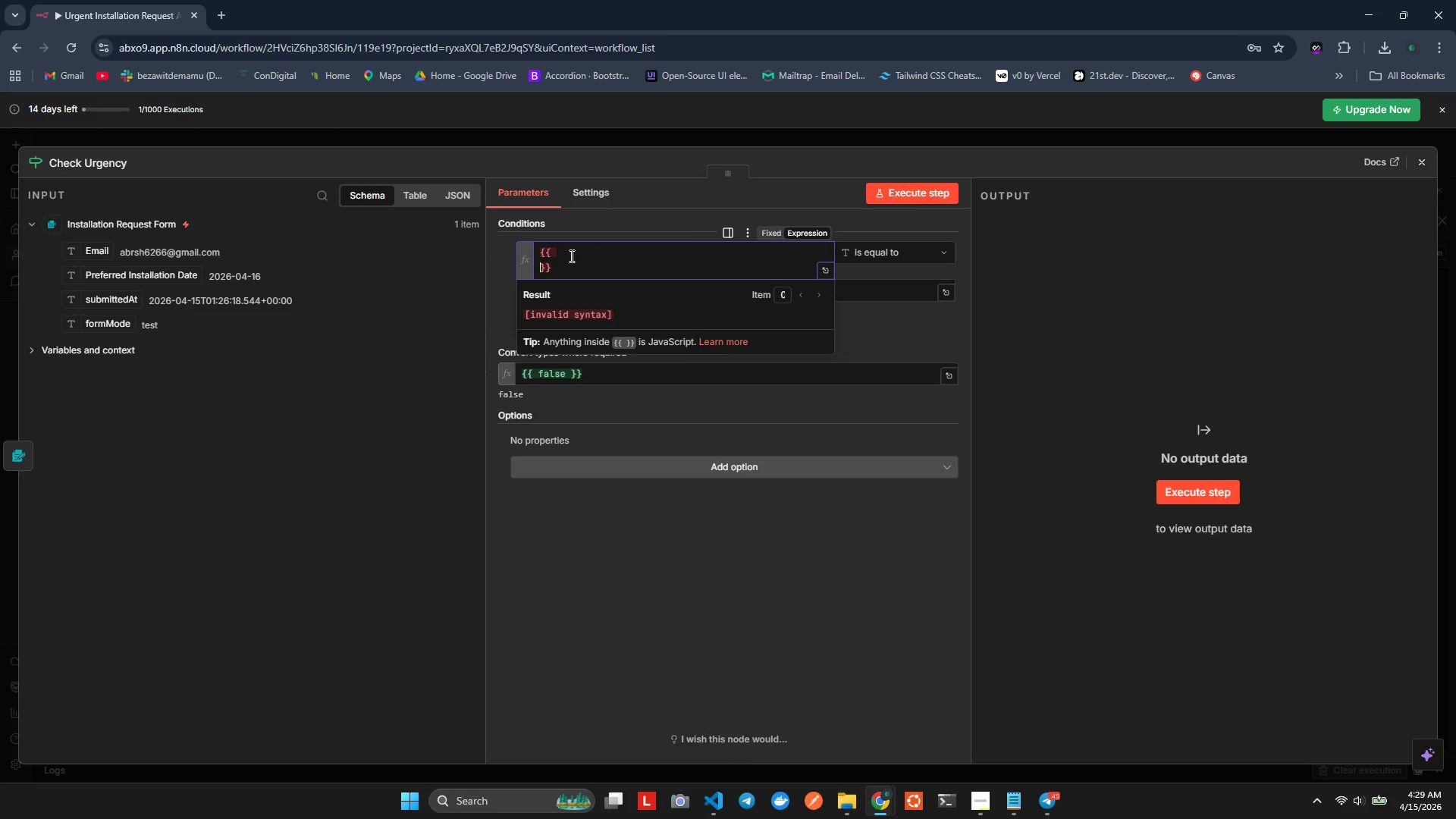 
key(Enter)
 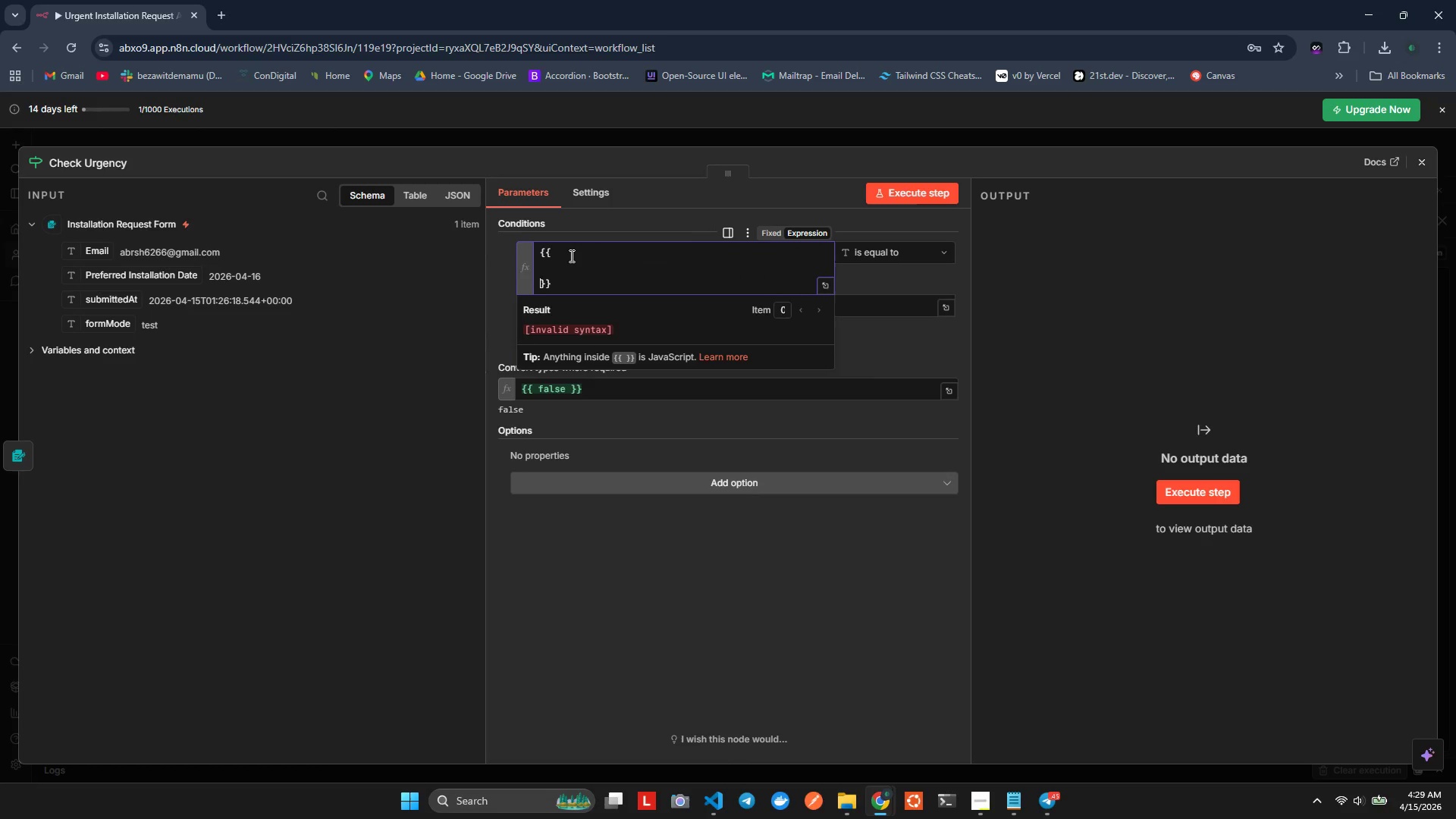 
key(Enter)
 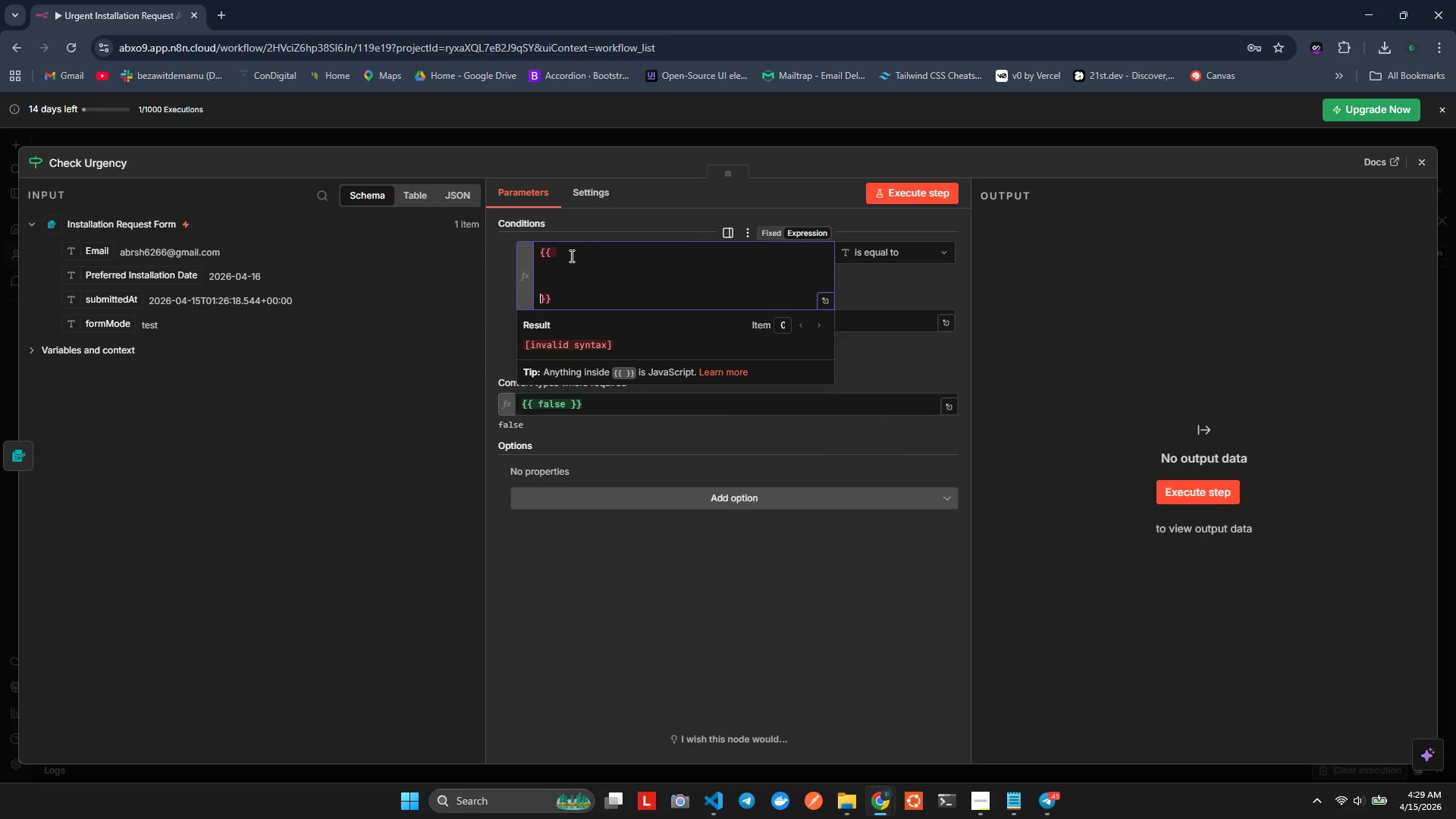 
key(ArrowUp)
 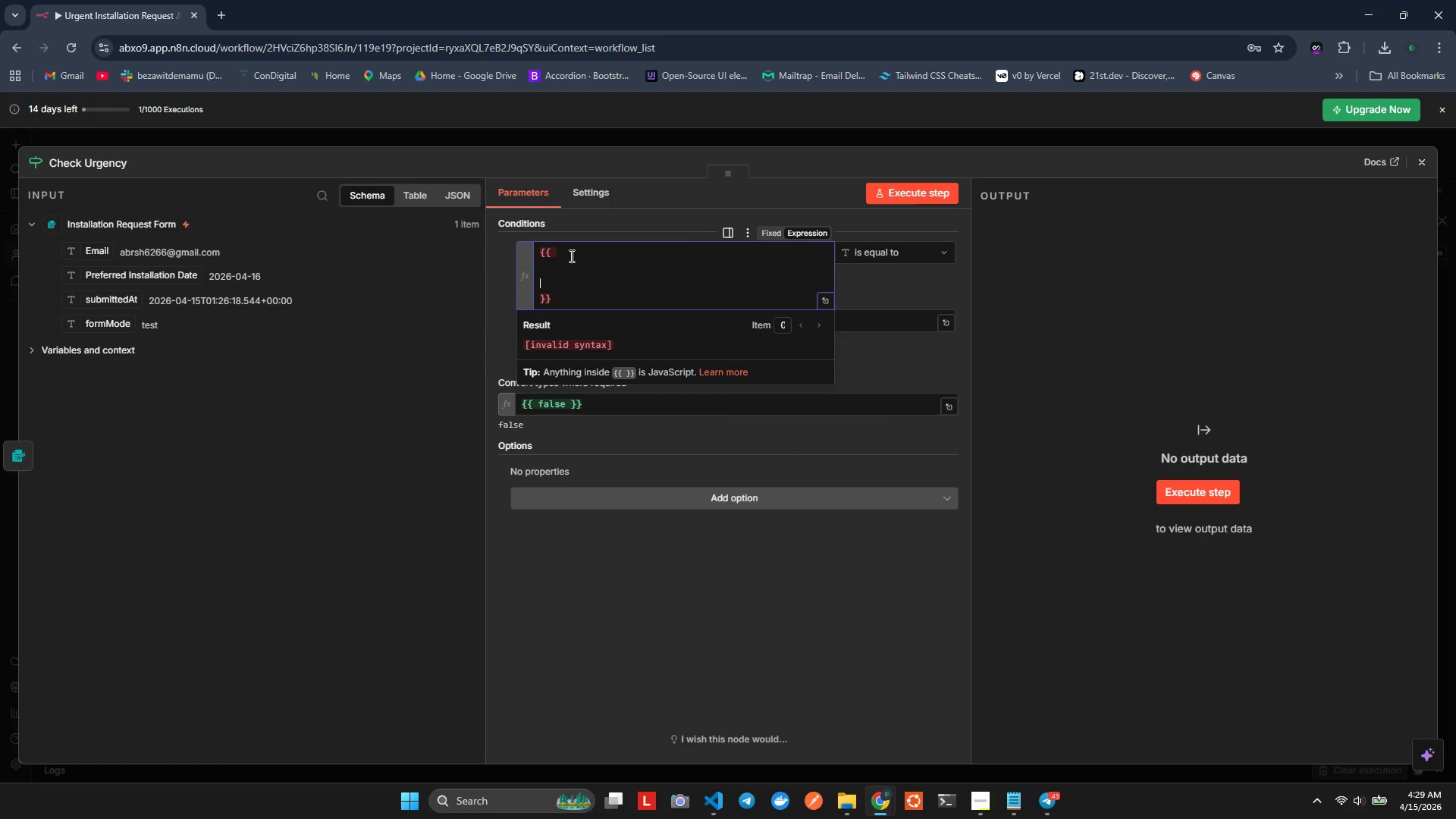 
key(ArrowUp)
 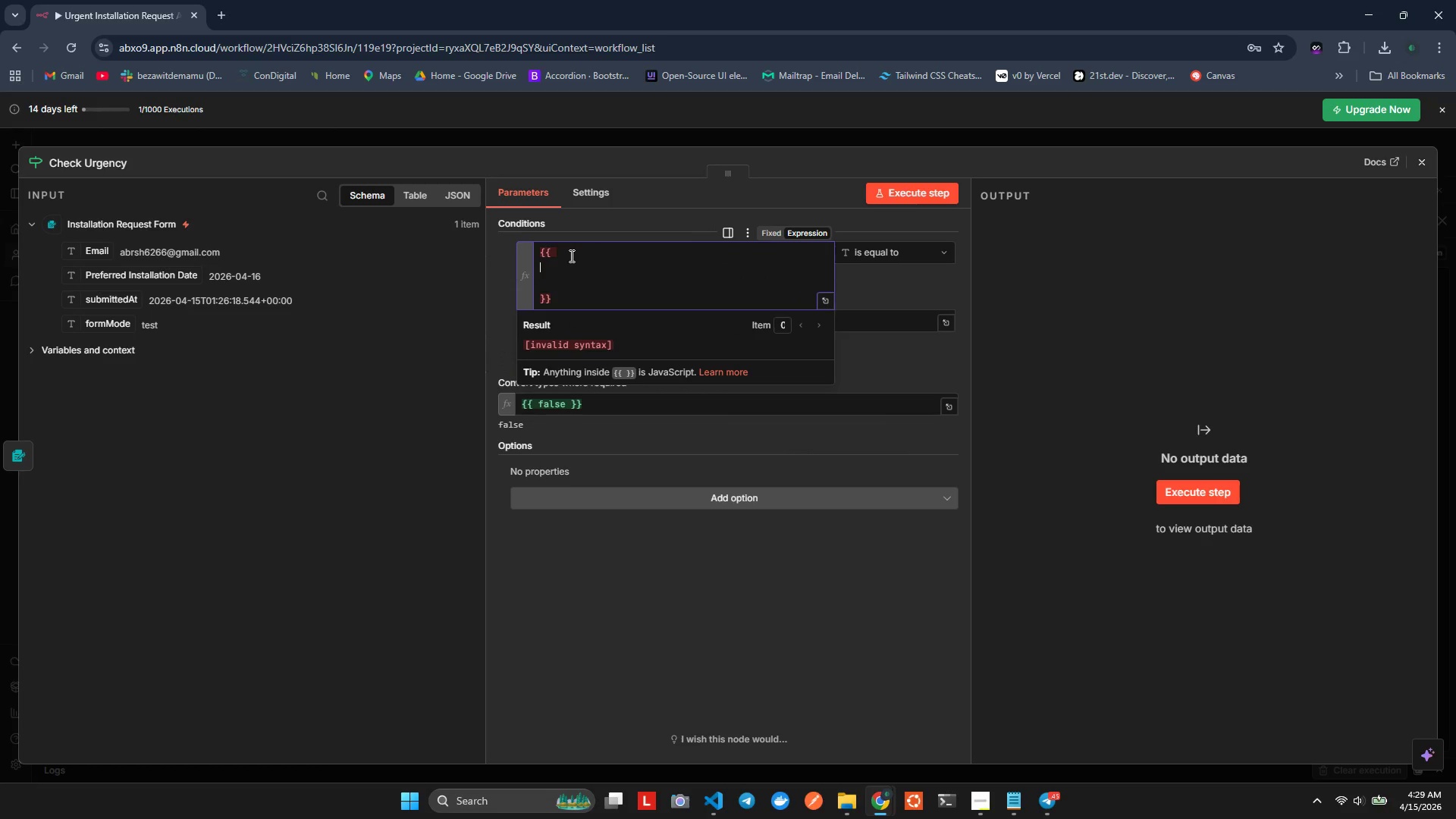 
type(cnst nputDate = e)
 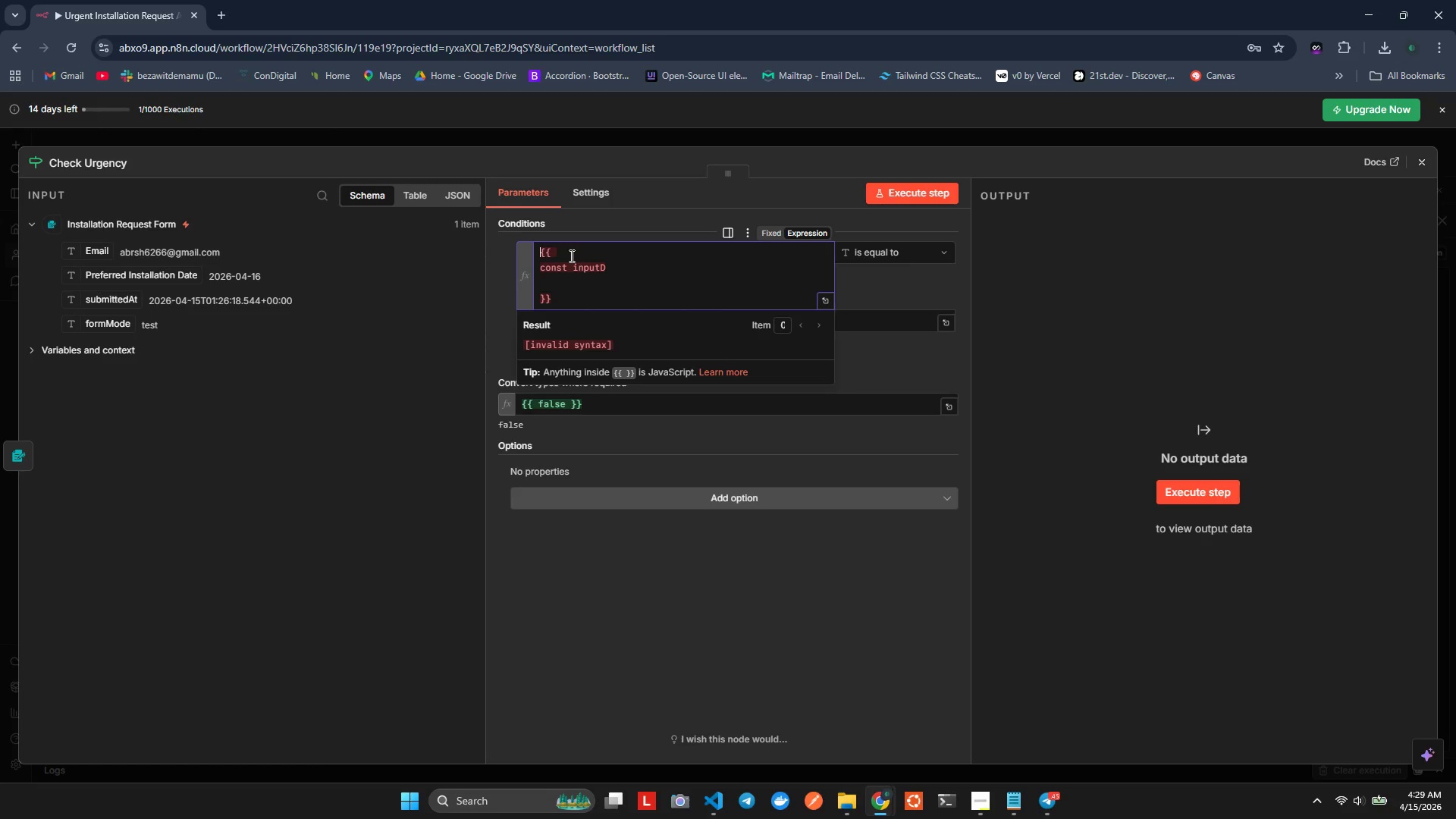 
hold_key(key=O, duration=0.36)
 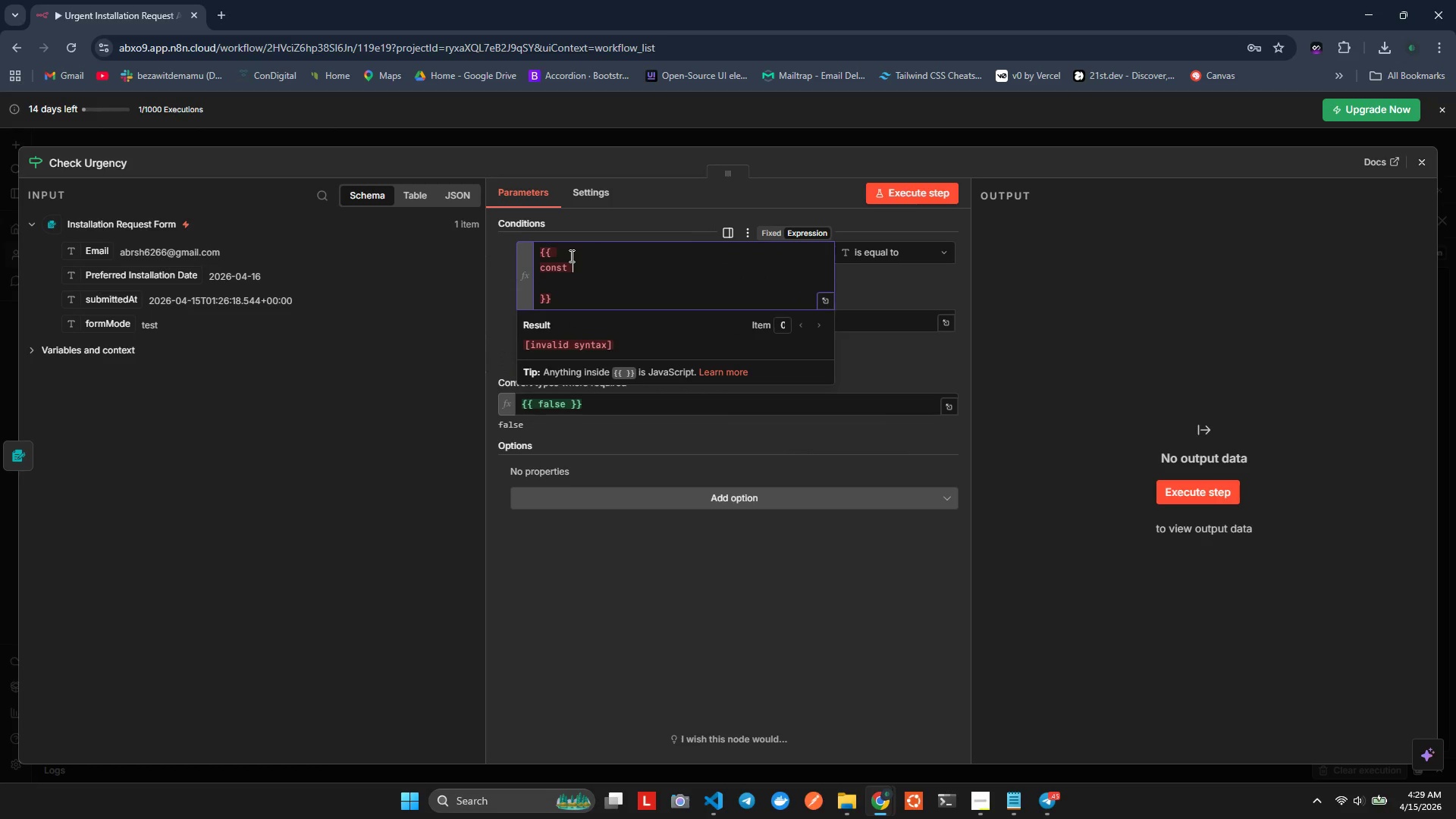 
hold_key(key=I, duration=0.31)
 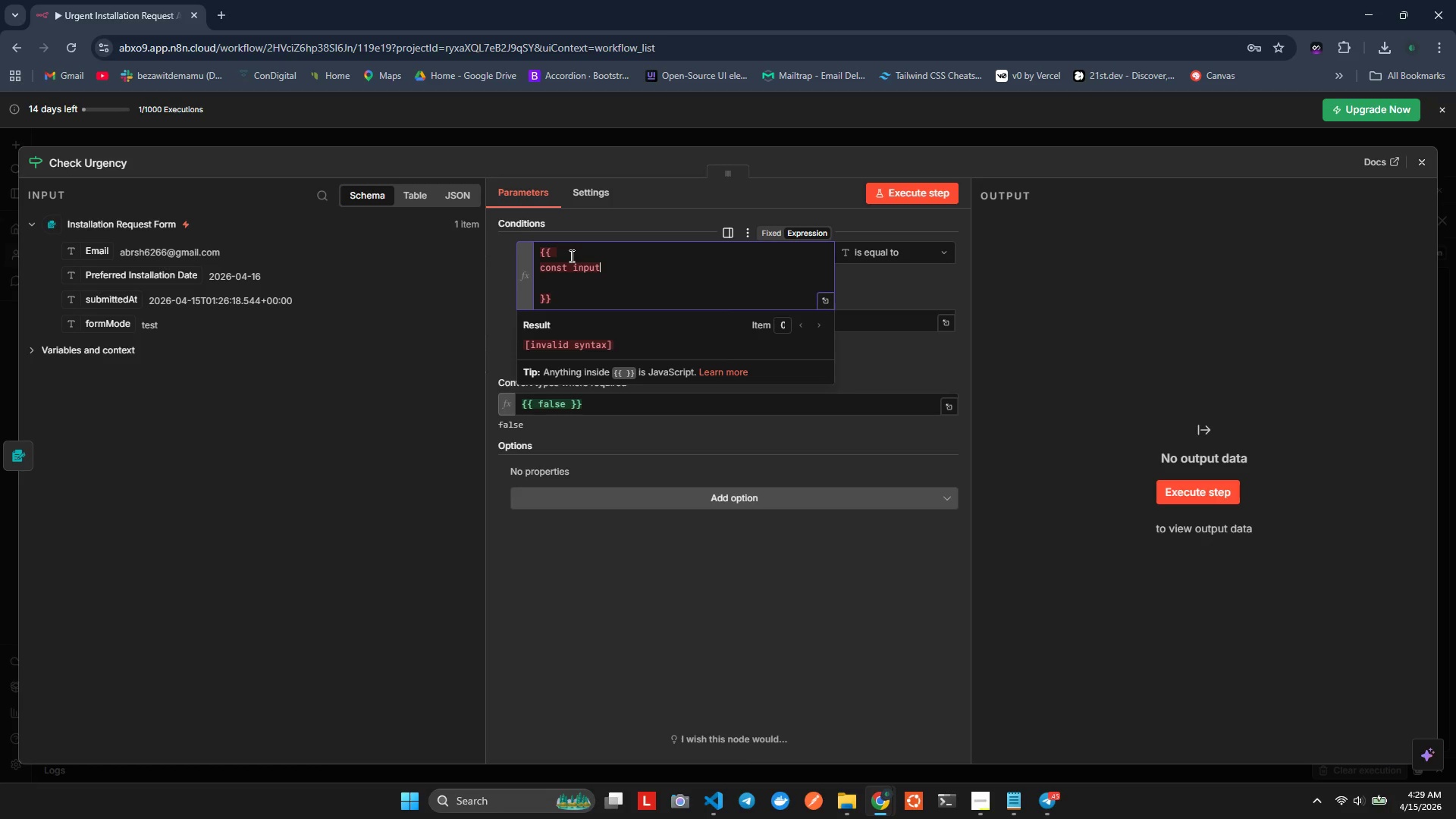 
hold_key(key=N, duration=0.31)
 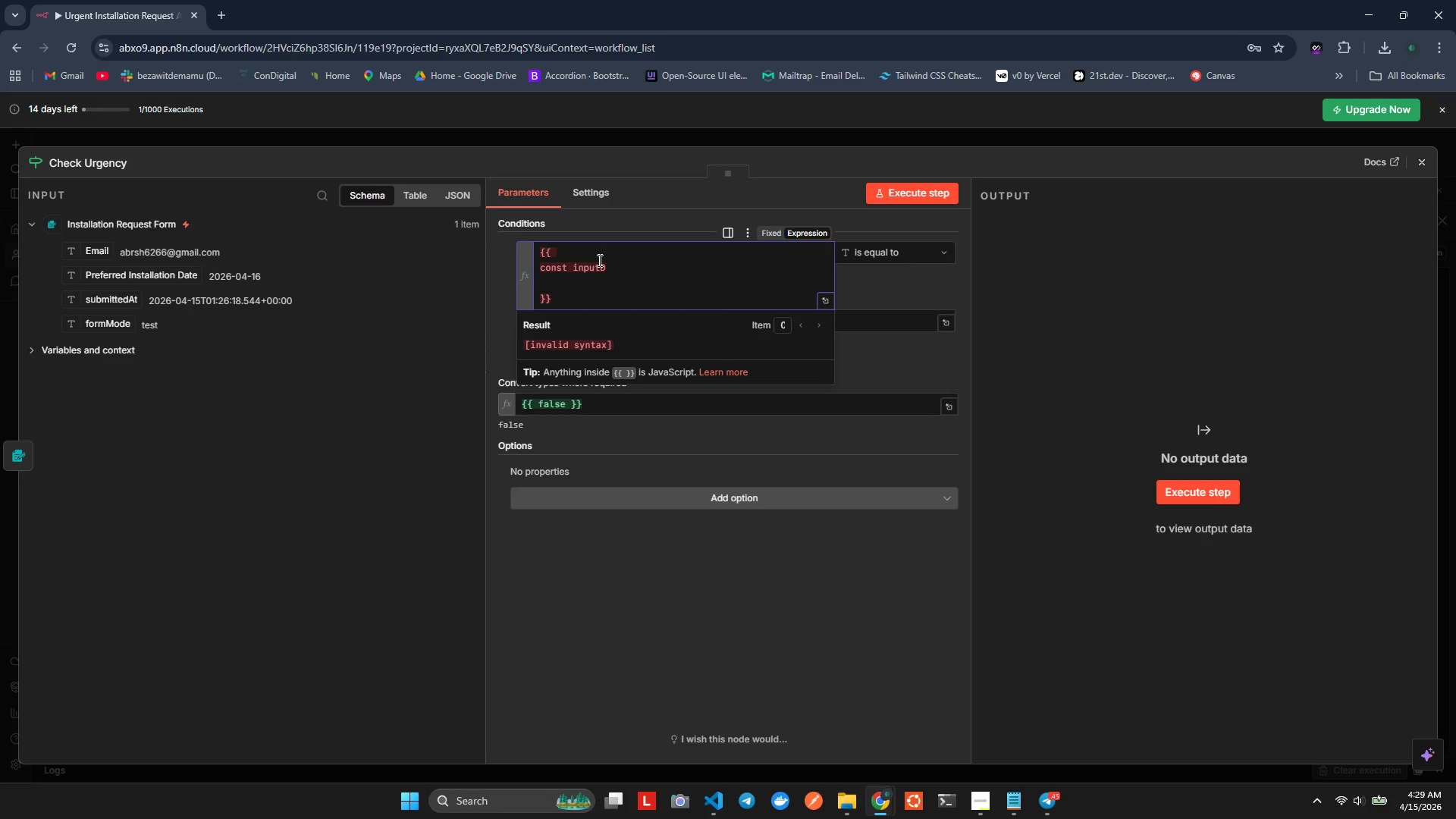 
key(Control+Z)
 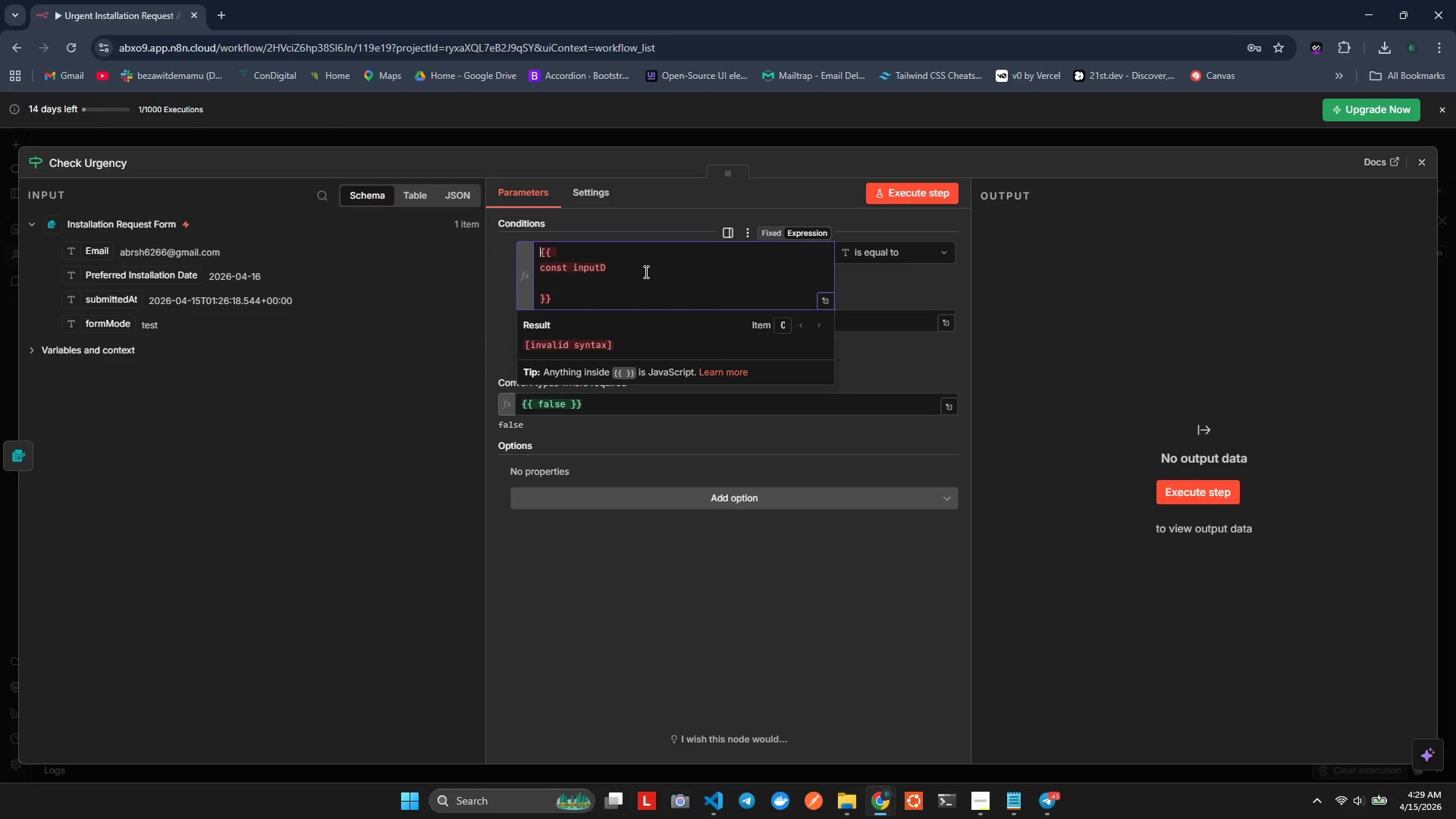 
left_click([645, 272])
 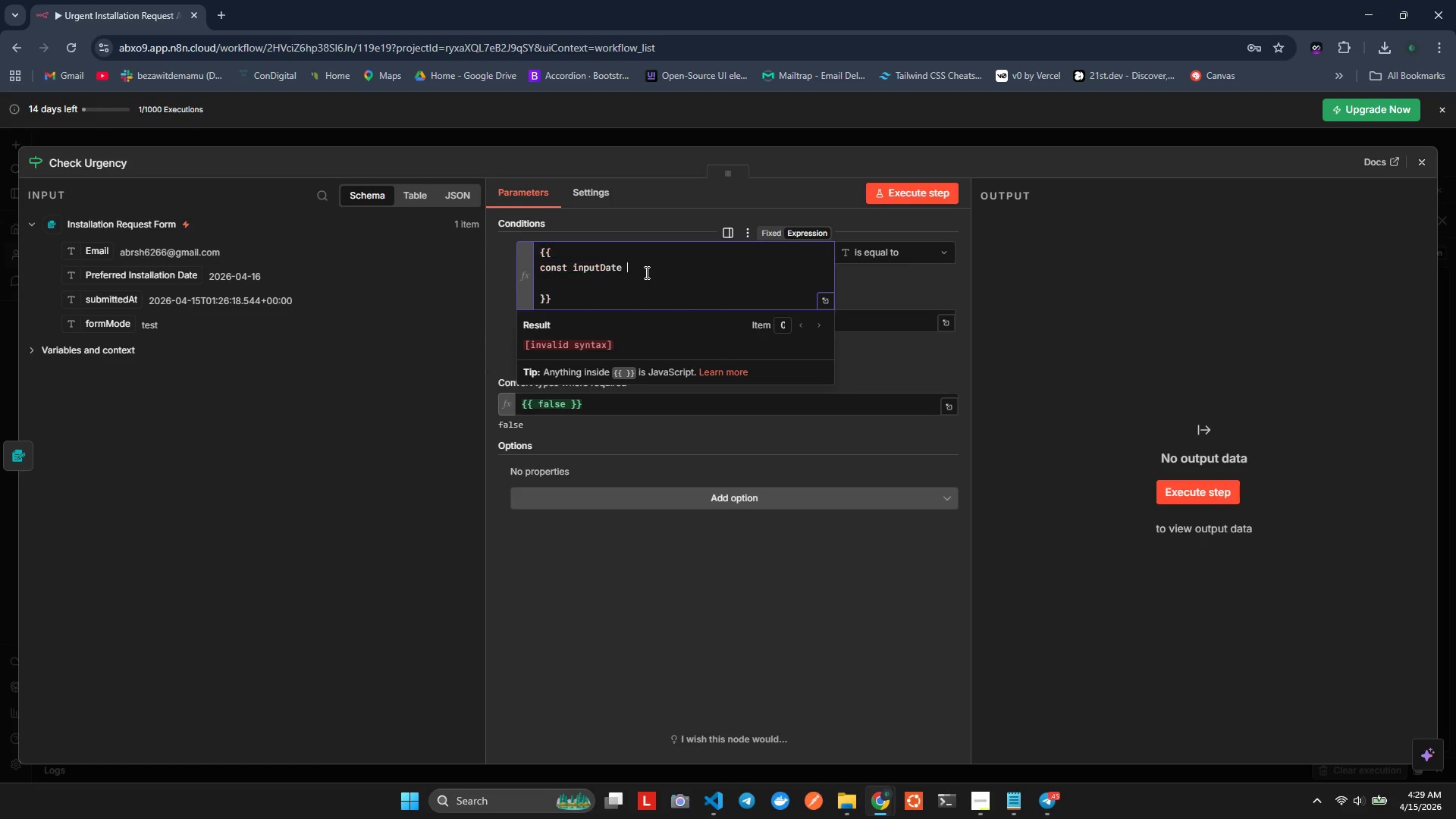 
key(Control+Z)
 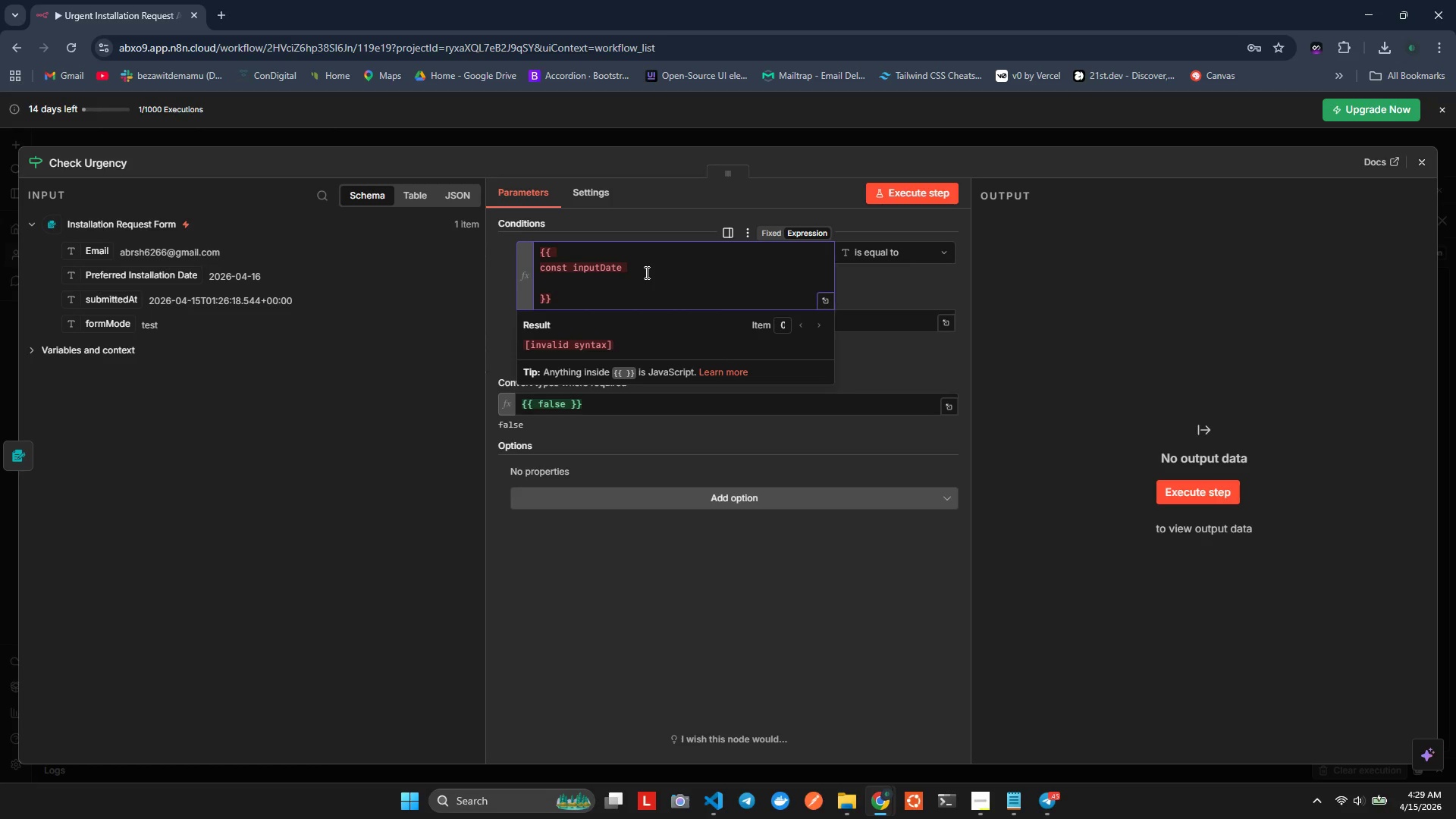 
type(= new Date()
 